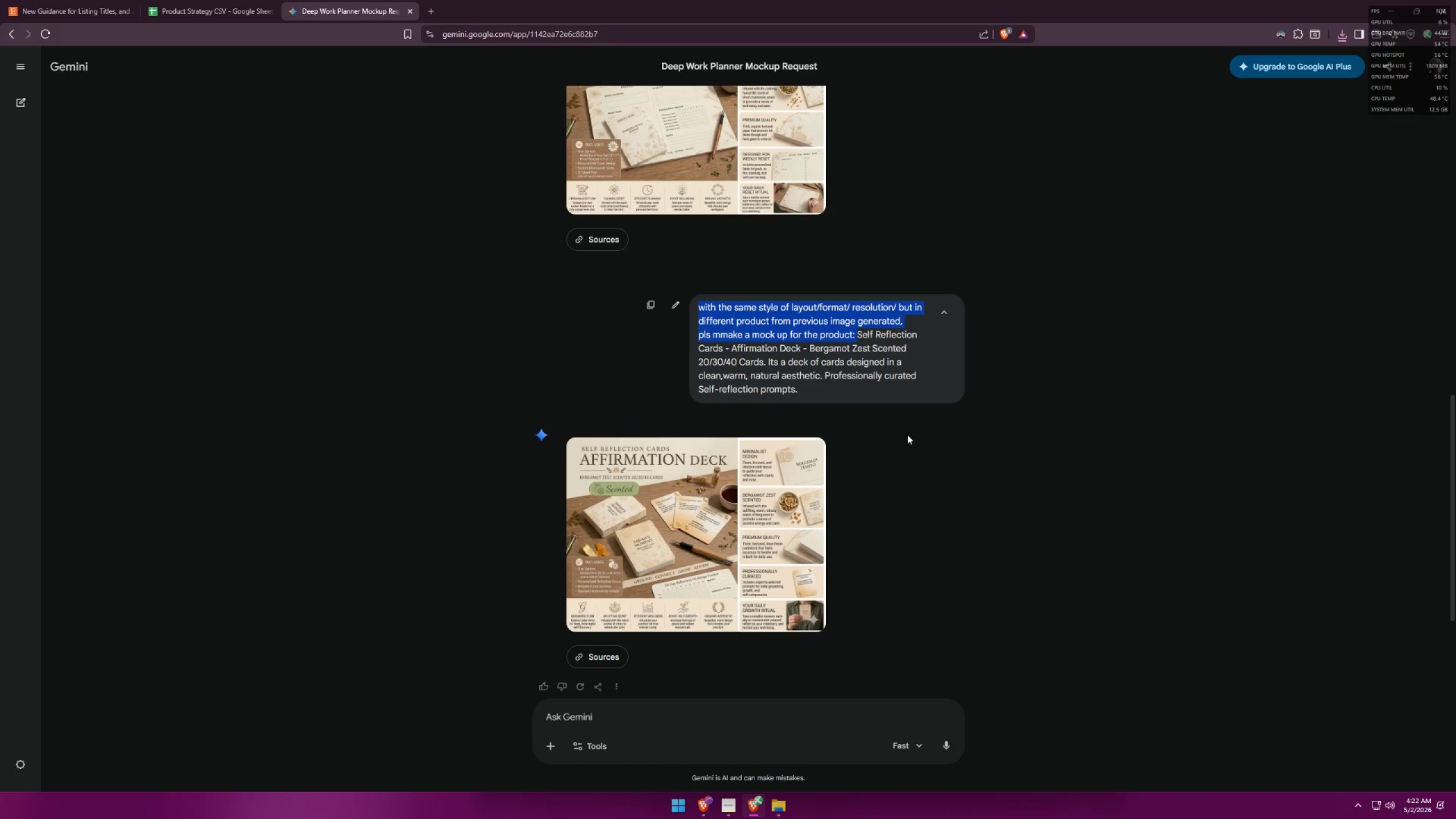 
key(Control+C)
 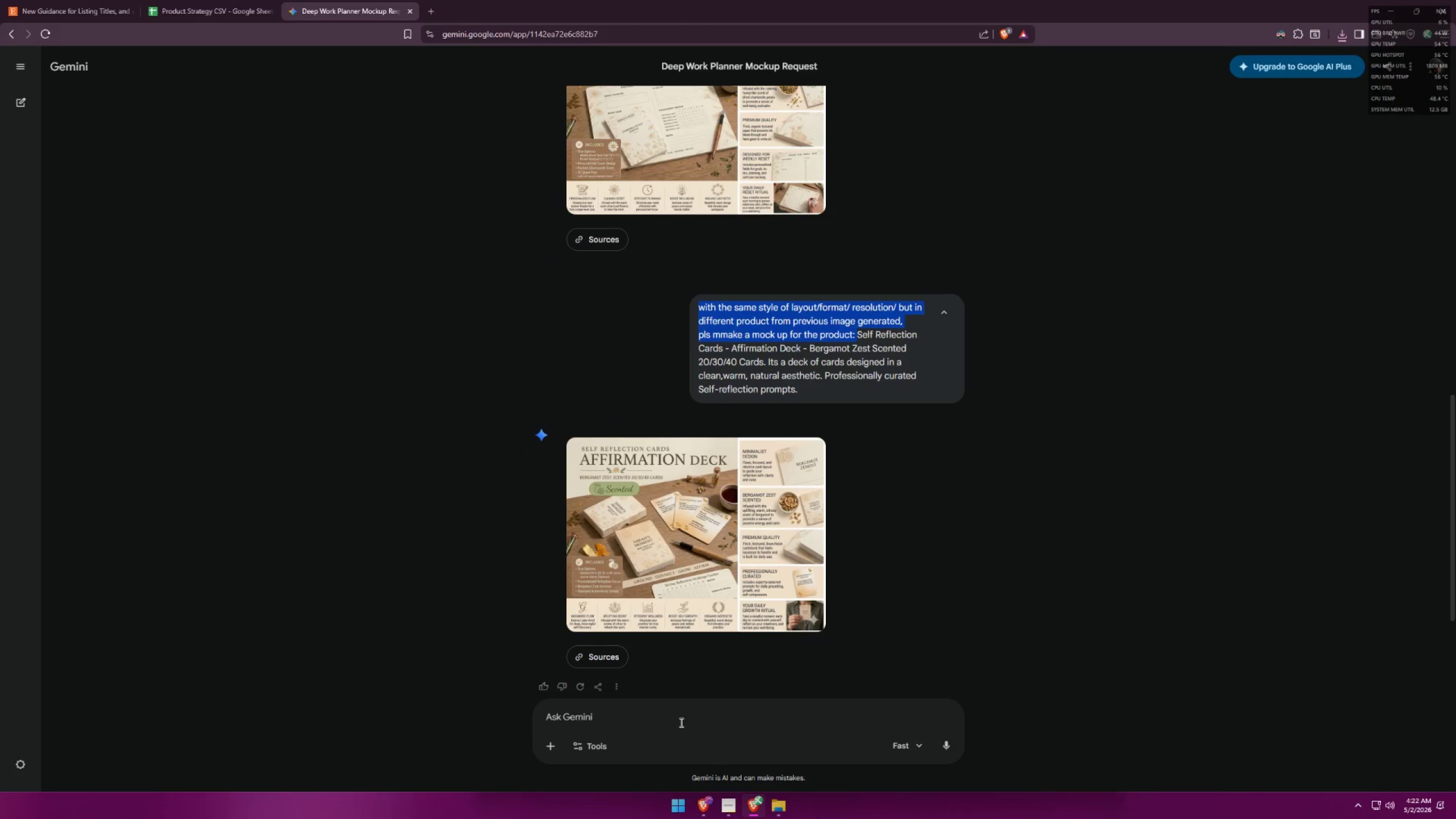 
key(Control+ControlLeft)
 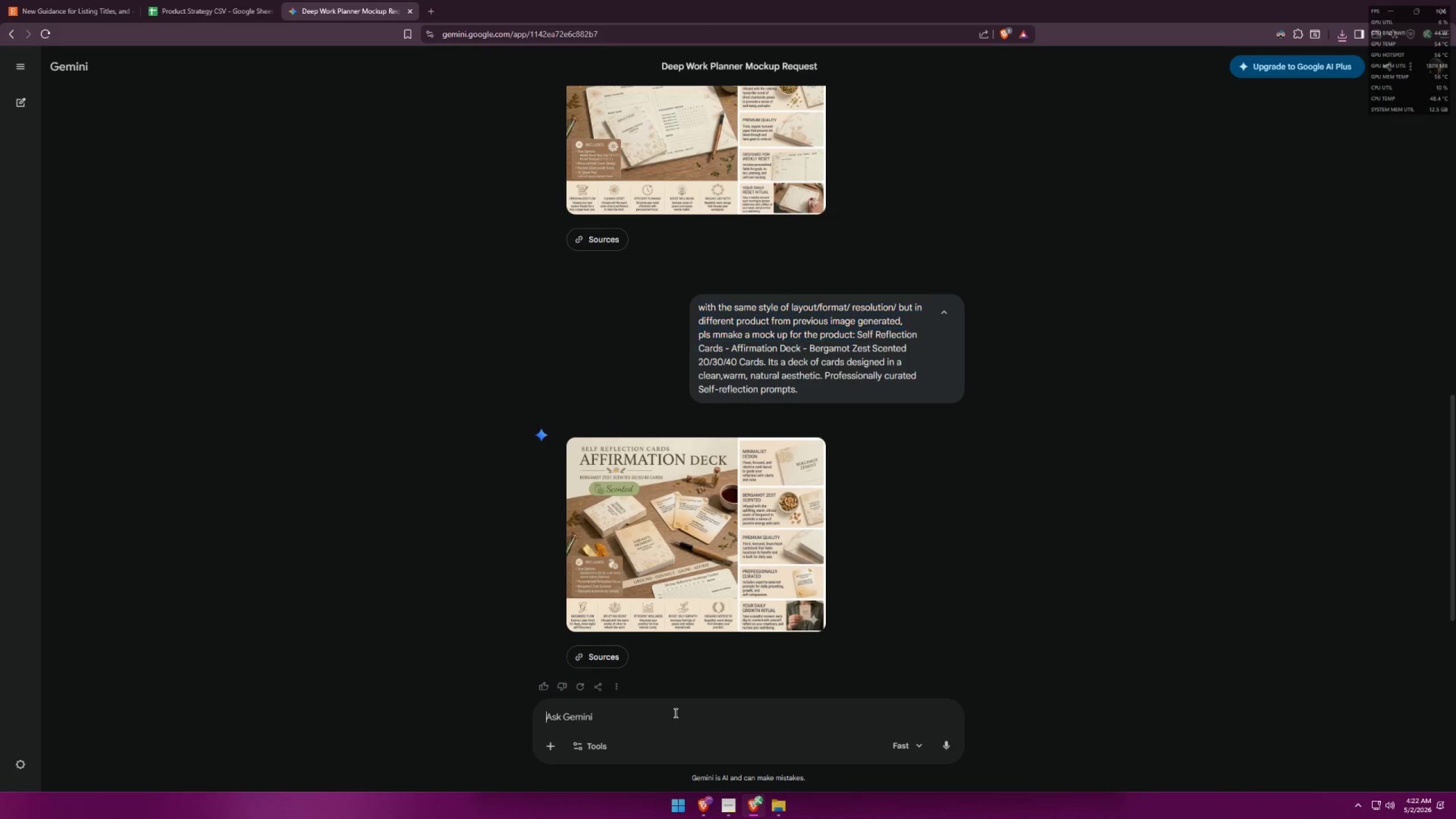 
key(Control+V)
 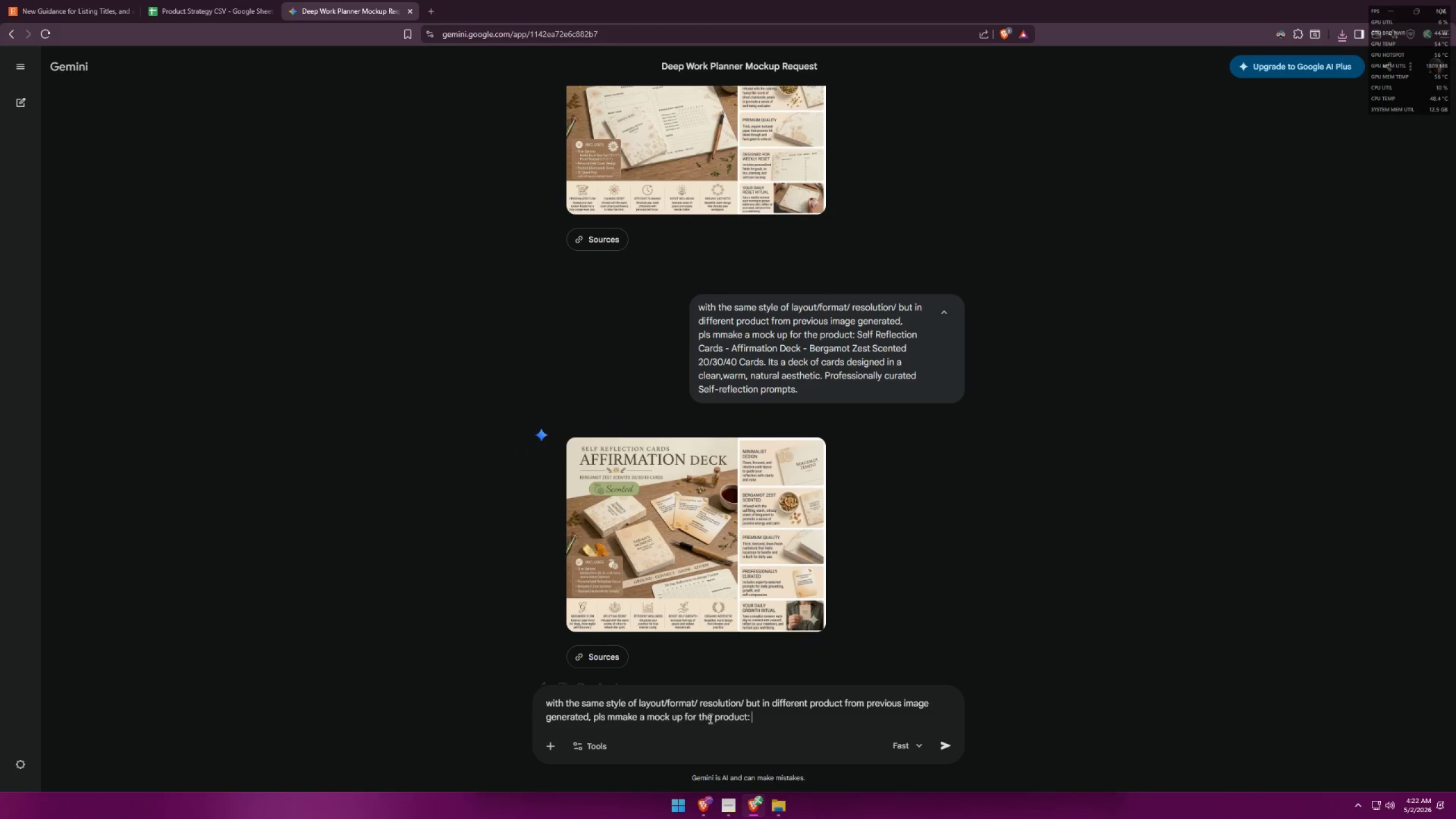 
key(Space)
 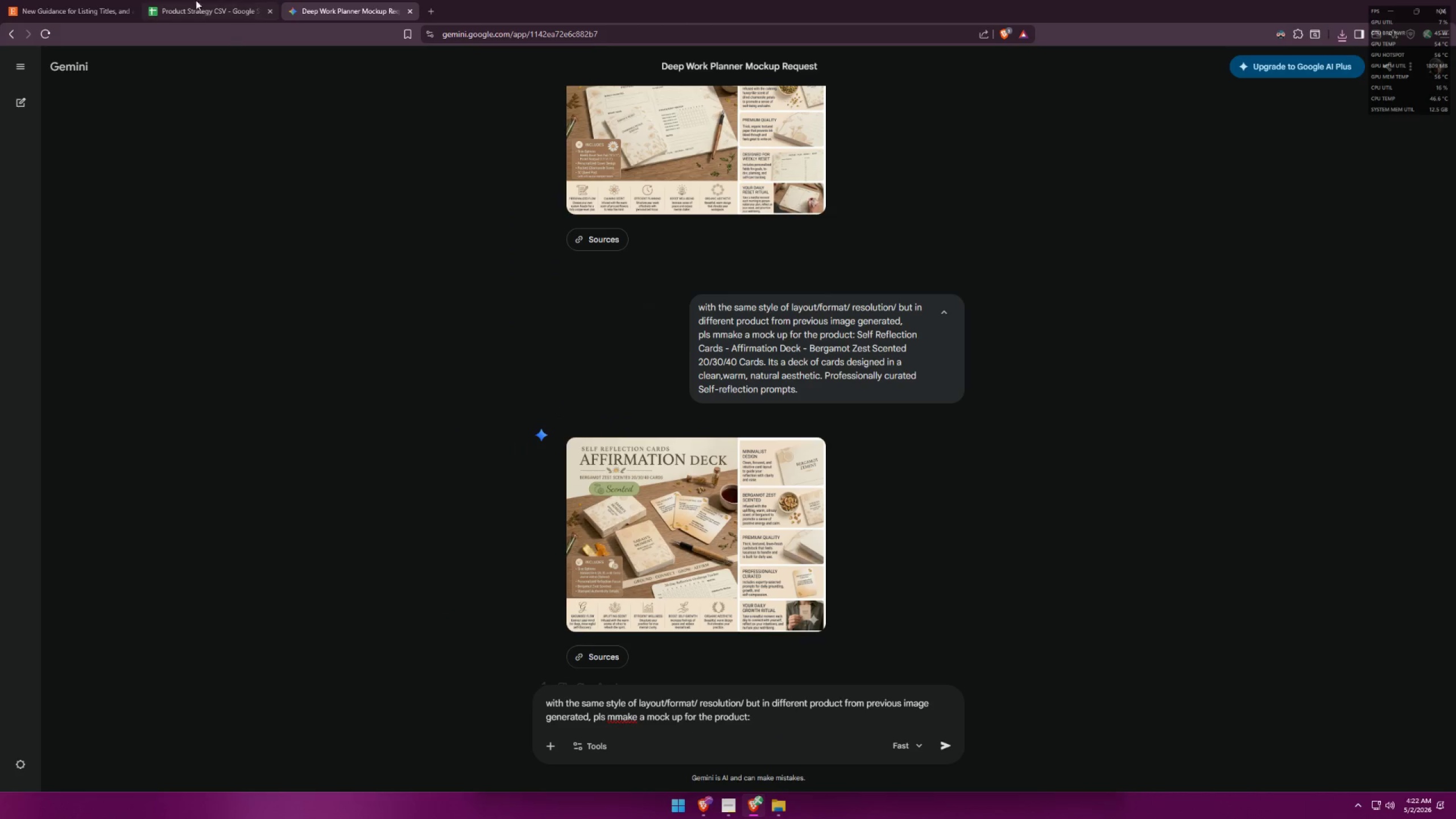 
left_click([183, 0])
 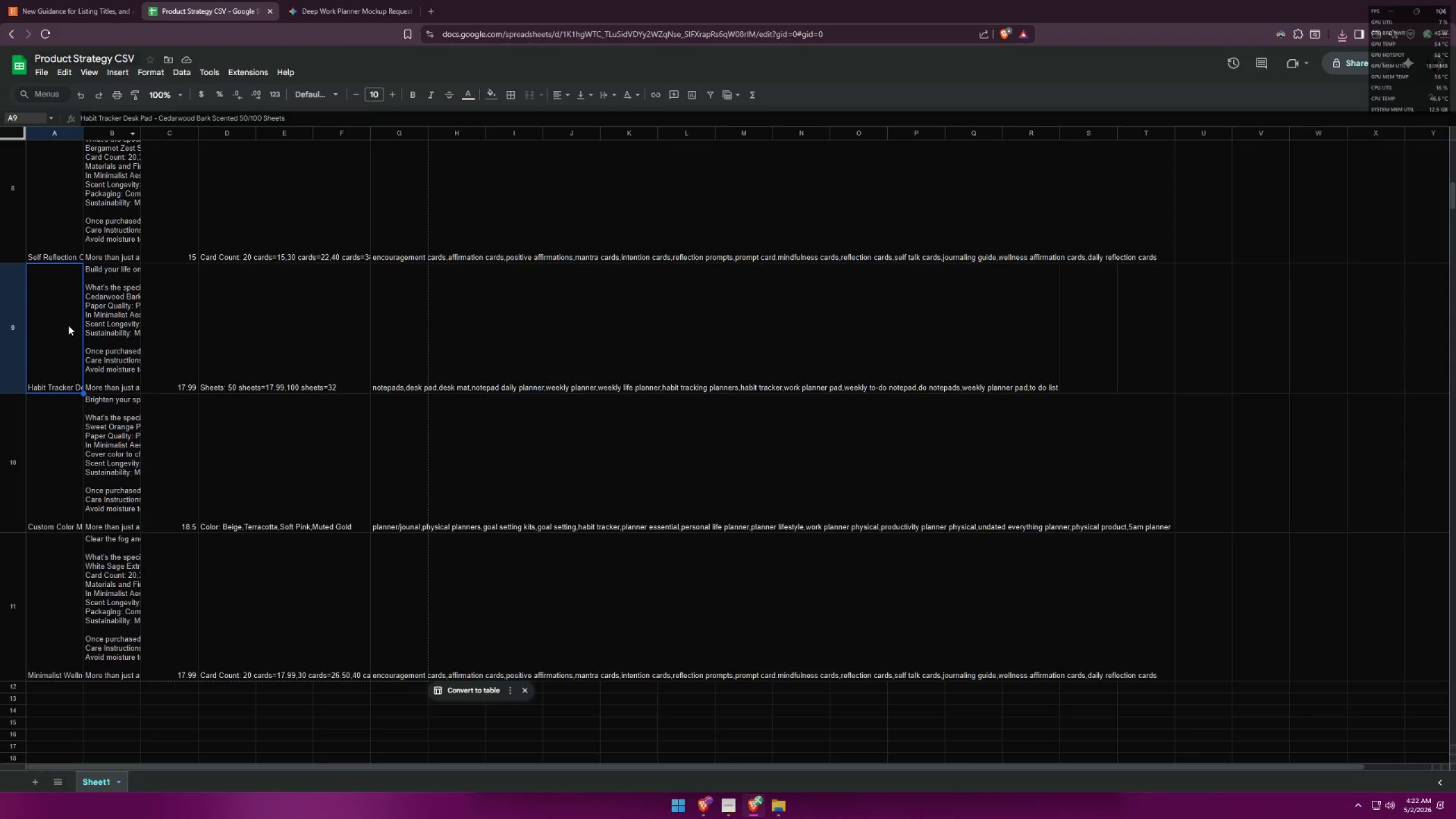 
key(Control+ControlLeft)
 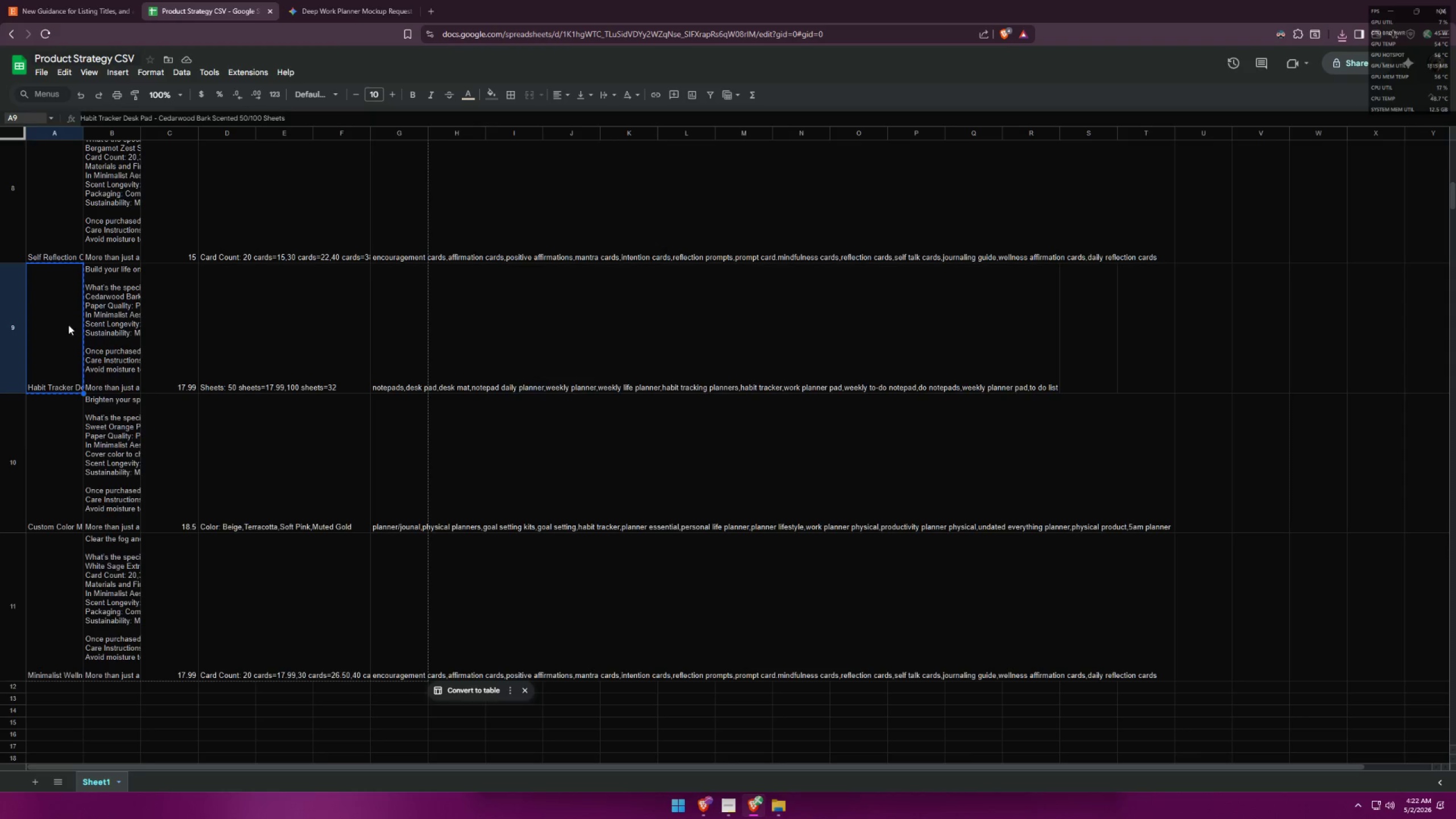 
key(Control+C)
 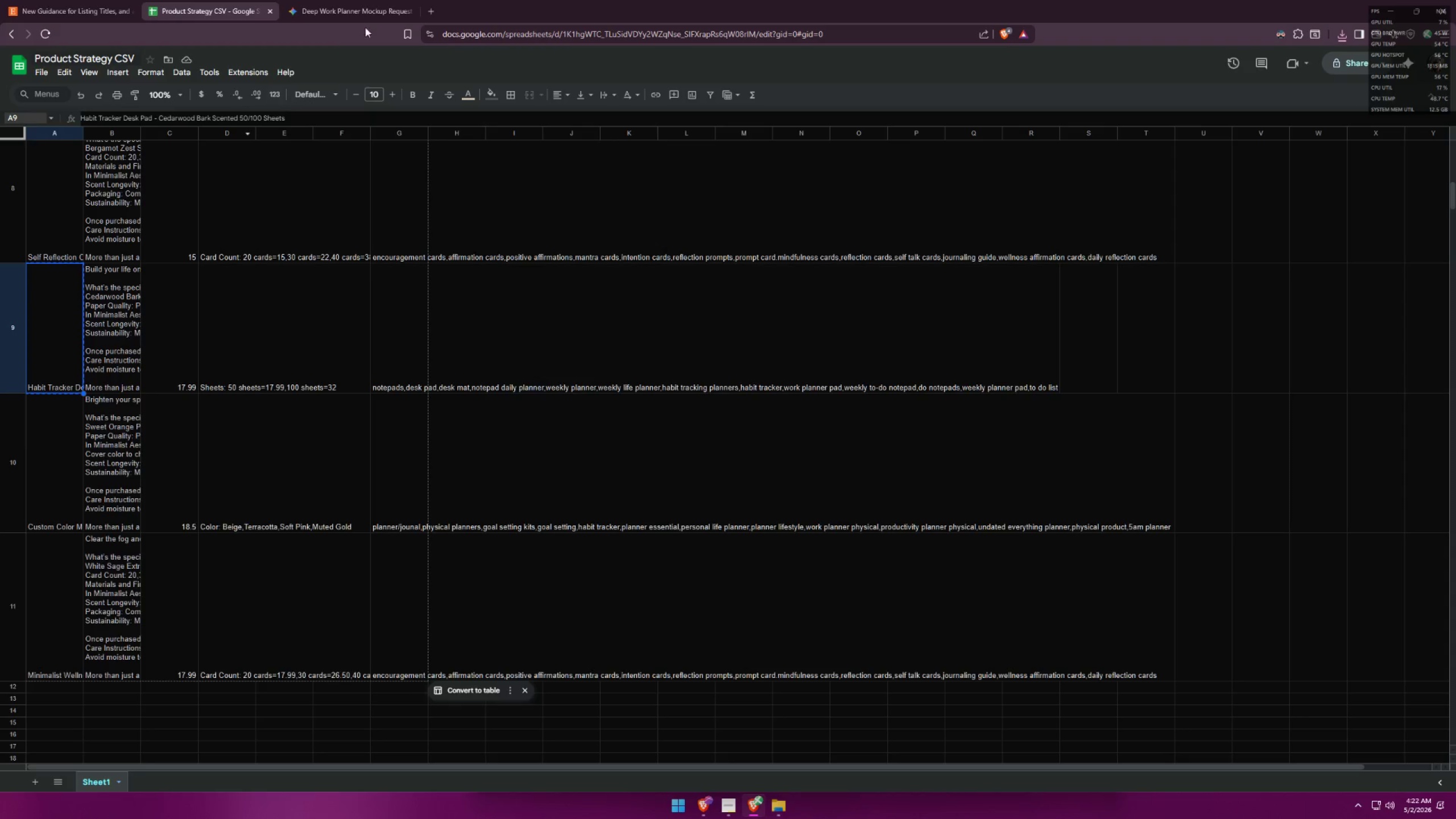 
left_click([370, 0])
 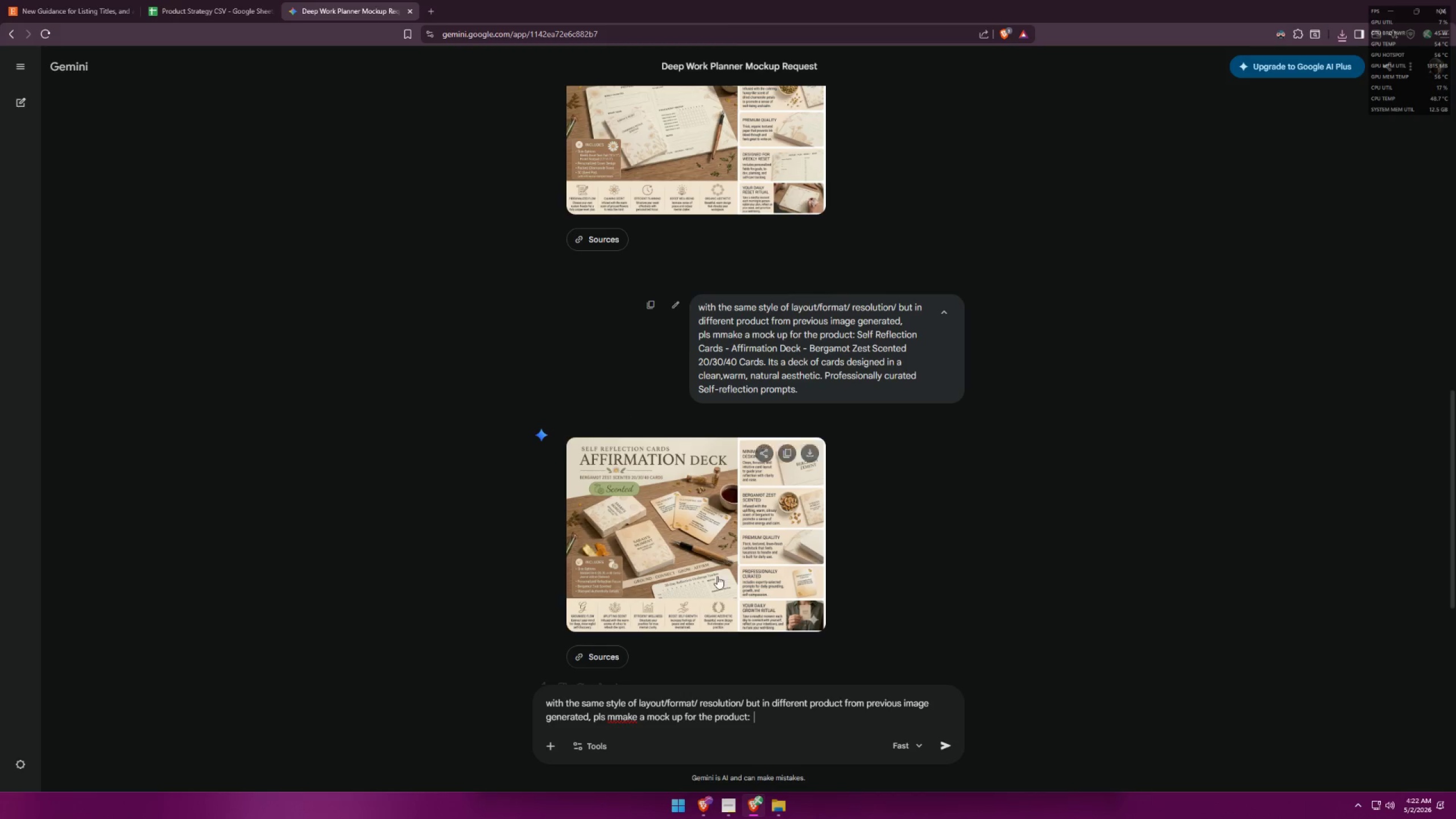 
key(Control+ControlLeft)
 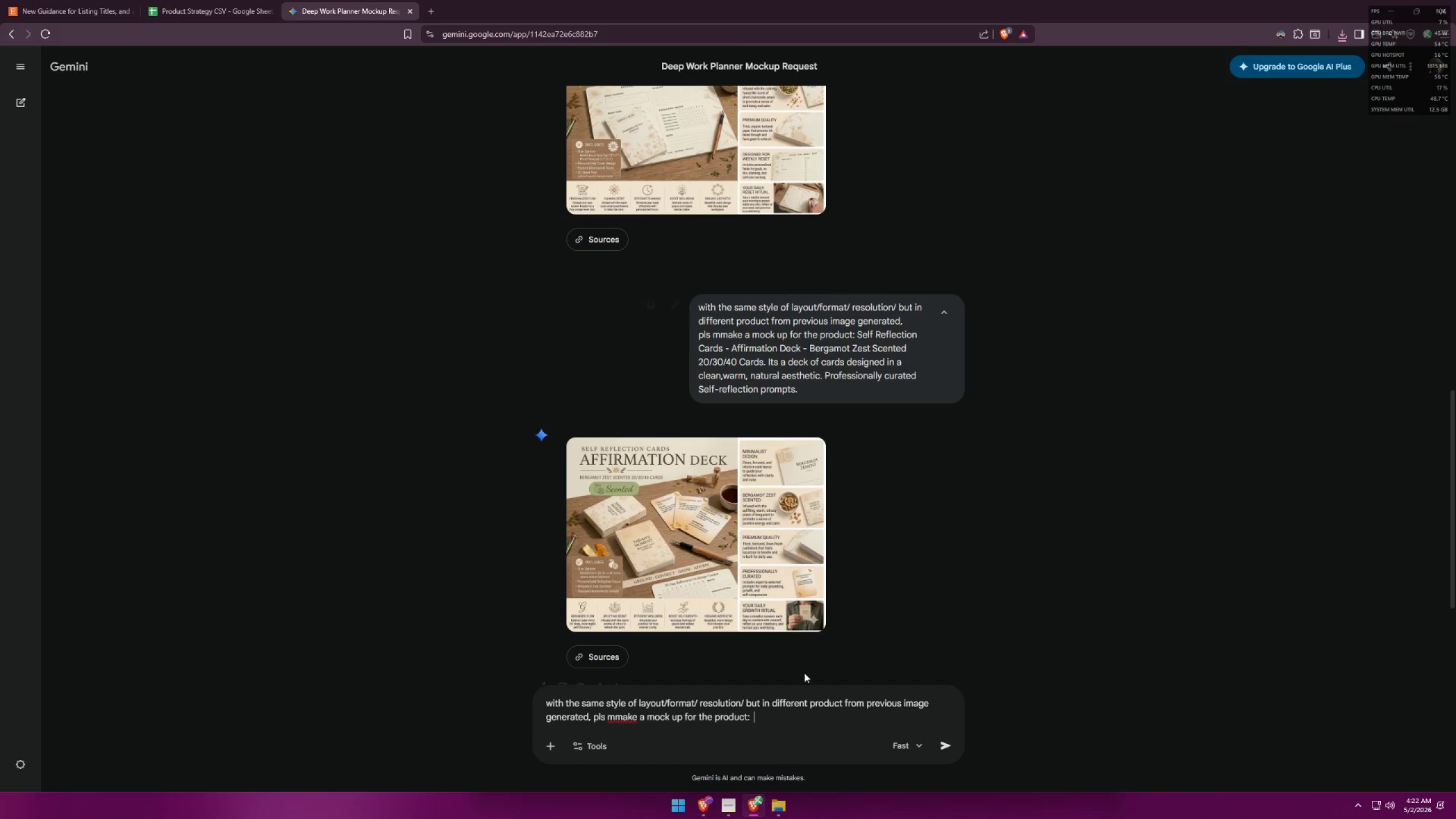 
key(Control+V)
 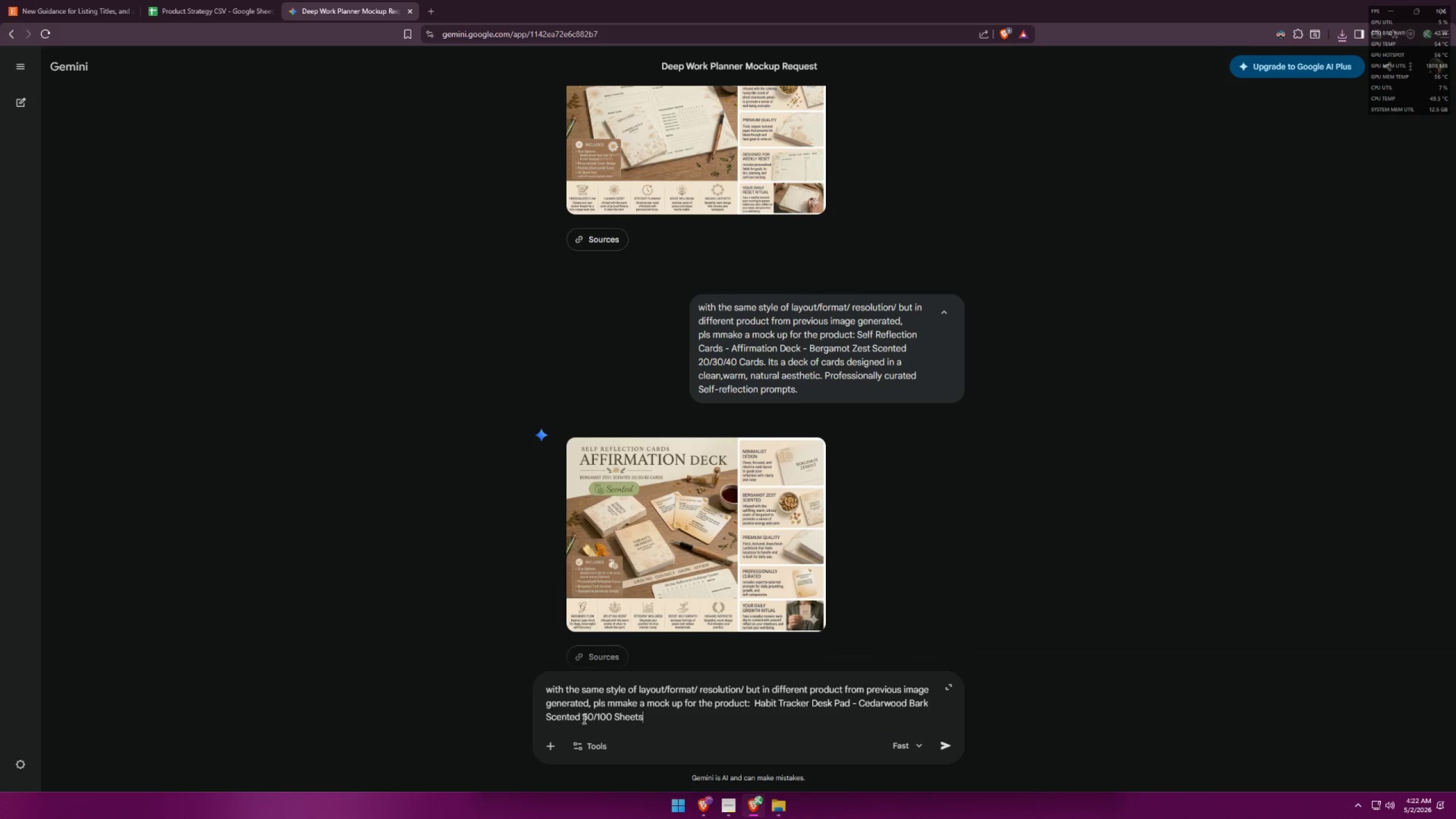 
type(available in )
 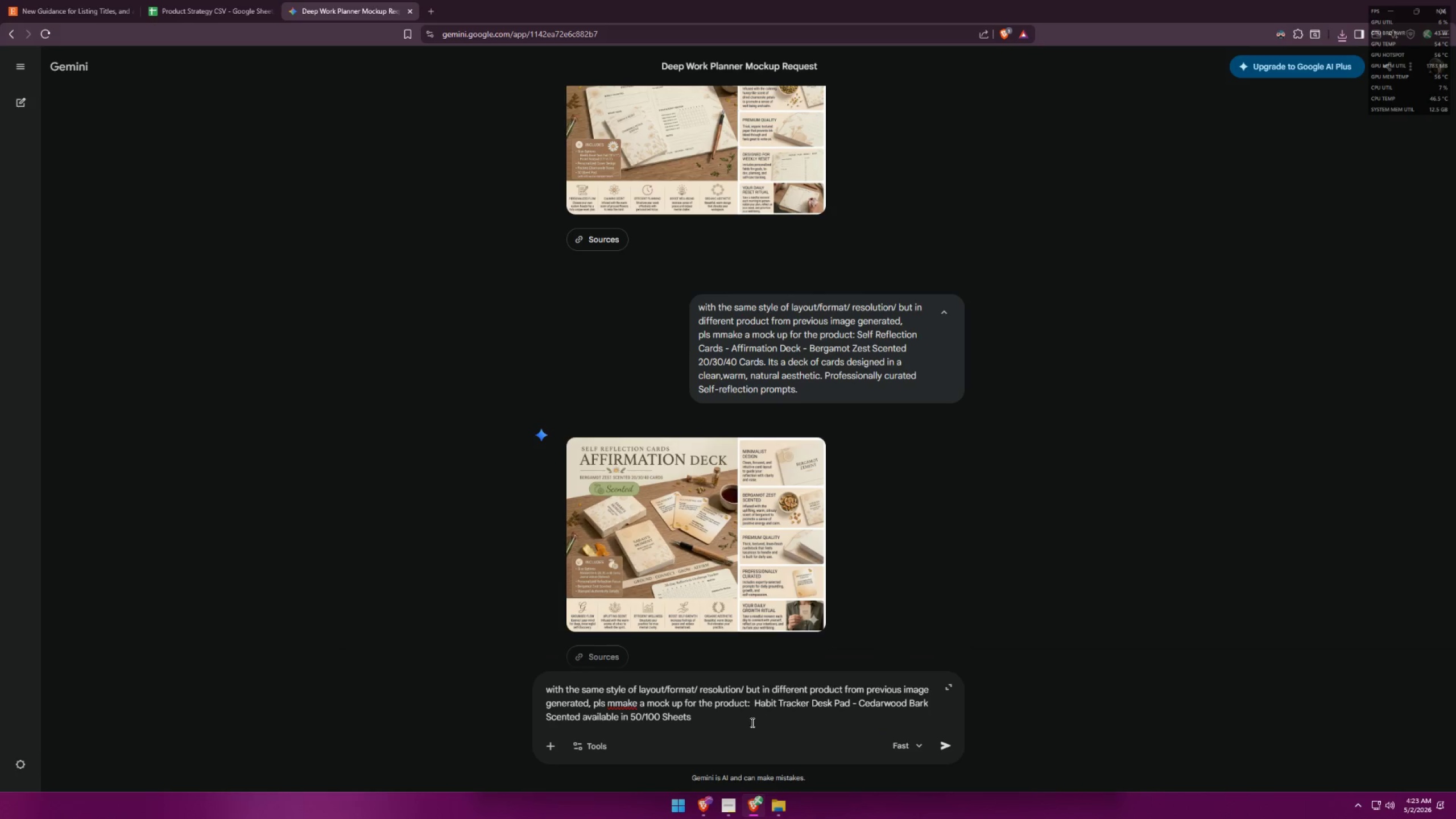 
left_click([712, 720])
 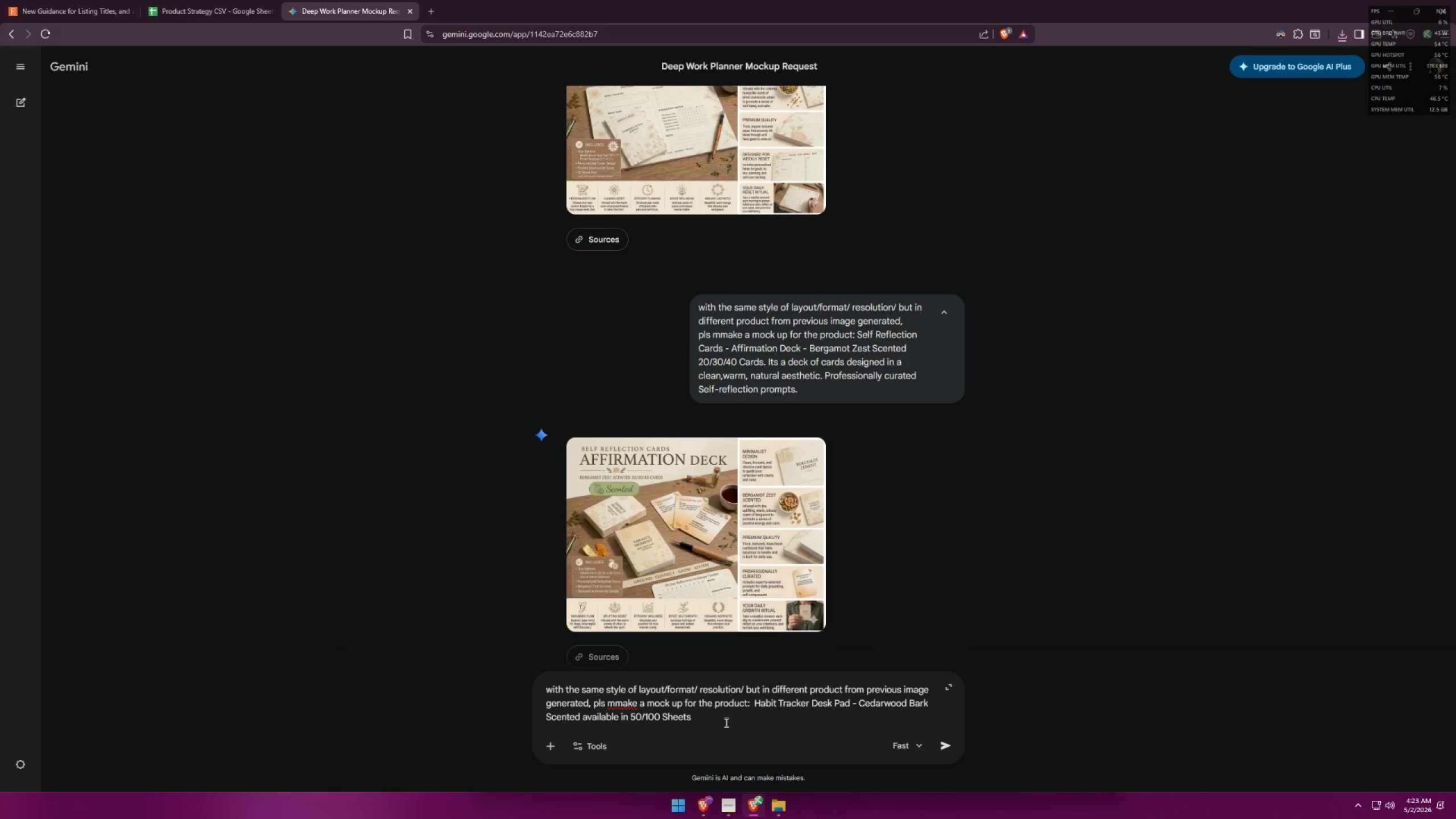 
key(Period)
 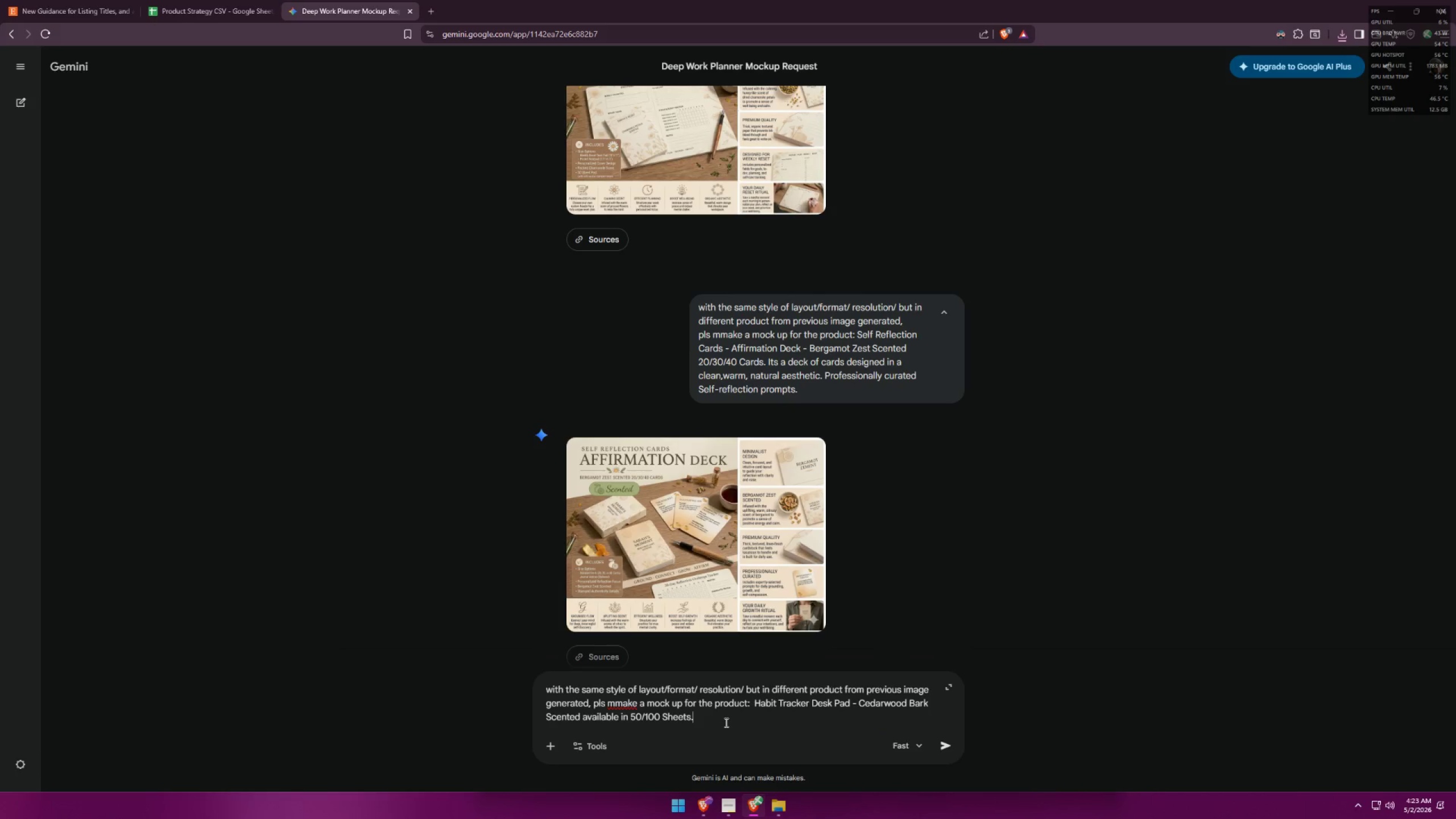 
key(Space)
 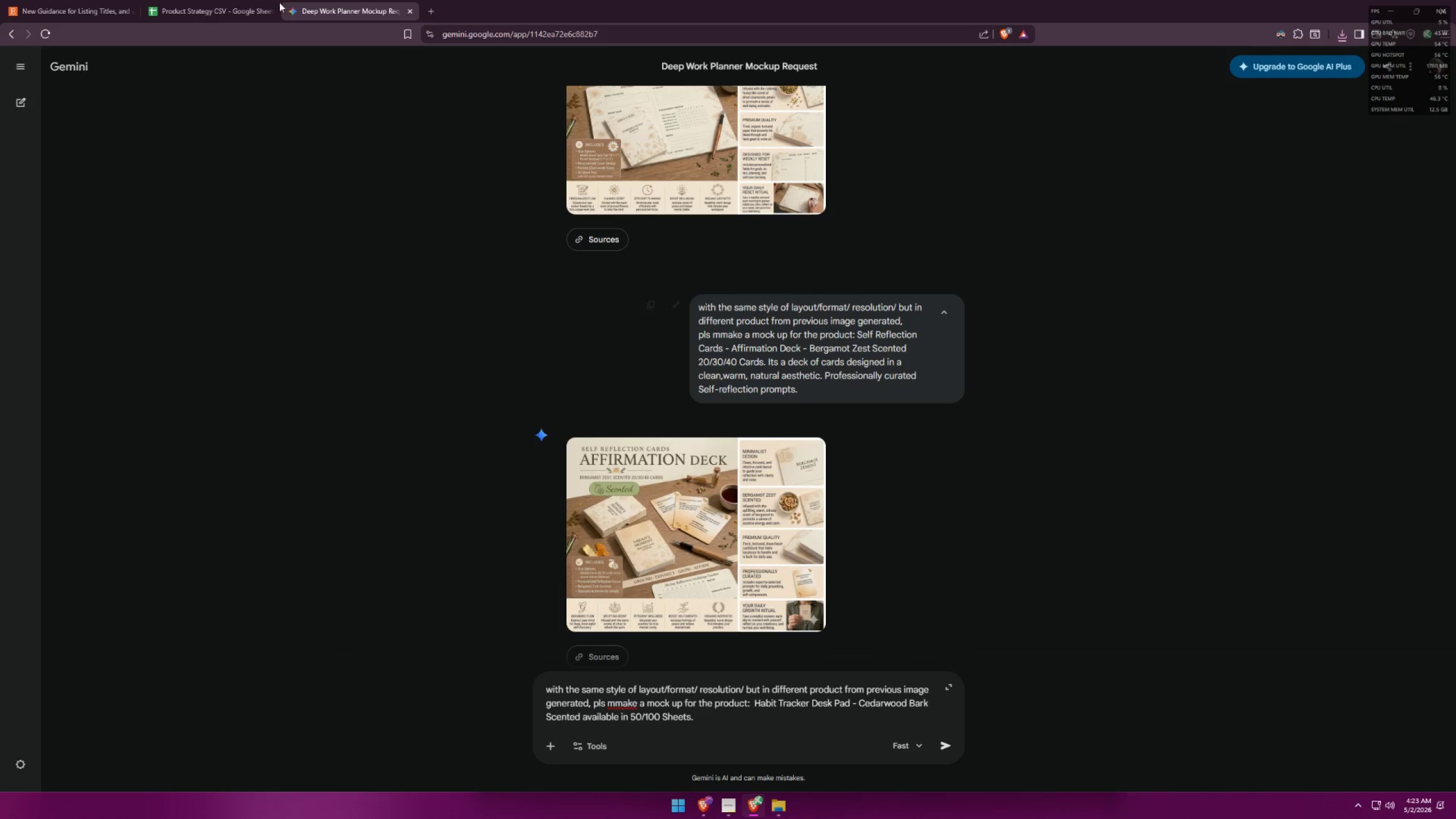 
left_click([231, 0])
 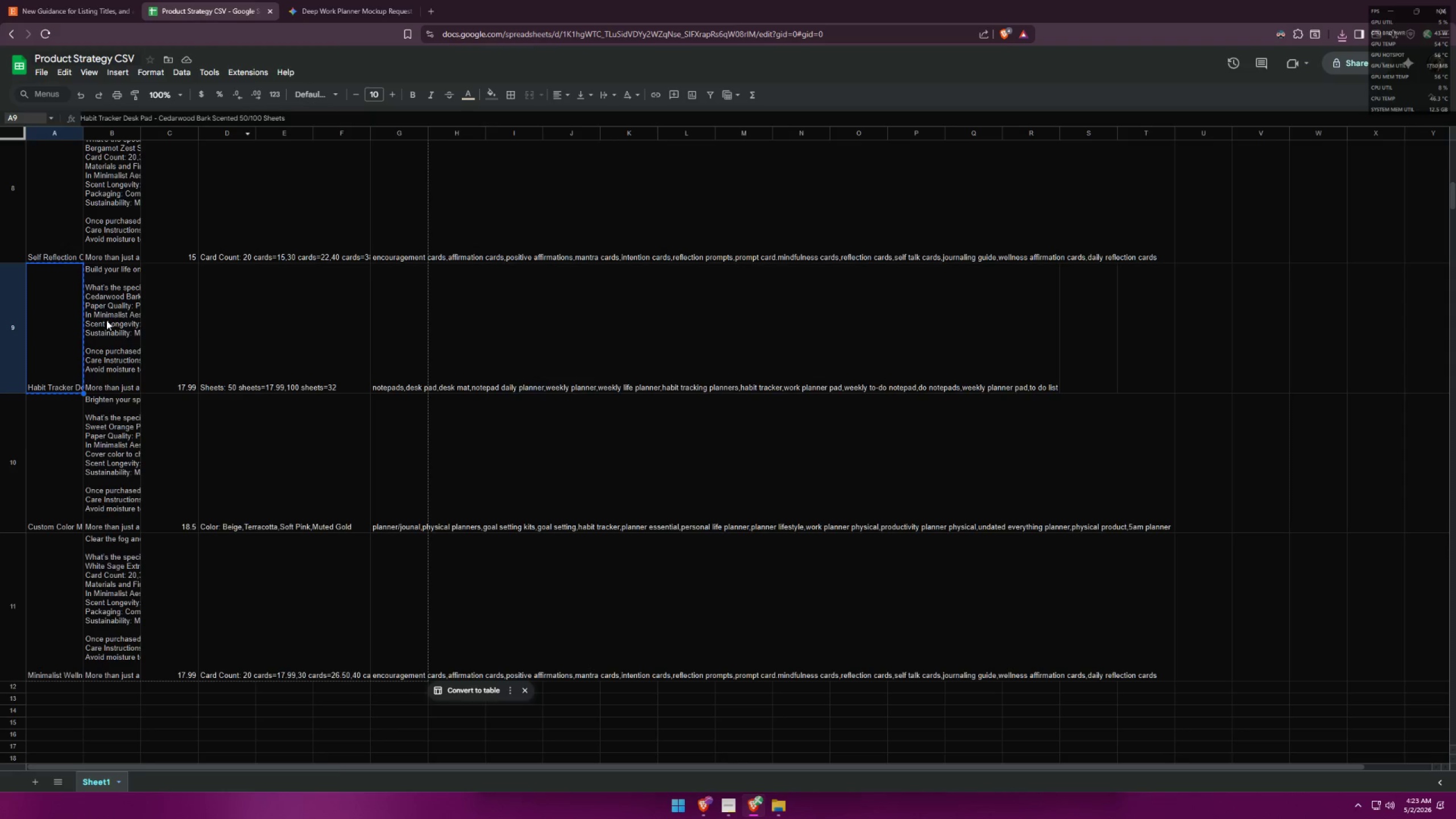 
left_click([106, 318])
 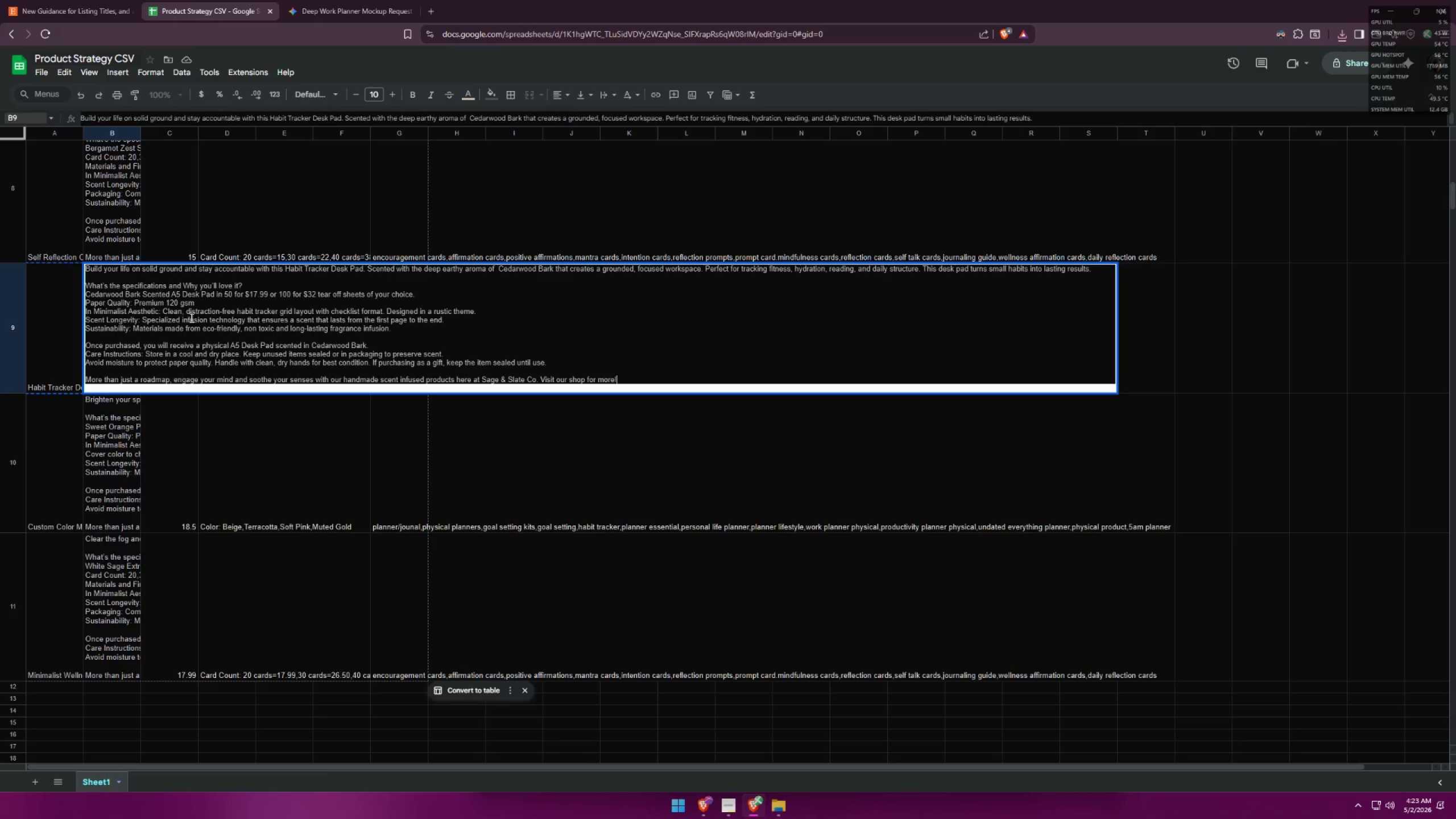 
wait(5.26)
 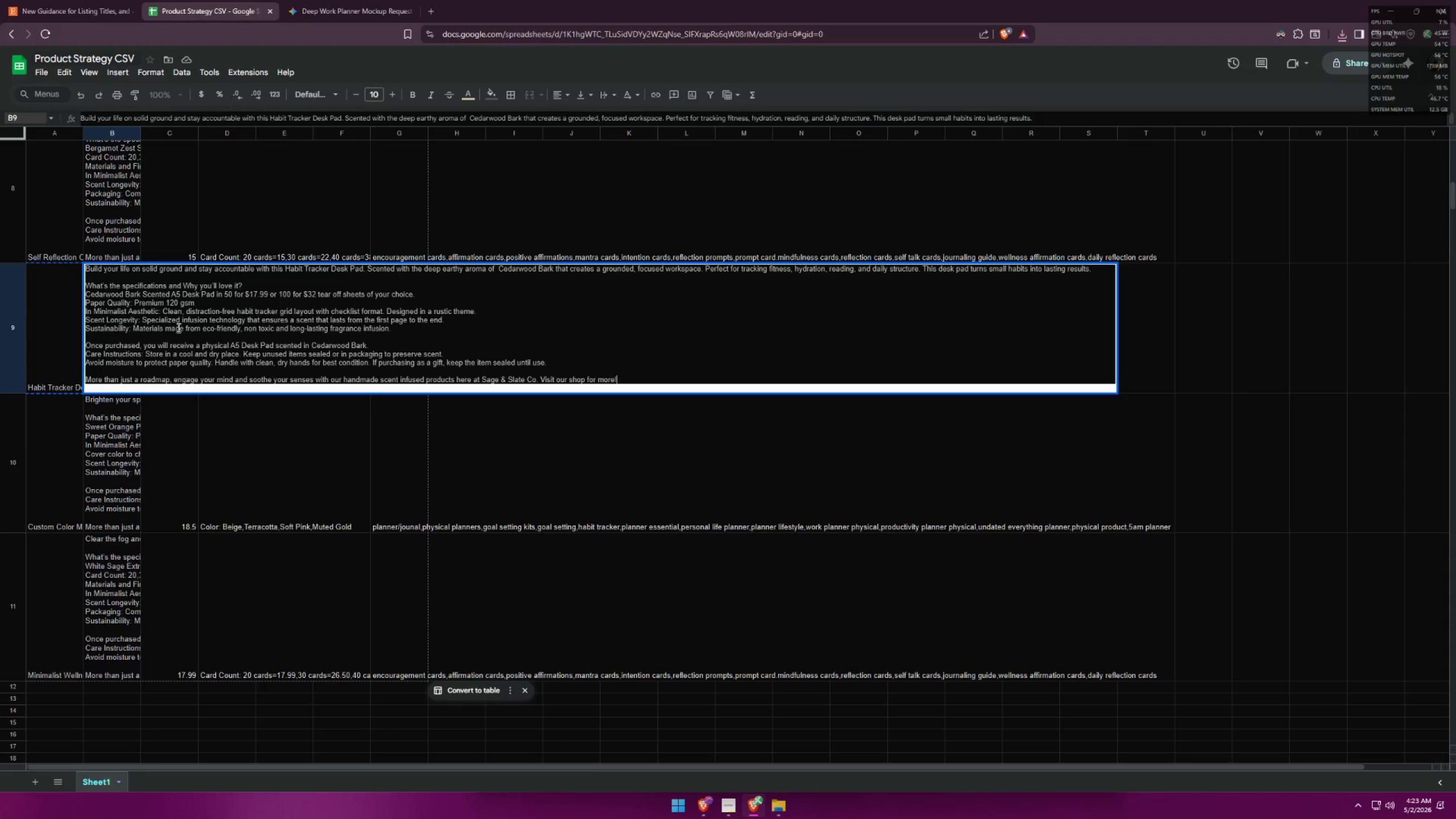 
left_click_drag(start_coordinate=[476, 312], to_coordinate=[165, 315])
 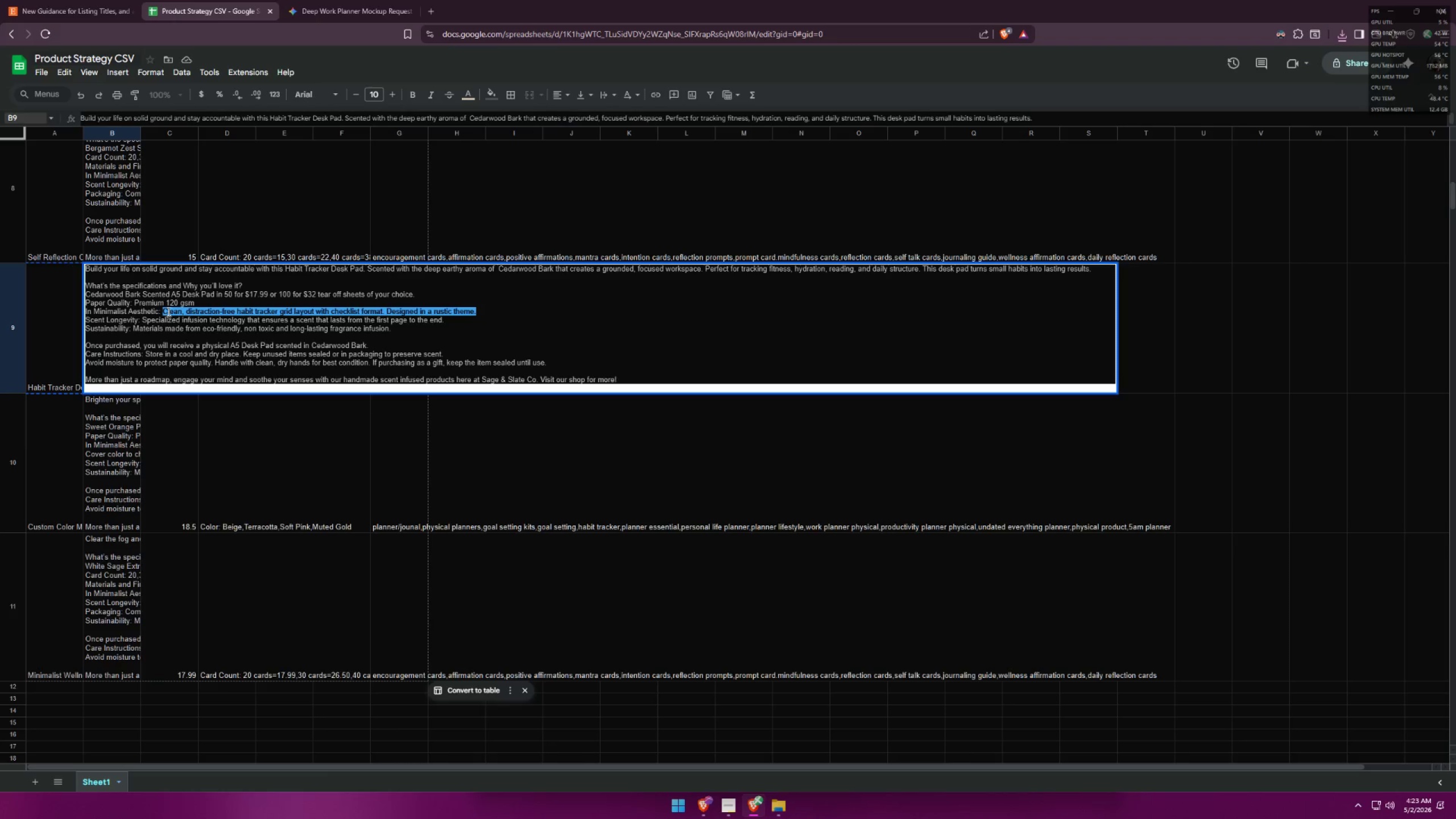 
key(Control+ControlLeft)
 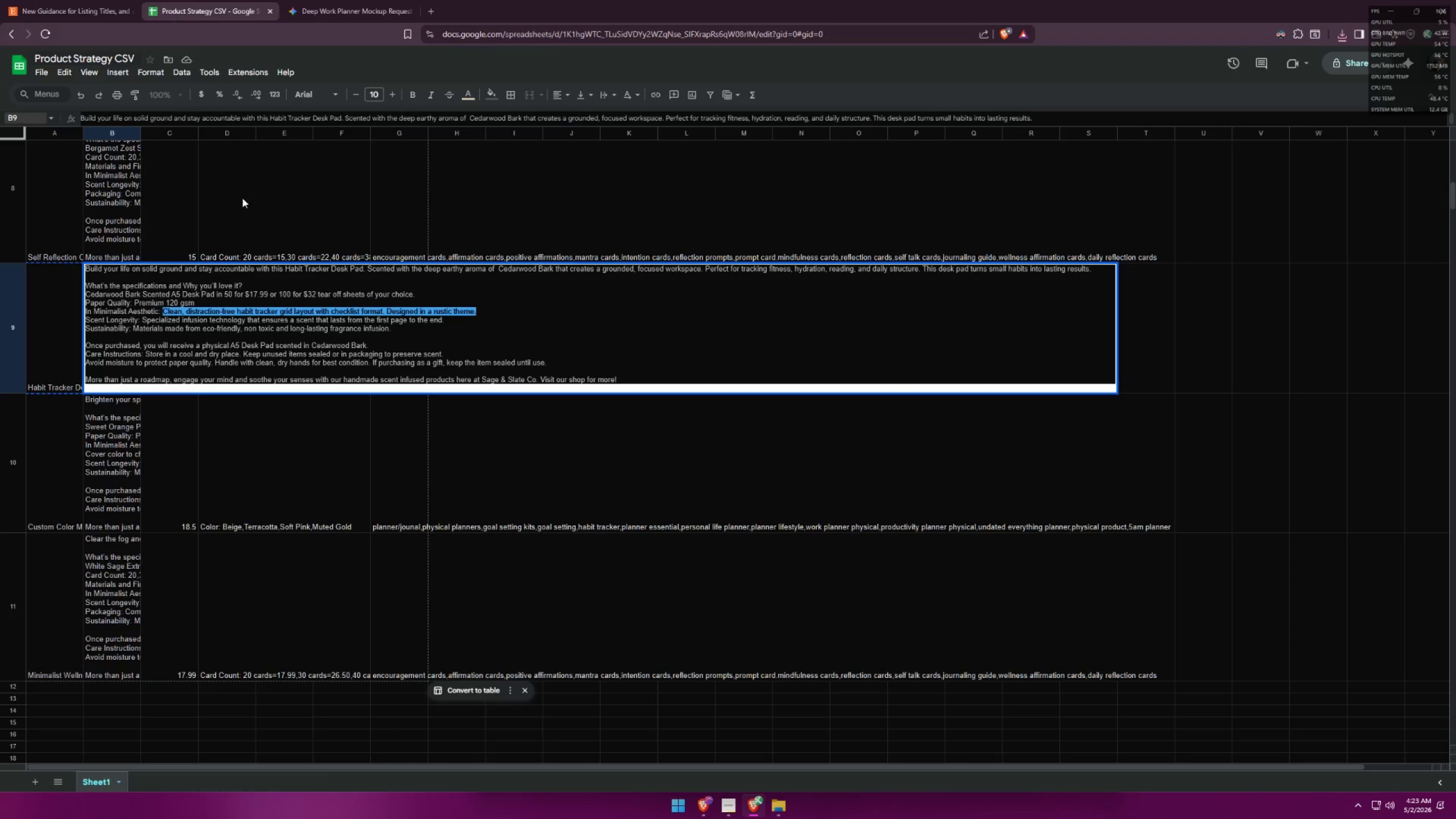 
key(Control+C)
 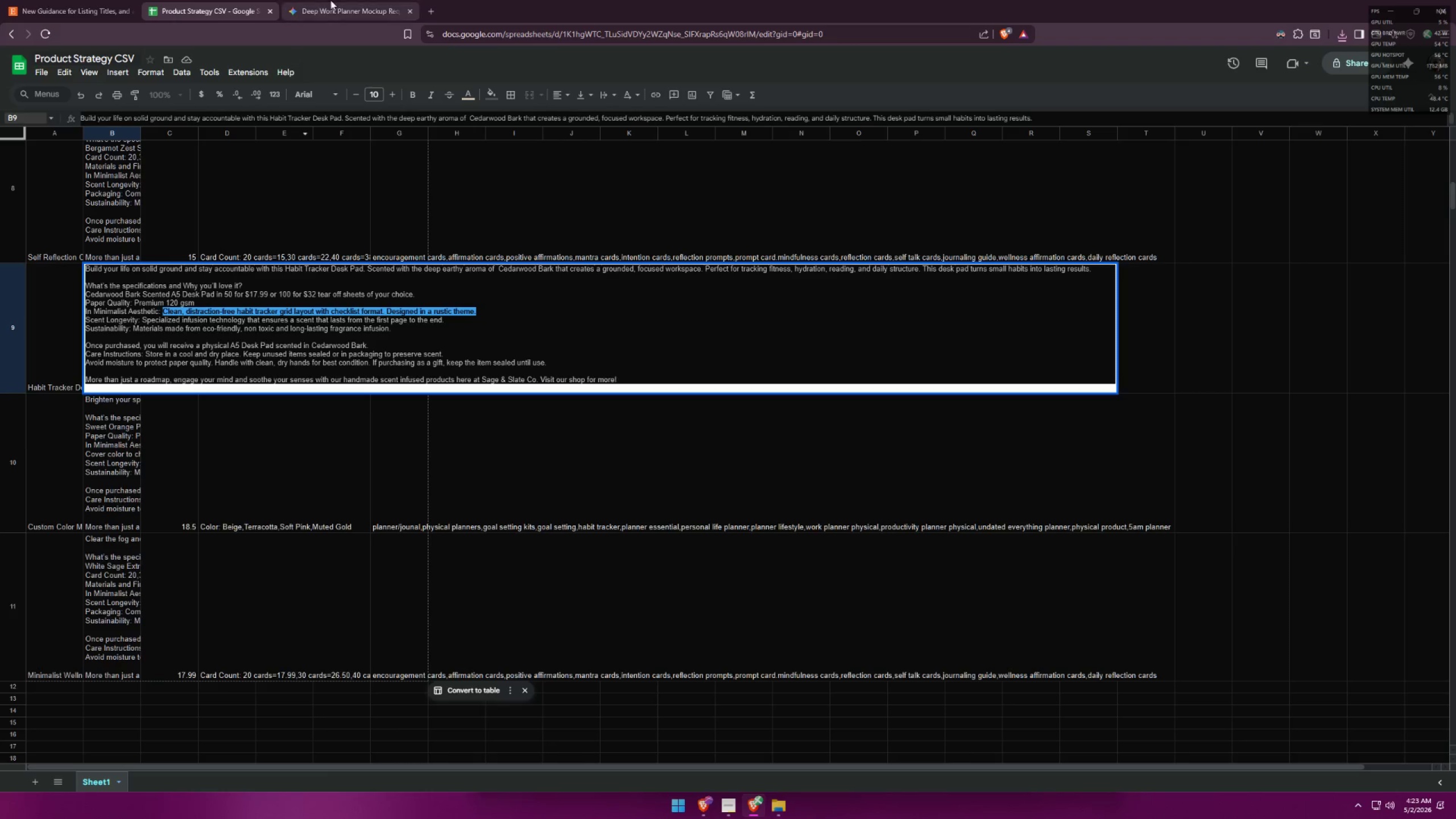 
left_click([336, 0])
 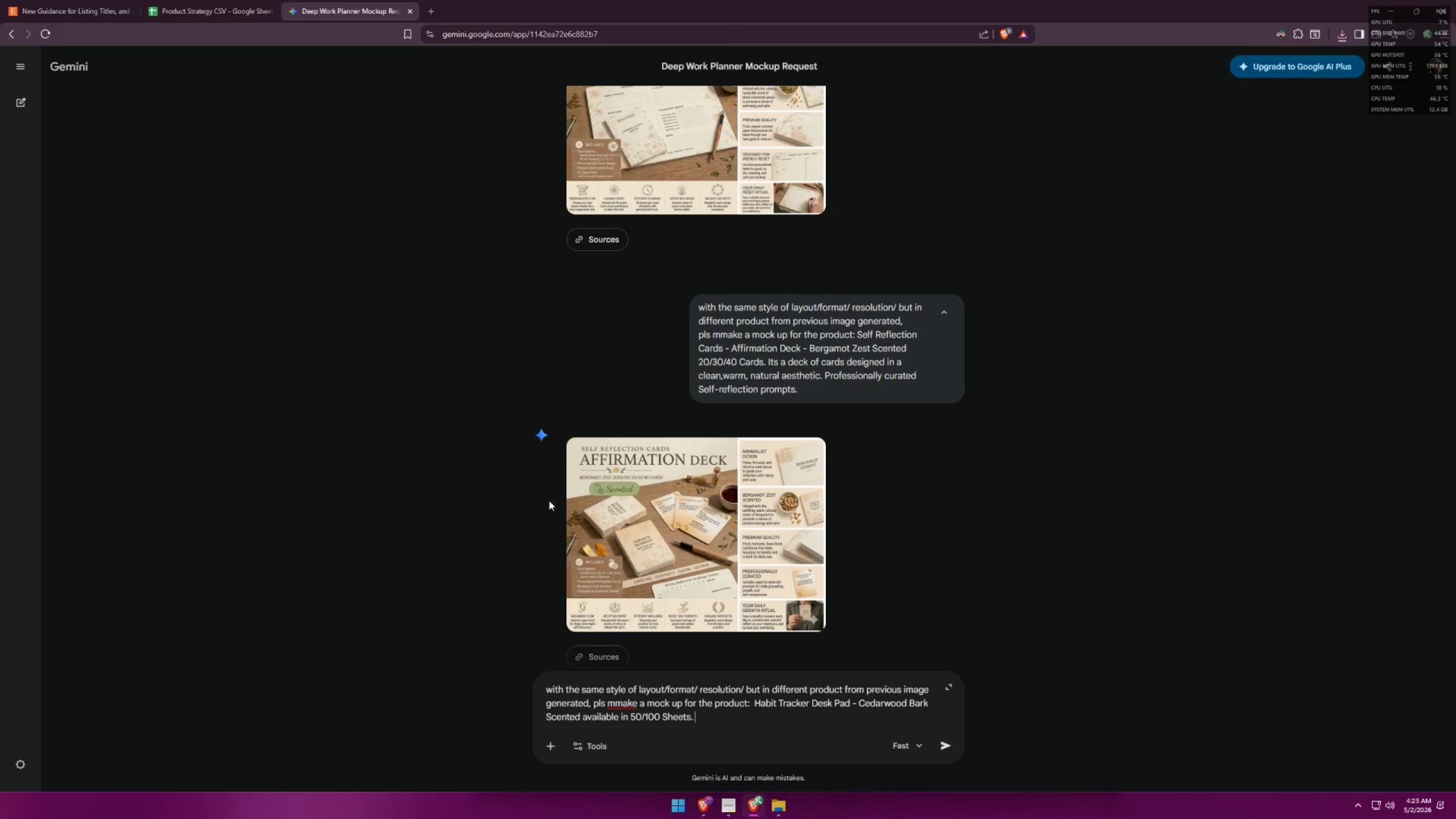 
key(Control+ControlLeft)
 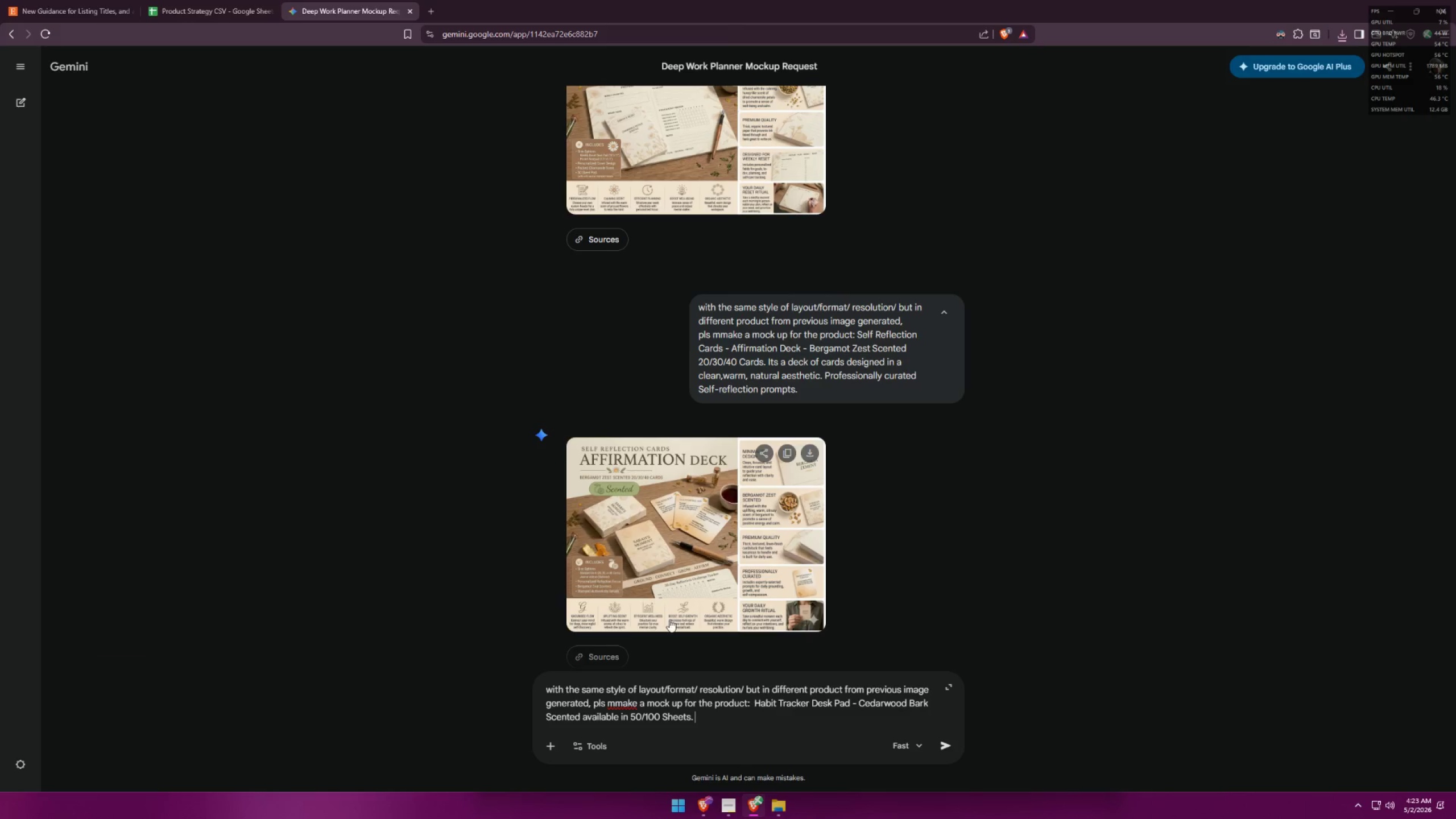 
key(Control+V)
 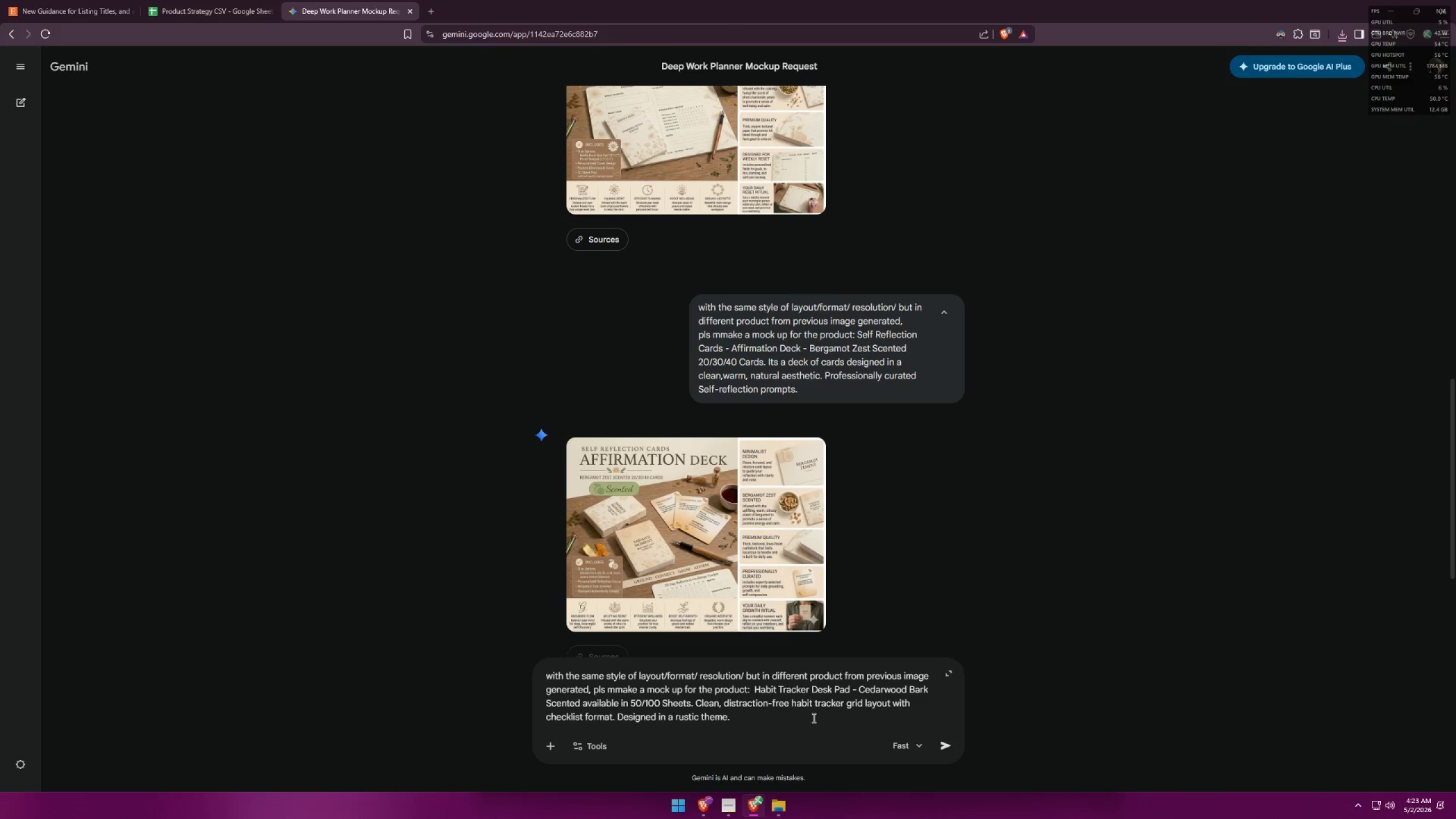 
wait(6.47)
 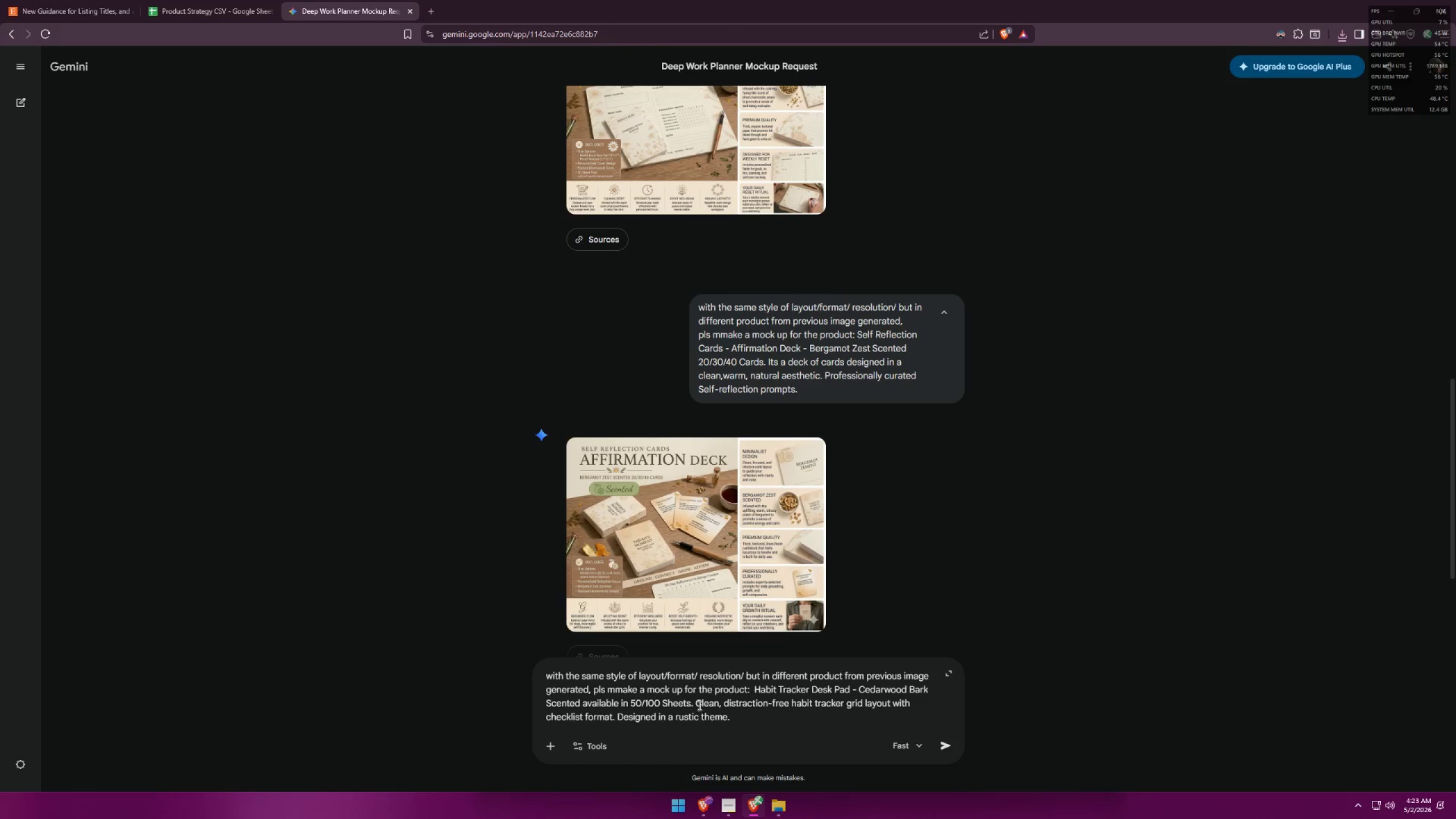 
left_click([694, 705])
 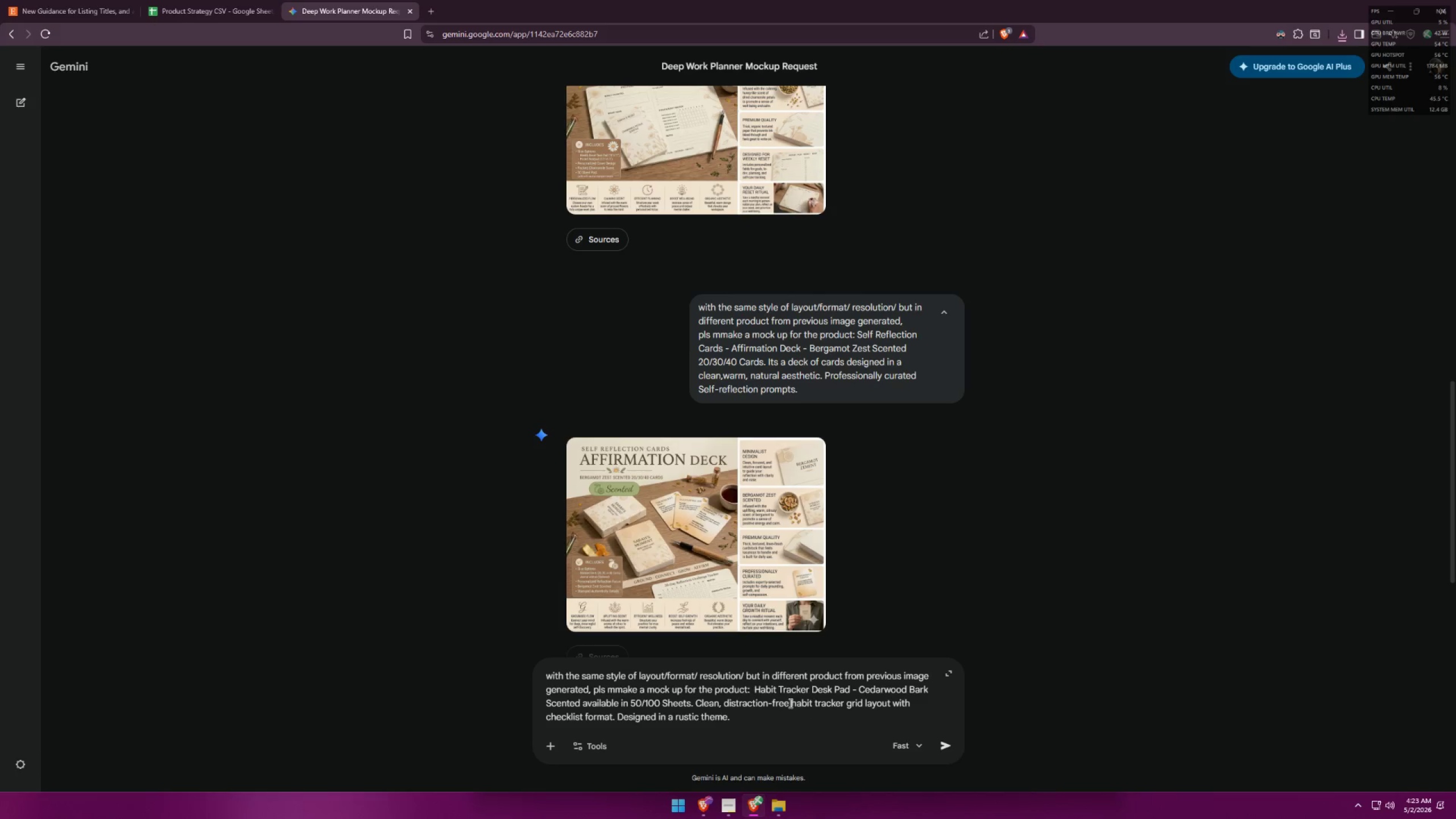 
type(s)
key(Backspace)
type(a desk pad in a )
 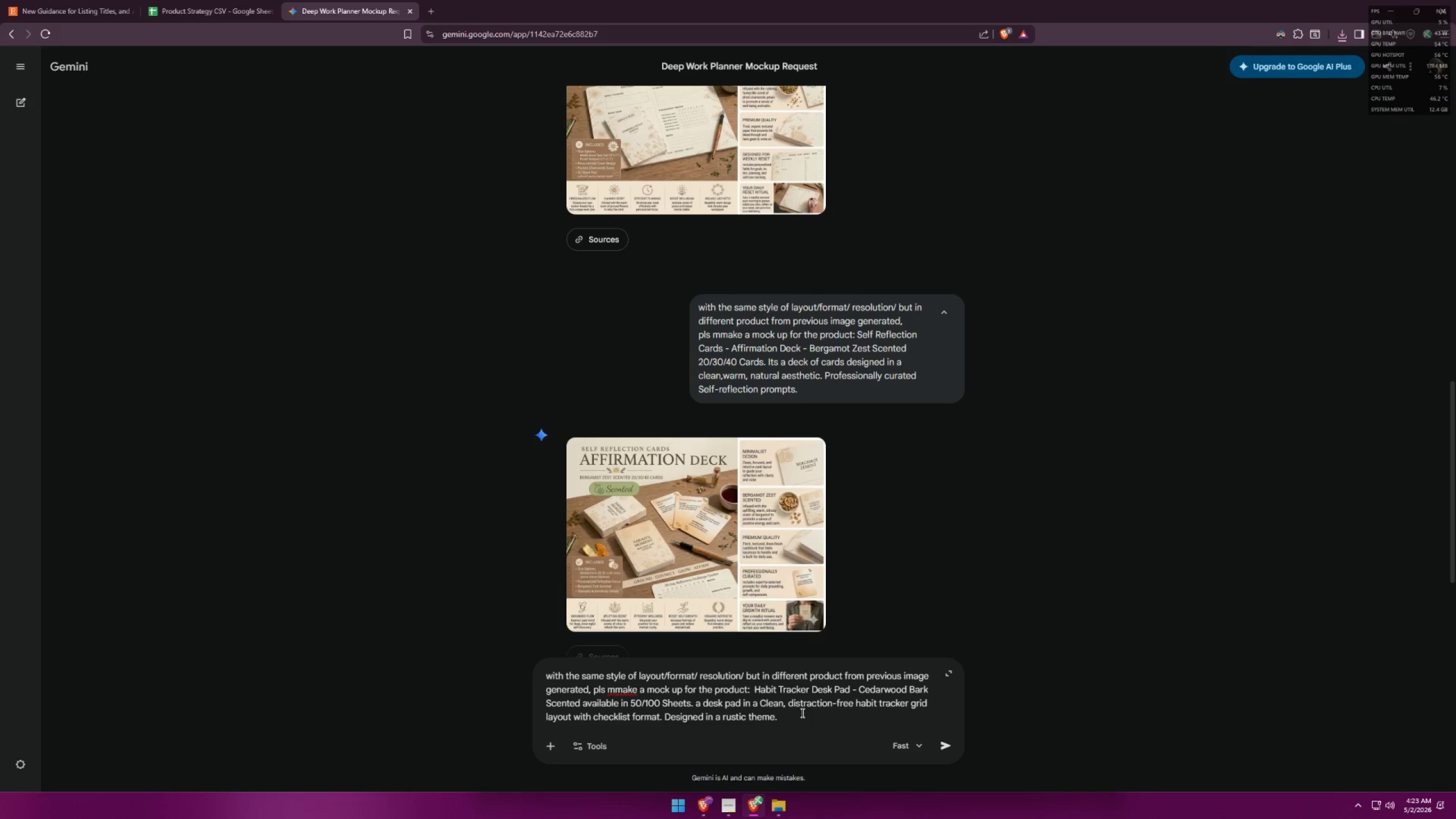 
left_click([797, 718])
 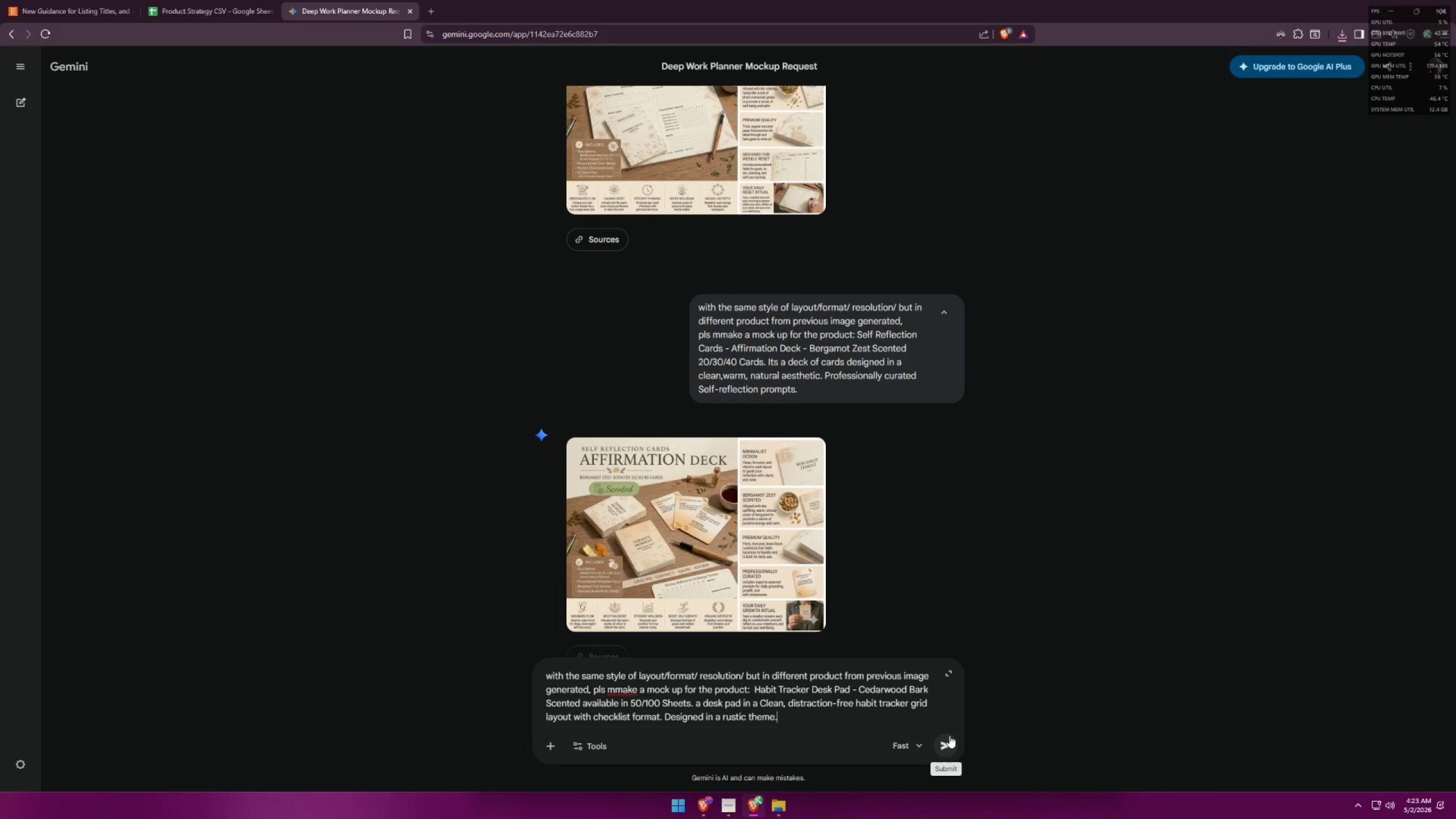 
left_click([949, 737])
 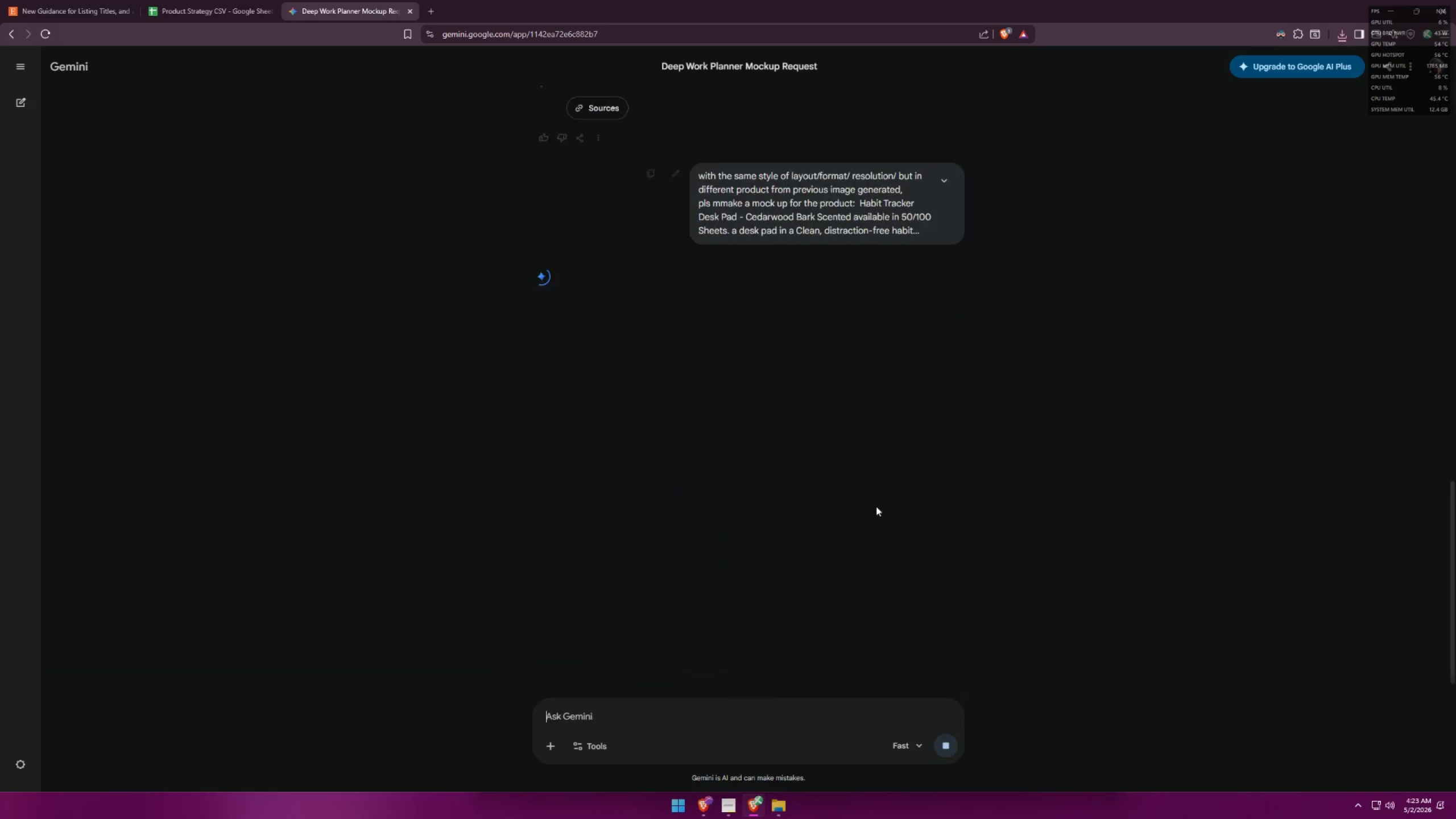 
scroll: coordinate [882, 468], scroll_direction: up, amount: 7.0
 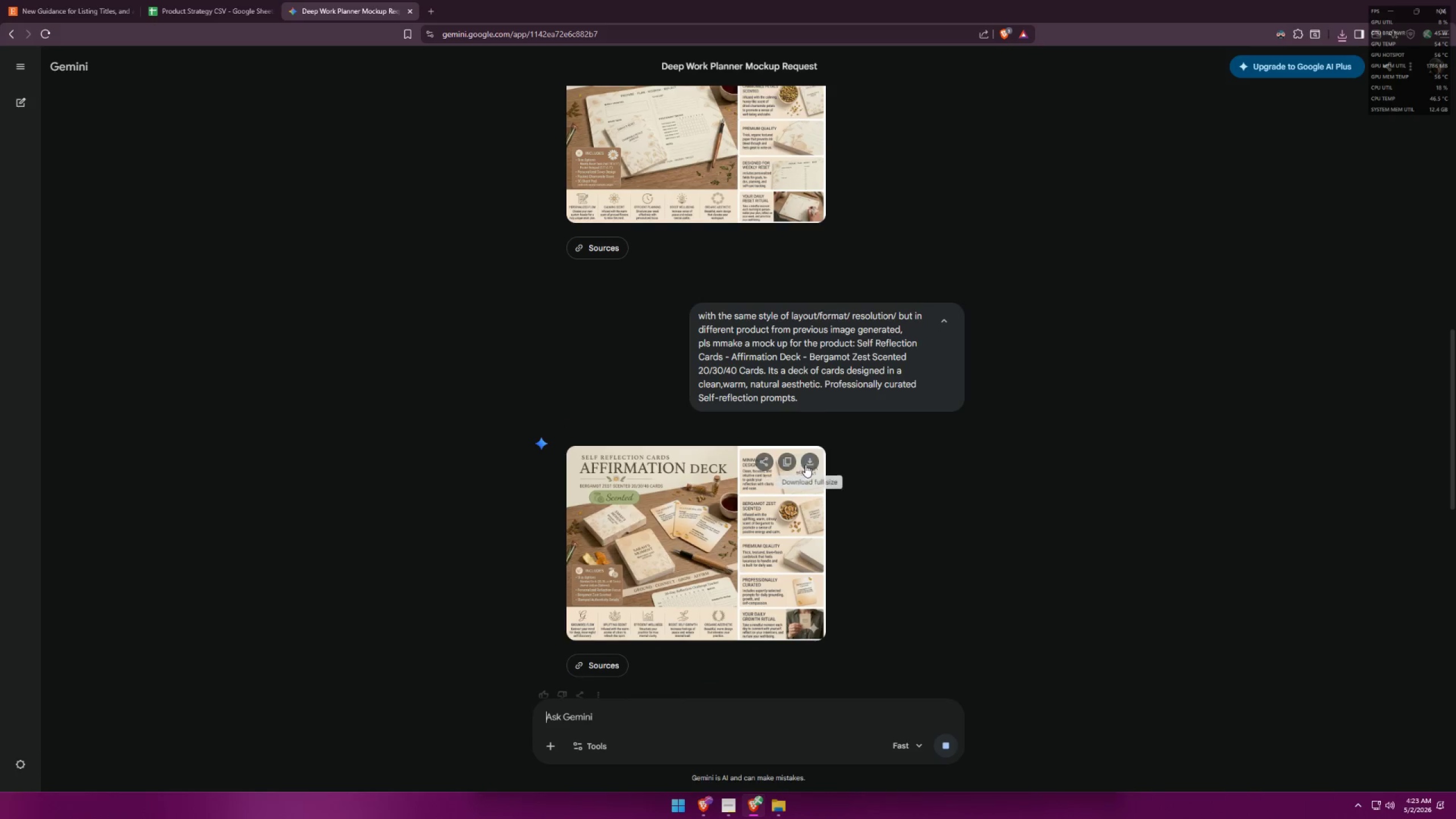 
left_click([805, 463])
 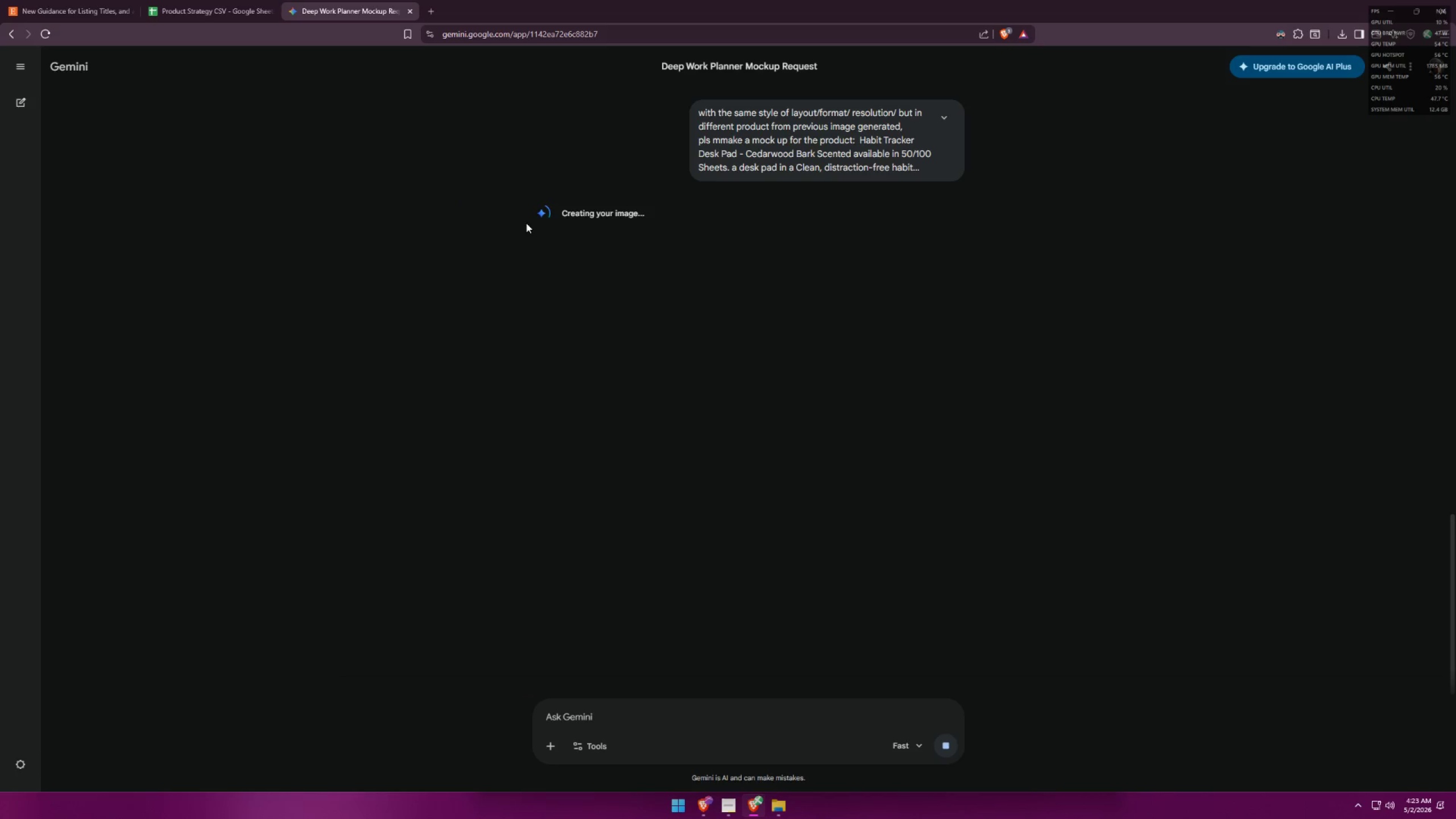 
wait(13.41)
 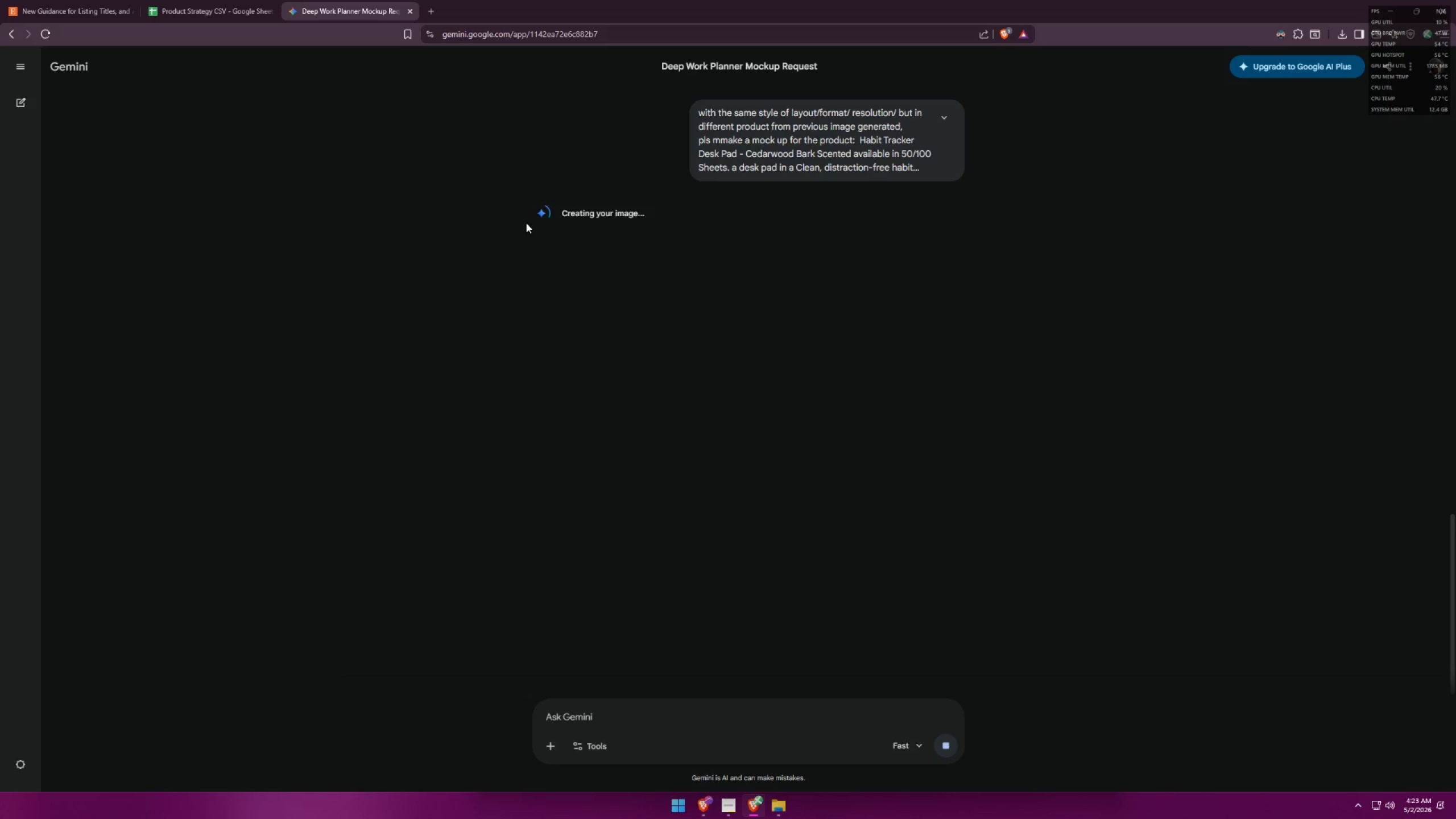 
left_click([63, 179])
 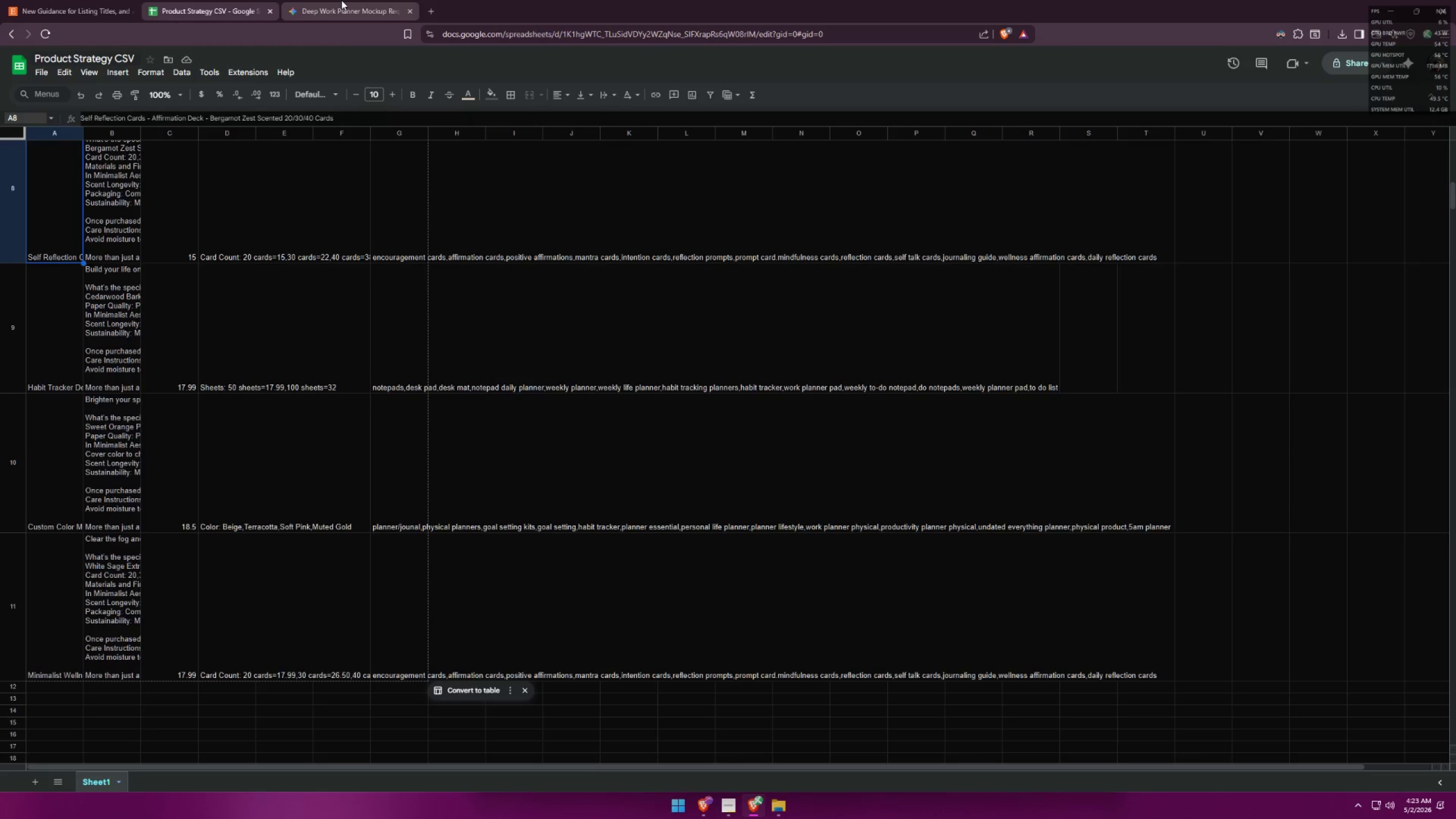 
left_click([341, 0])
 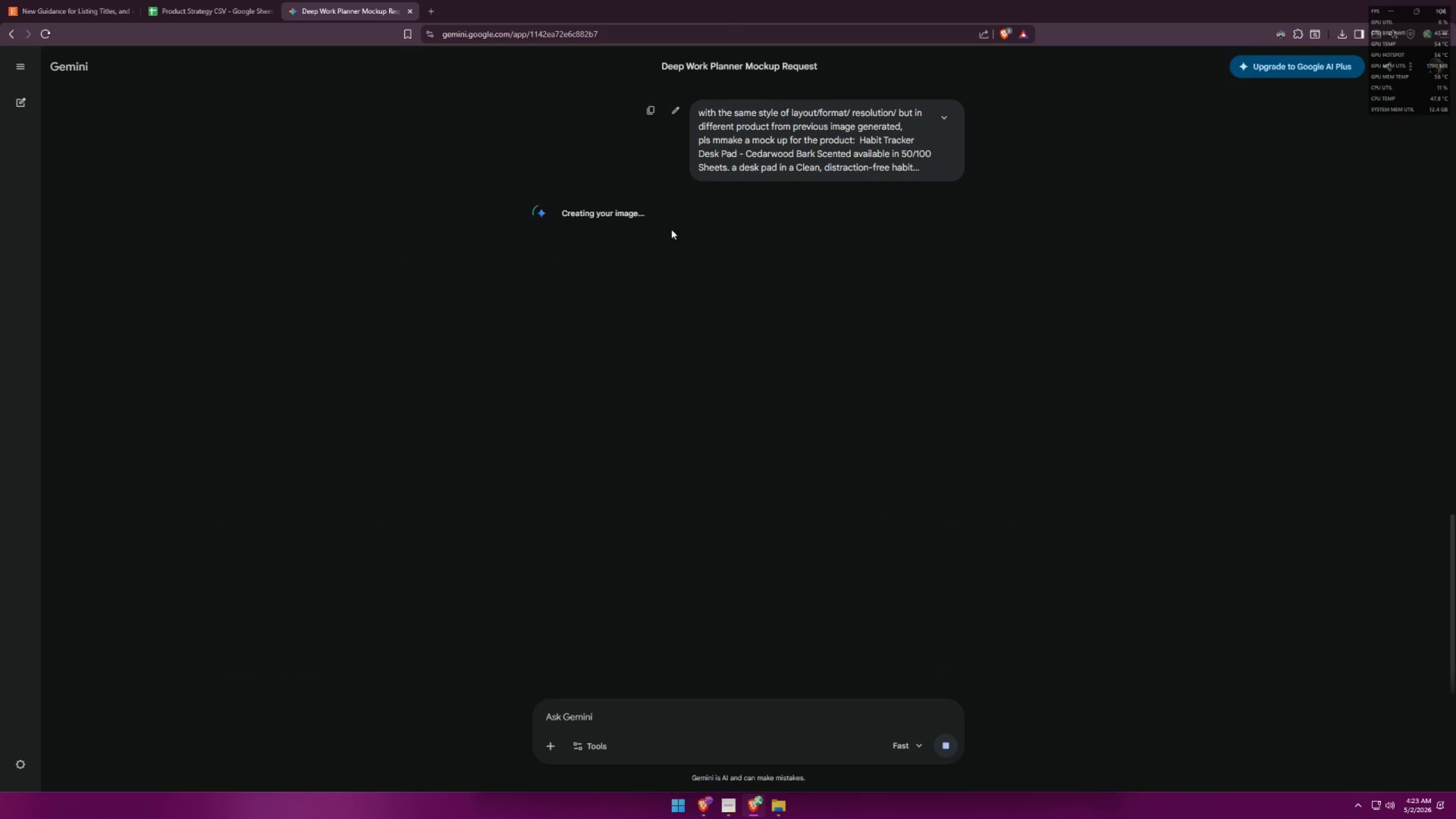 
scroll: coordinate [779, 452], scroll_direction: up, amount: 8.0
 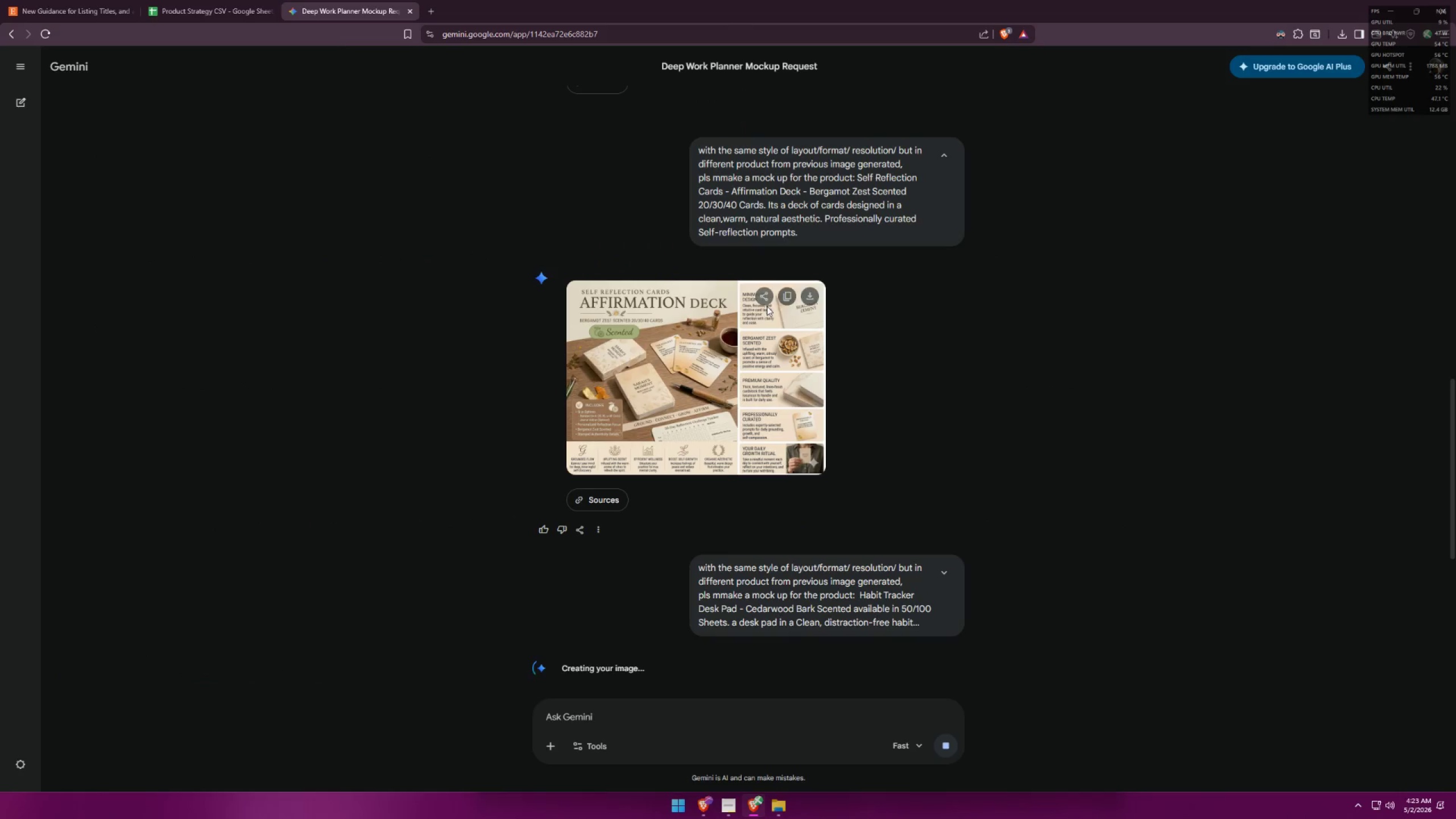 
left_click([814, 295])
 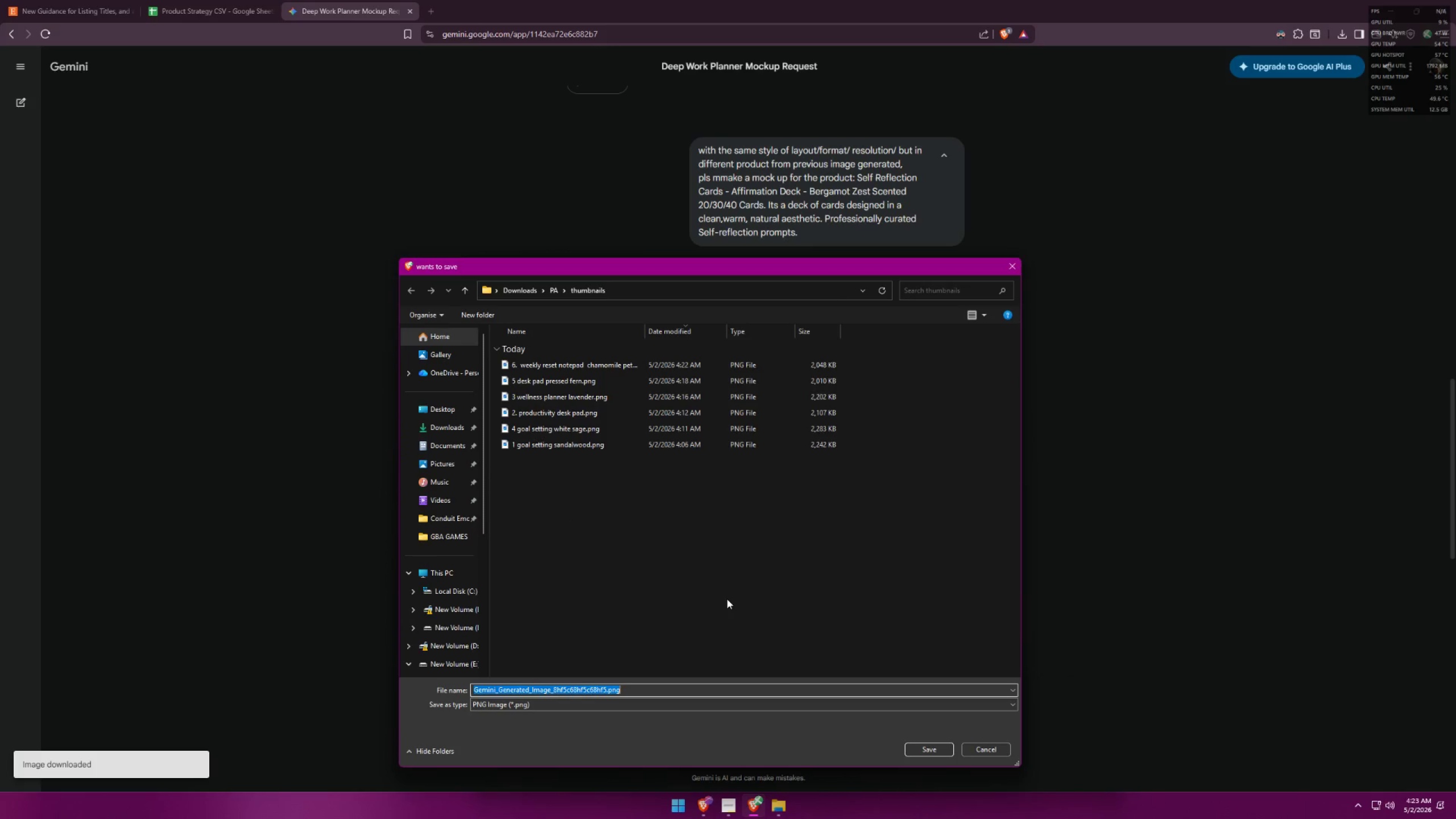 
type(7. self reflection cards)
 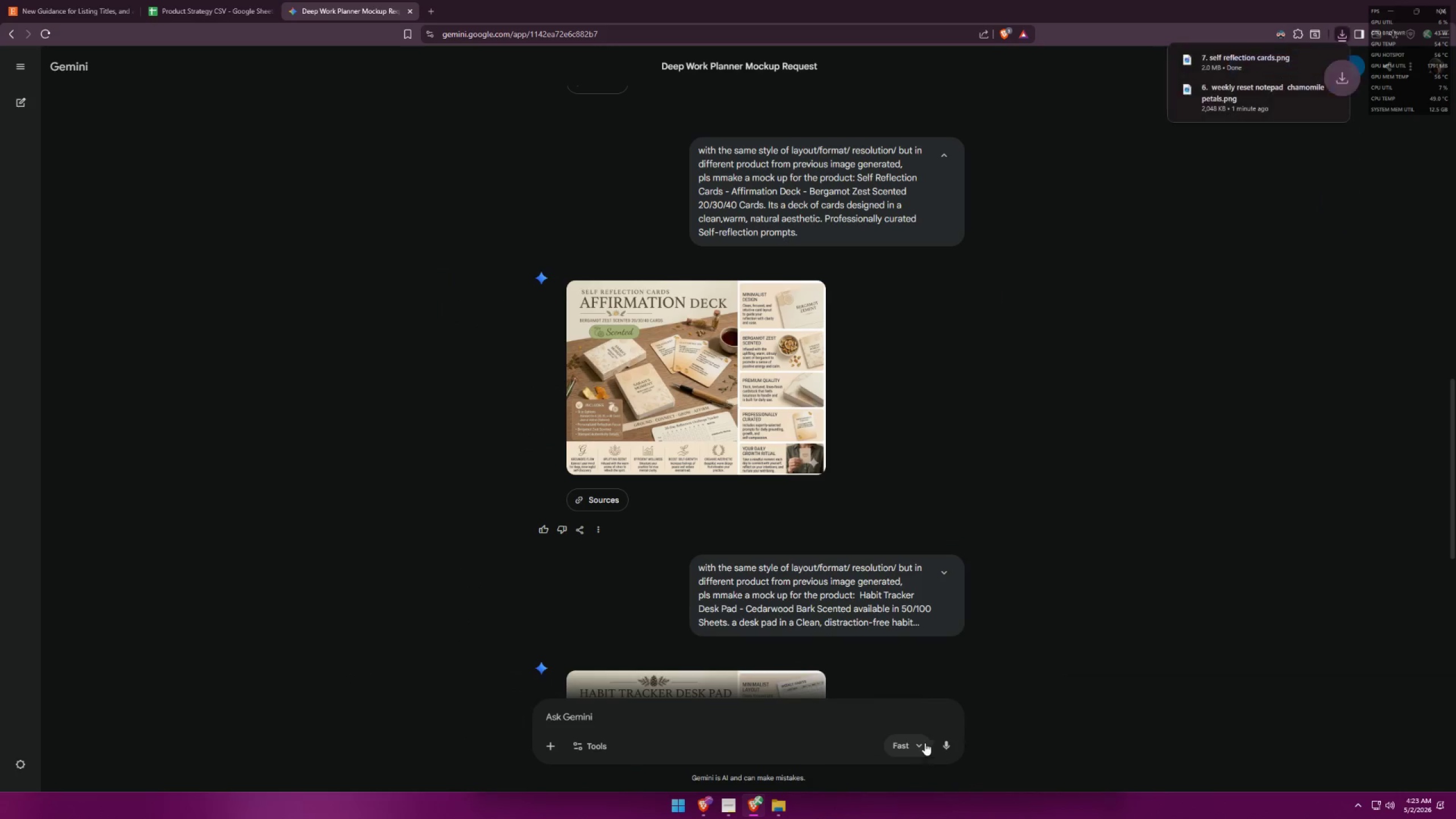 
scroll: coordinate [1151, 283], scroll_direction: down, amount: 6.0
 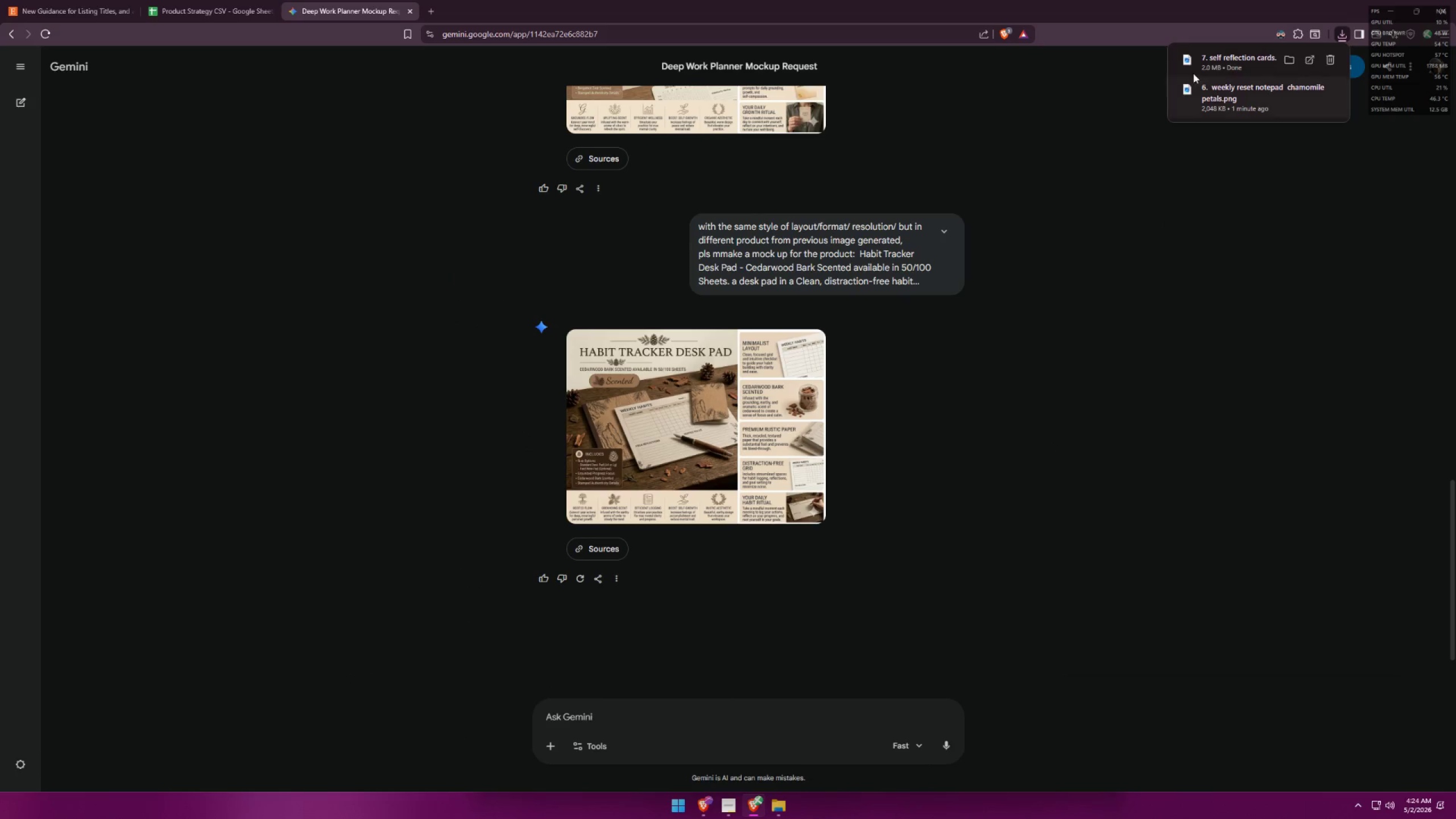 
left_click([1203, 60])
 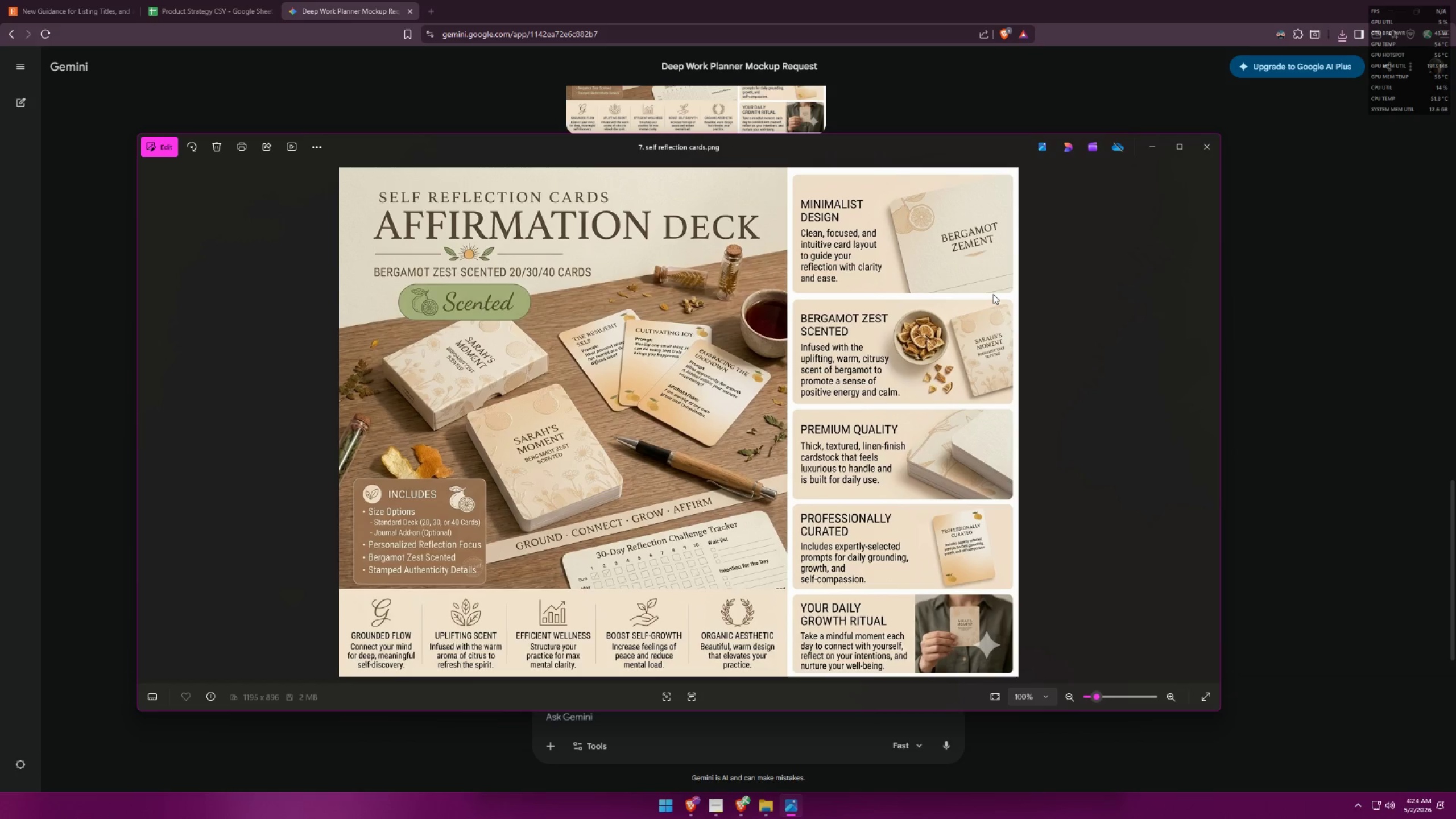 
wait(6.7)
 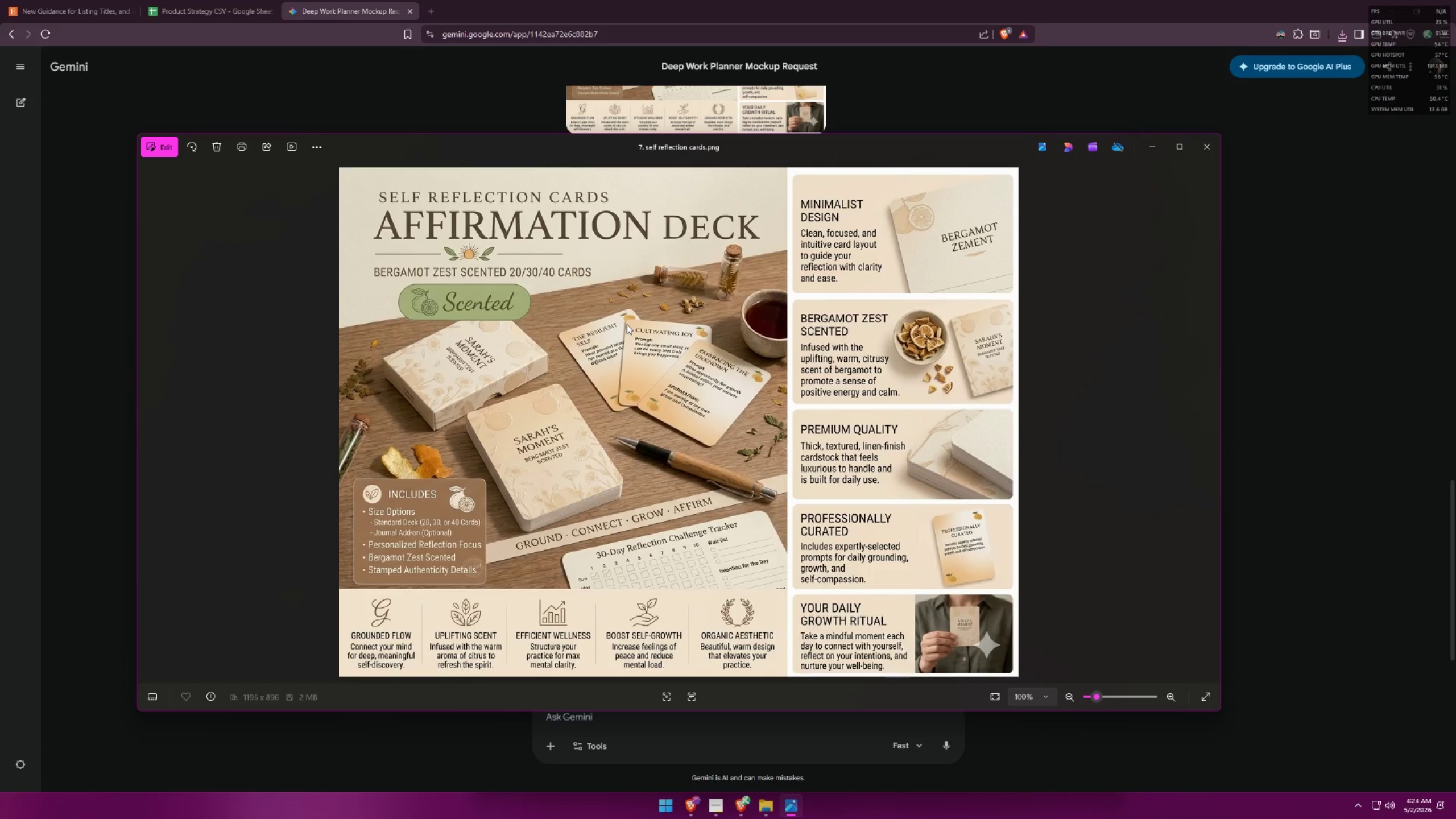 
double_click([1136, 368])
 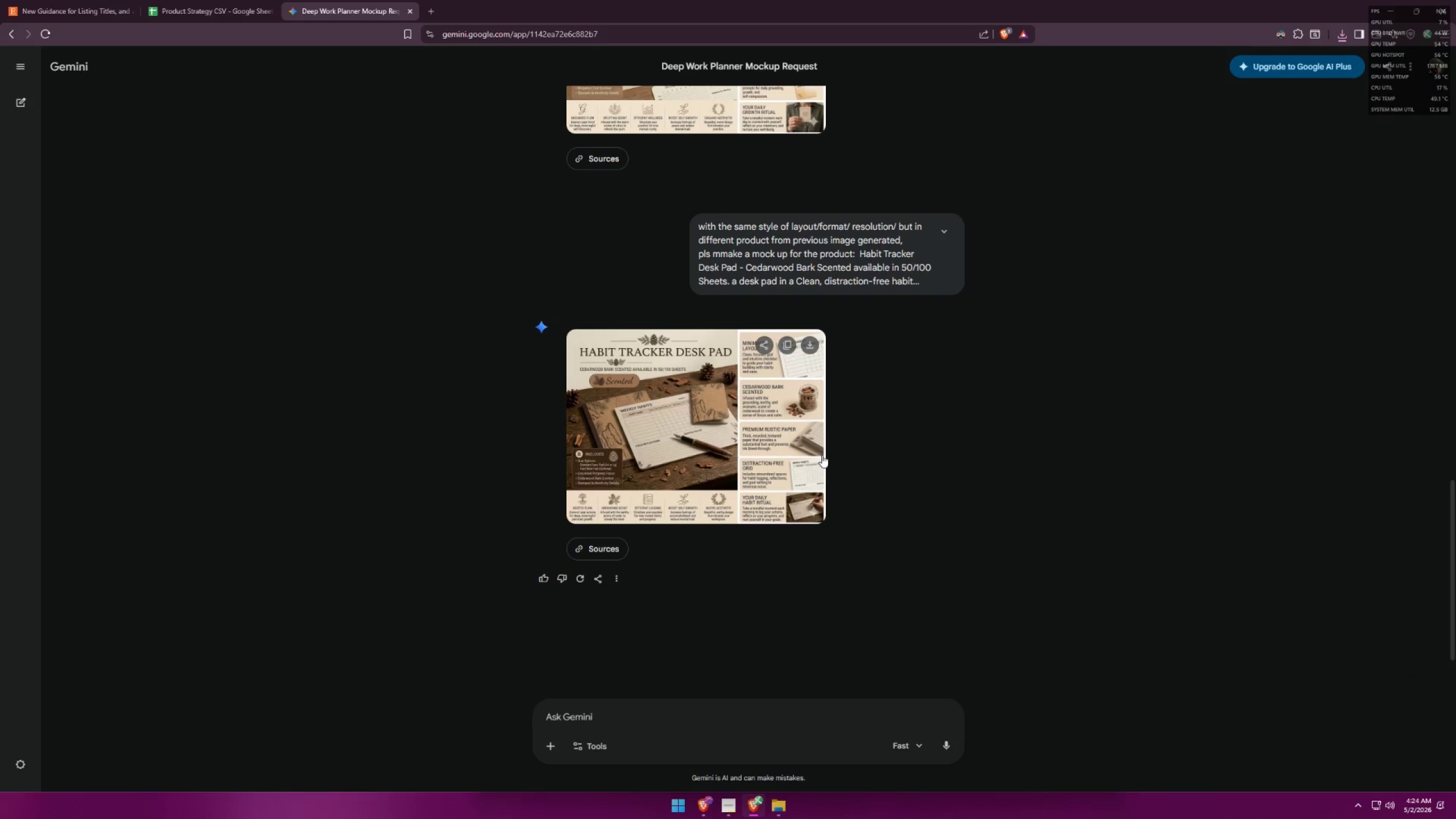 
left_click([777, 448])
 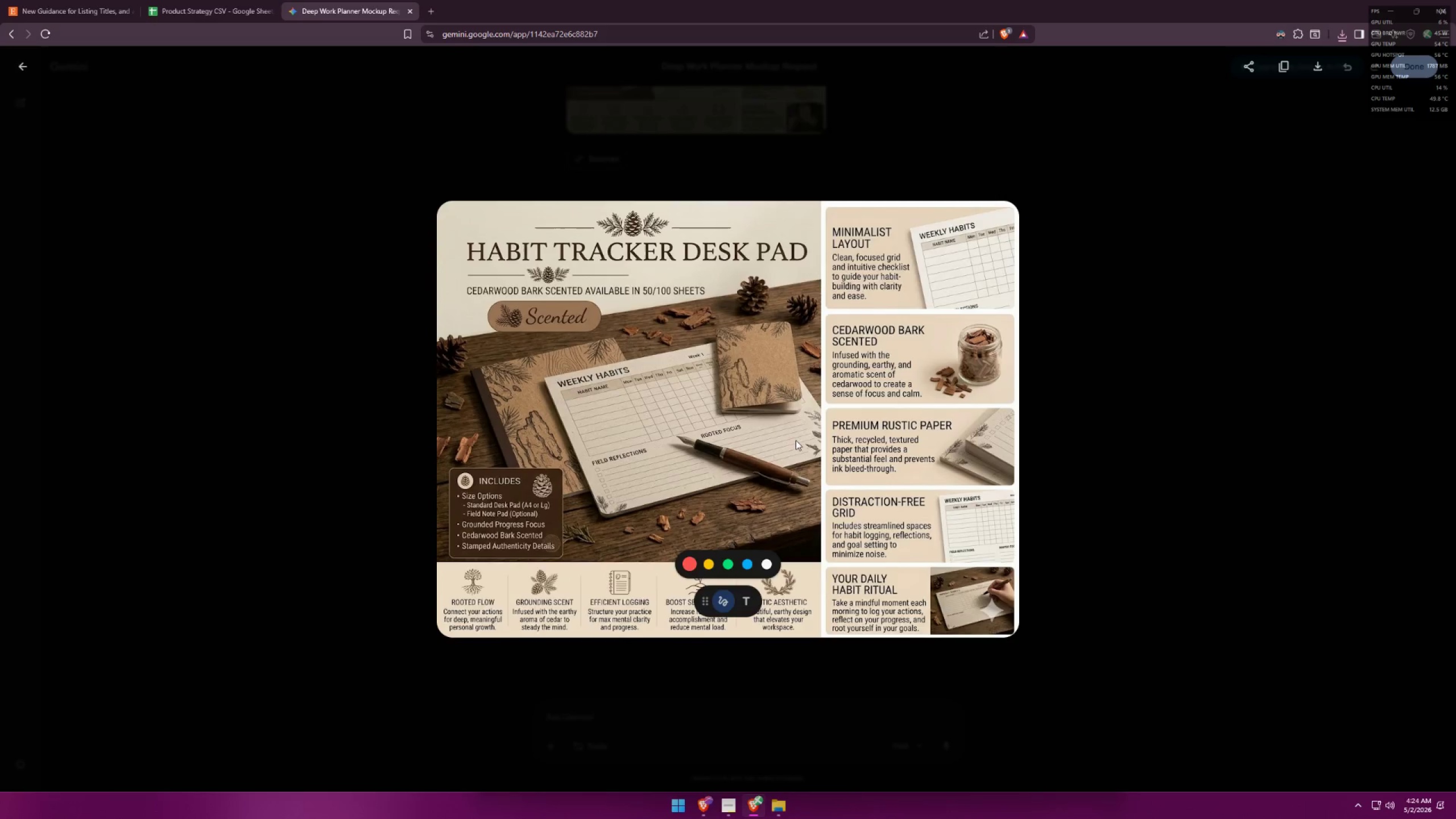 
scroll: coordinate [793, 460], scroll_direction: none, amount: 0.0
 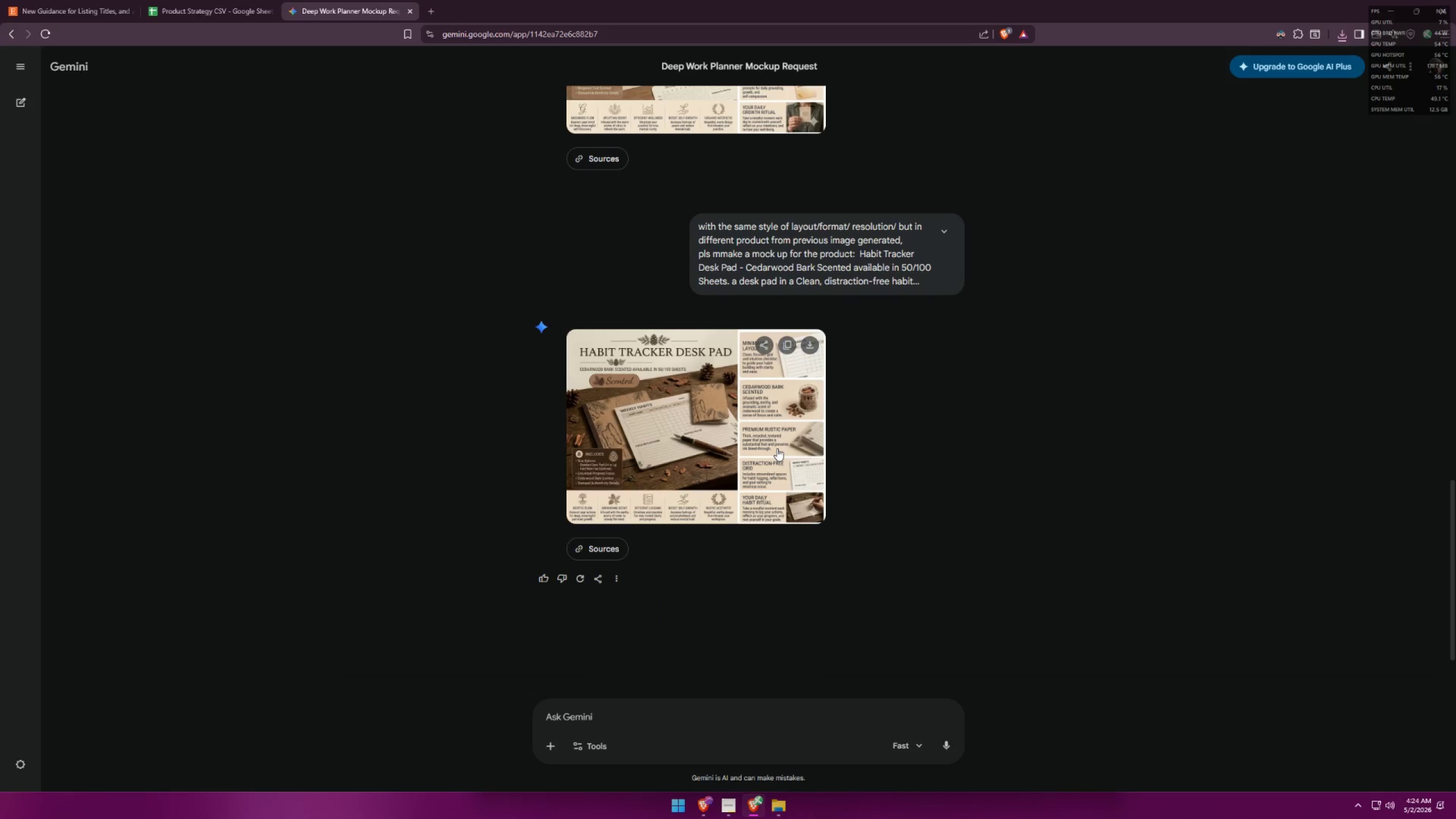 
left_click([1135, 417])
 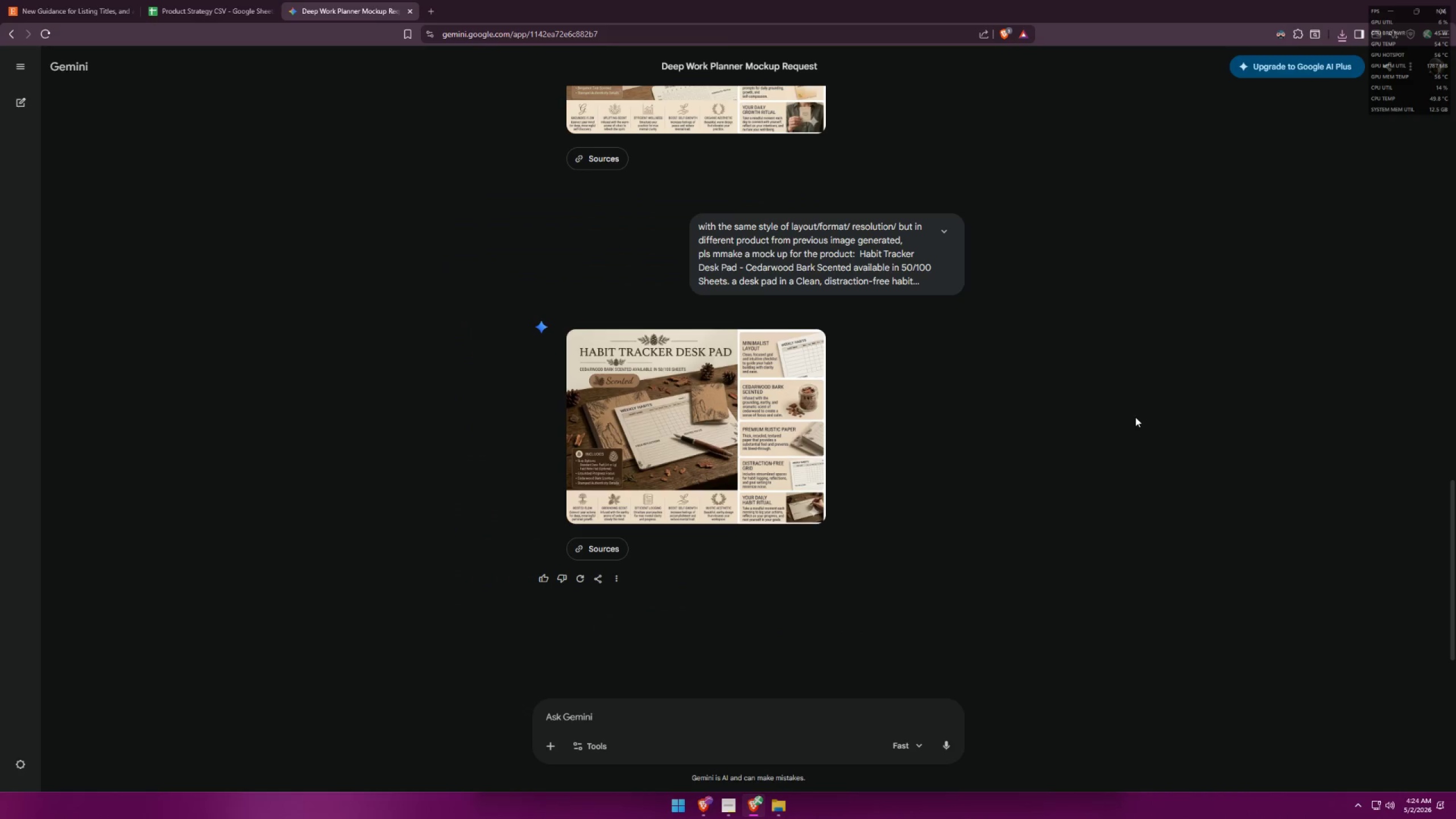 
scroll: coordinate [1014, 416], scroll_direction: down, amount: 1.0
 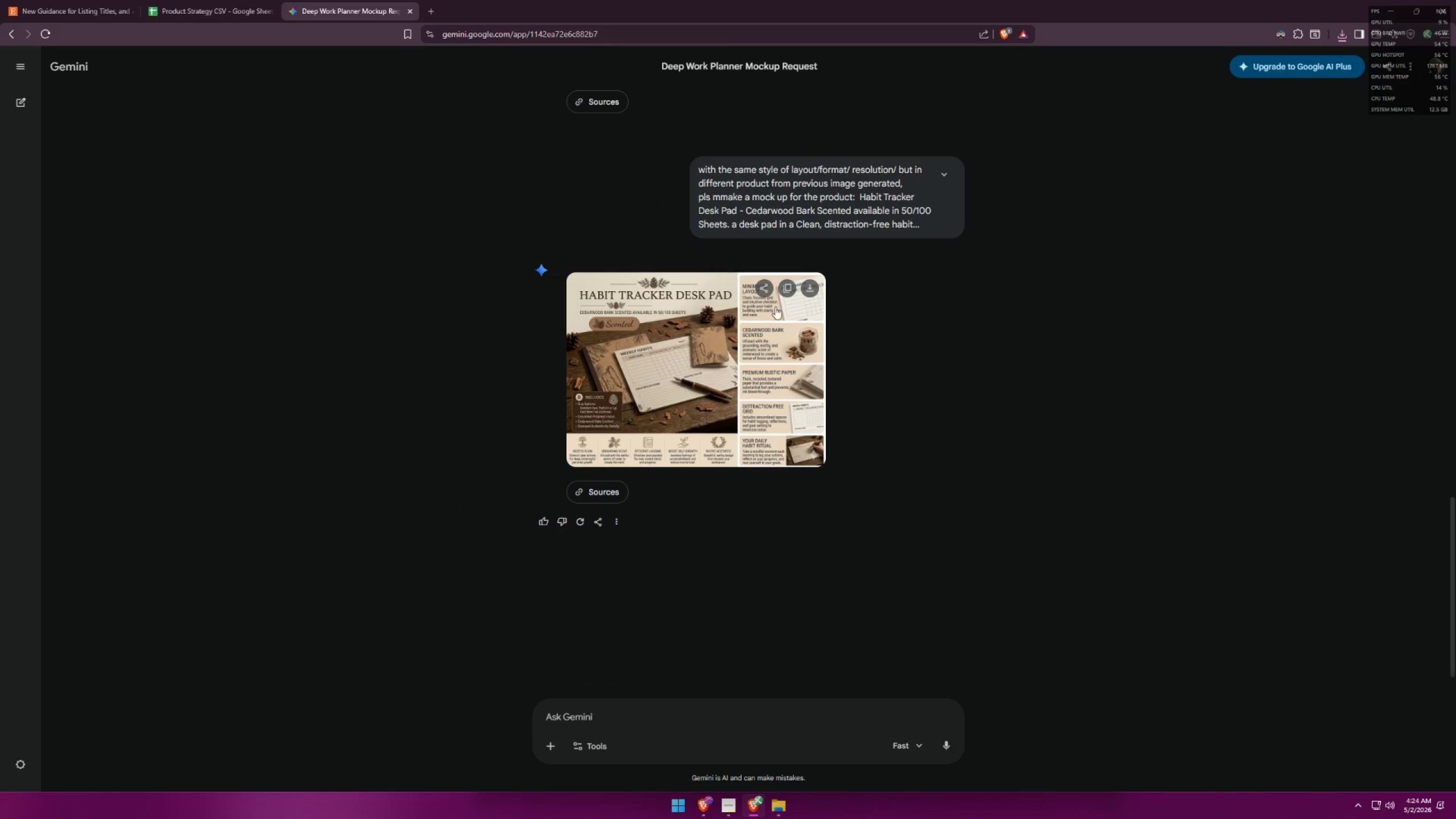 
left_click([812, 289])
 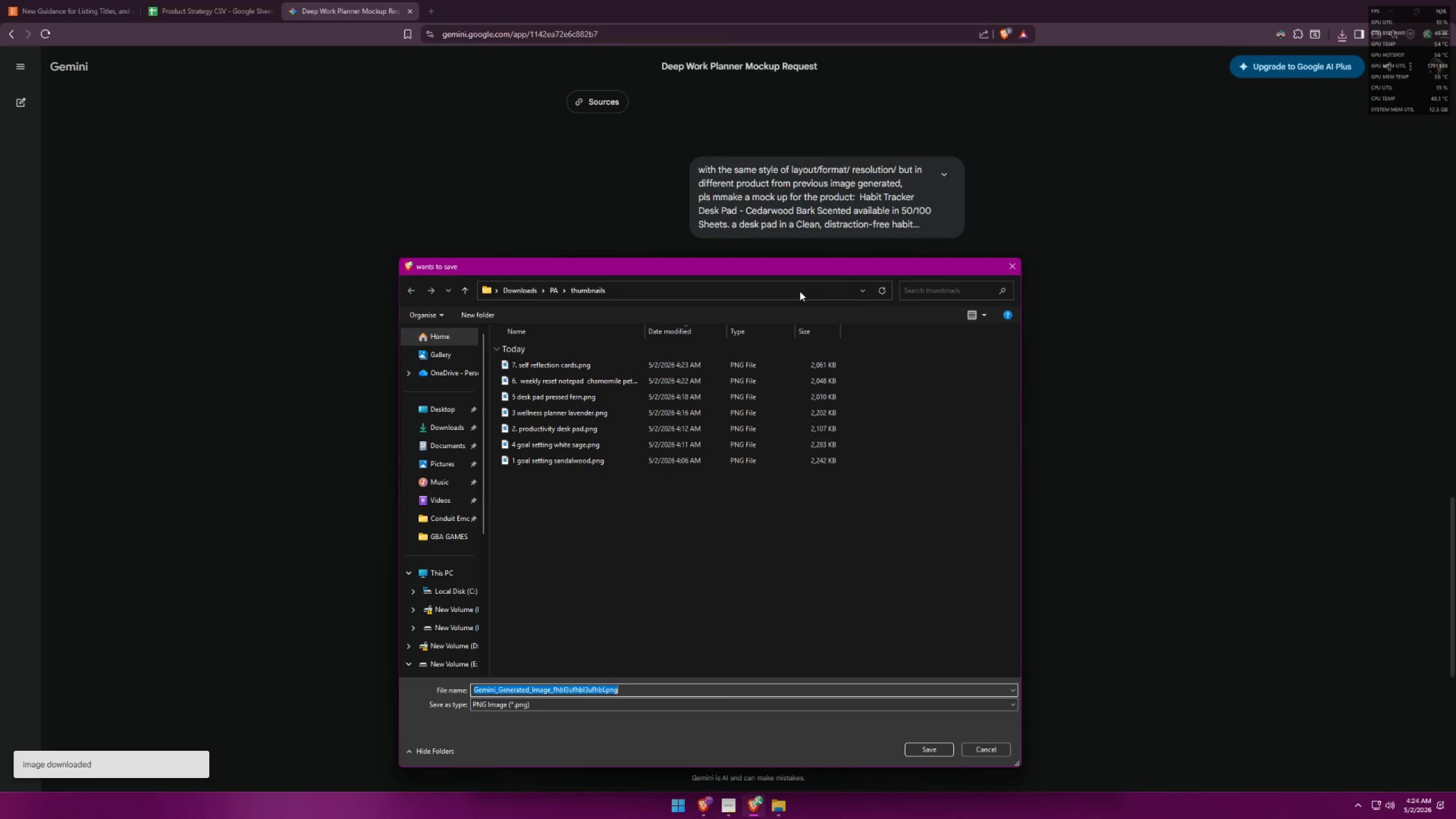 
key(8)
 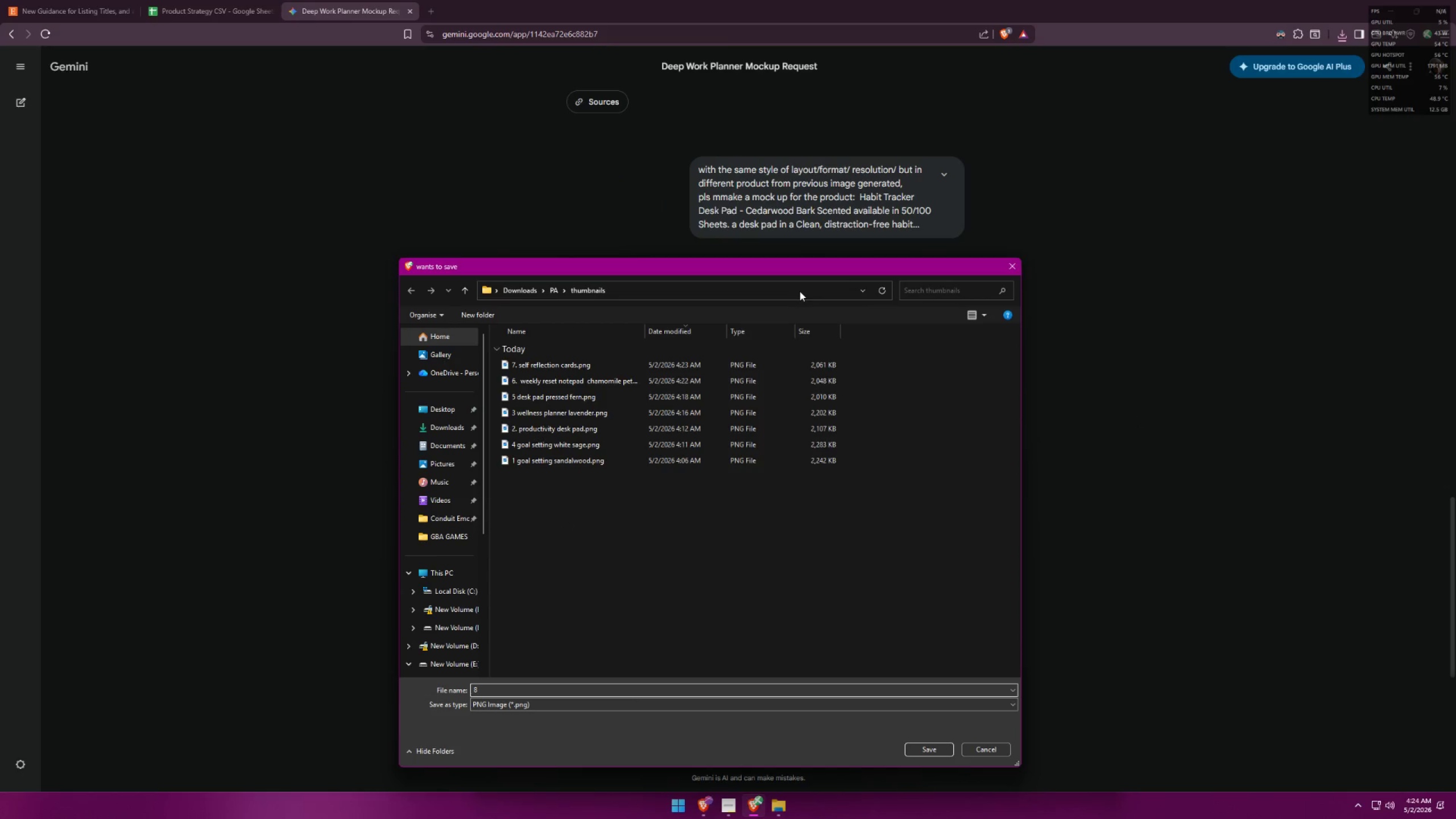 
key(Period)
 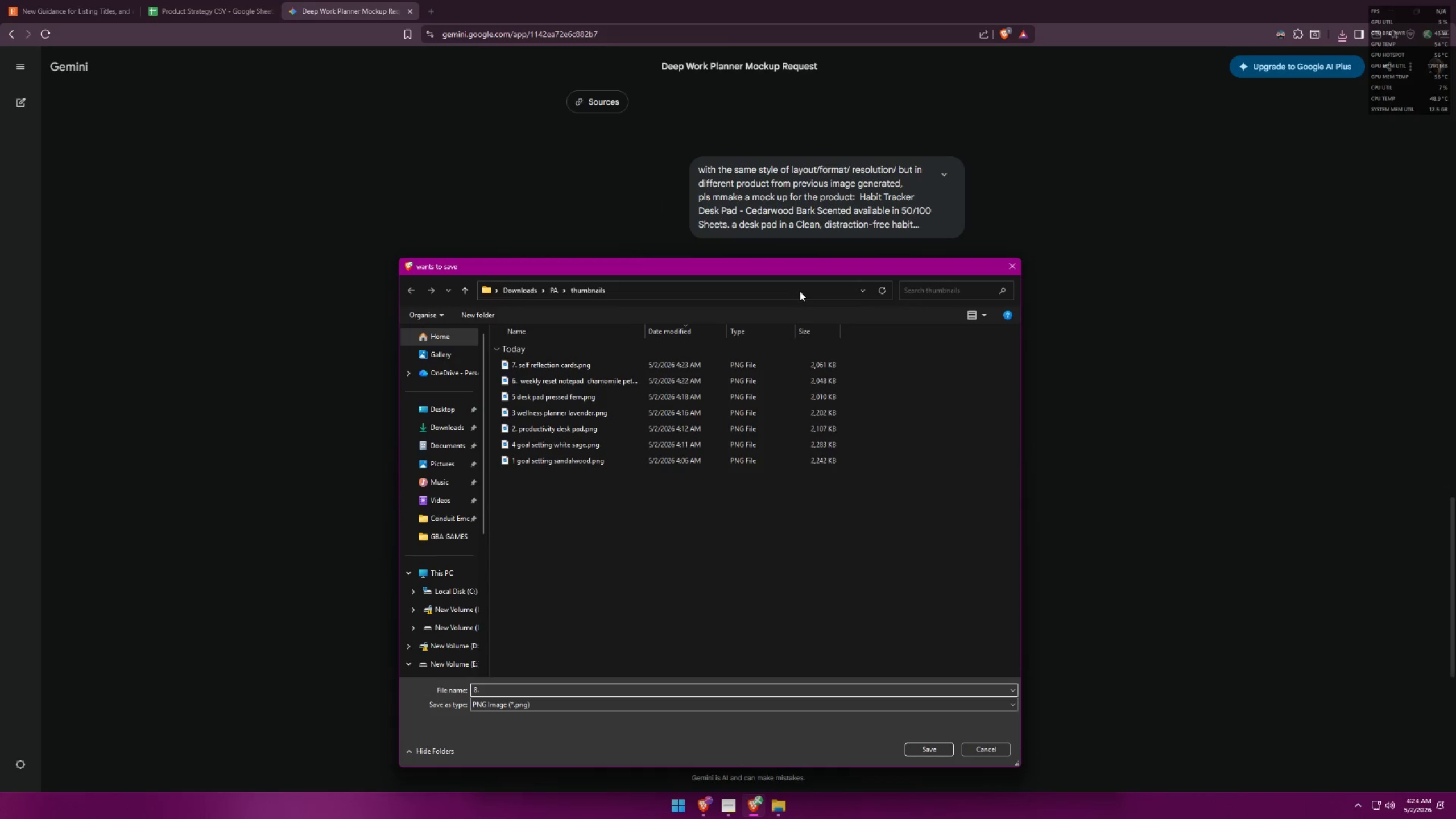 
key(Space)
 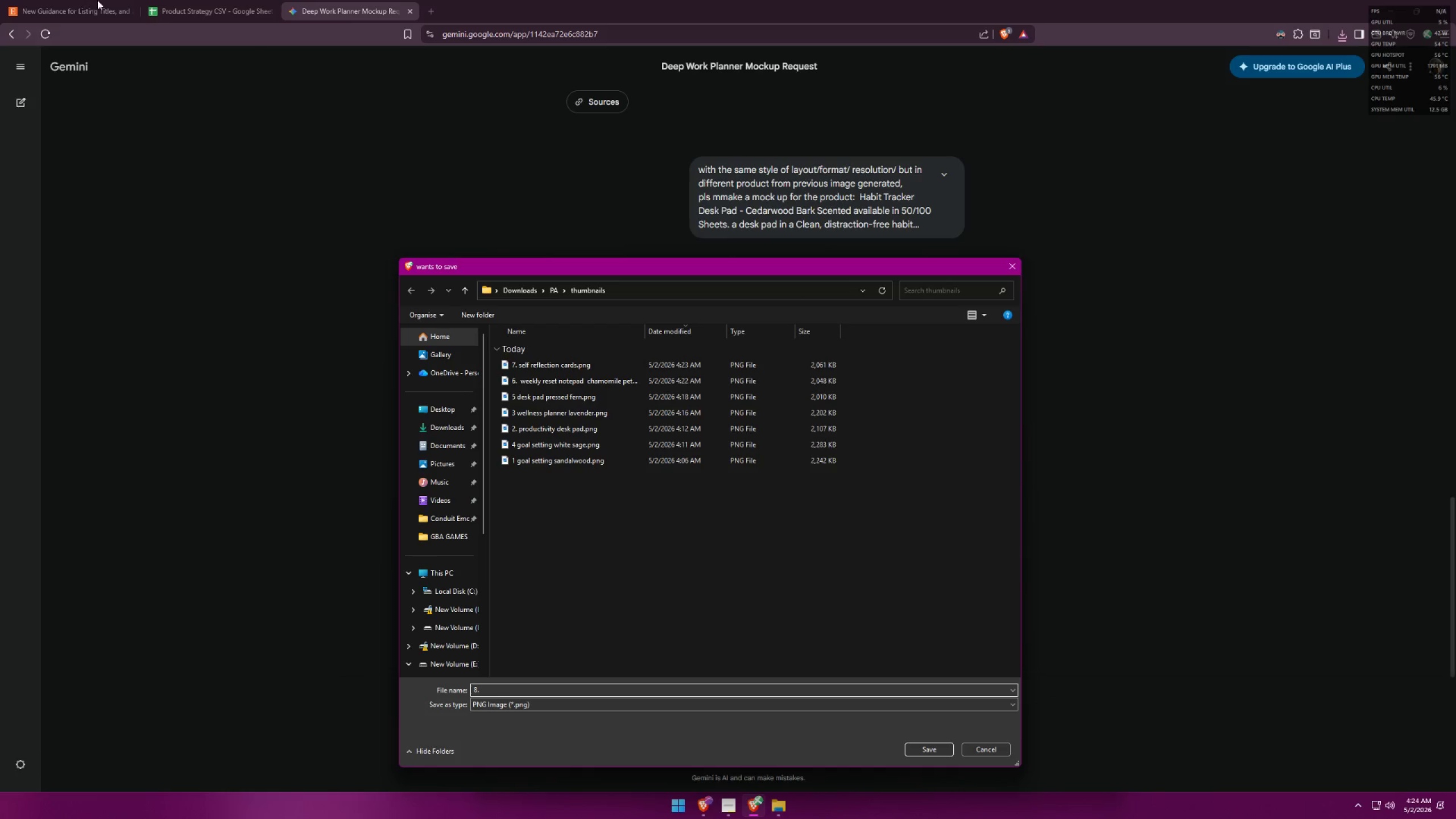 
left_click_drag(start_coordinate=[951, 269], to_coordinate=[1158, 255])
 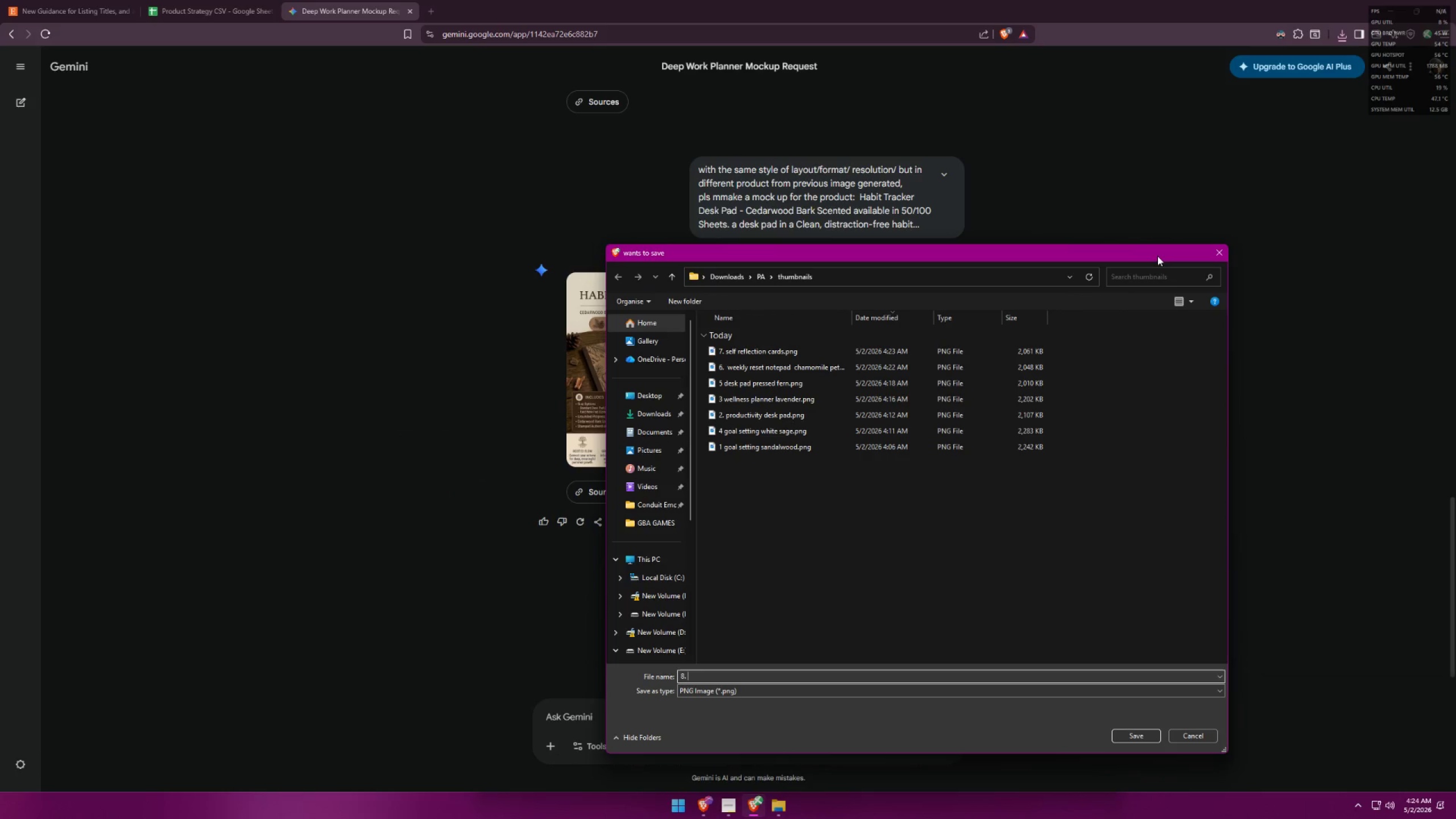 
type(habit tracker)
 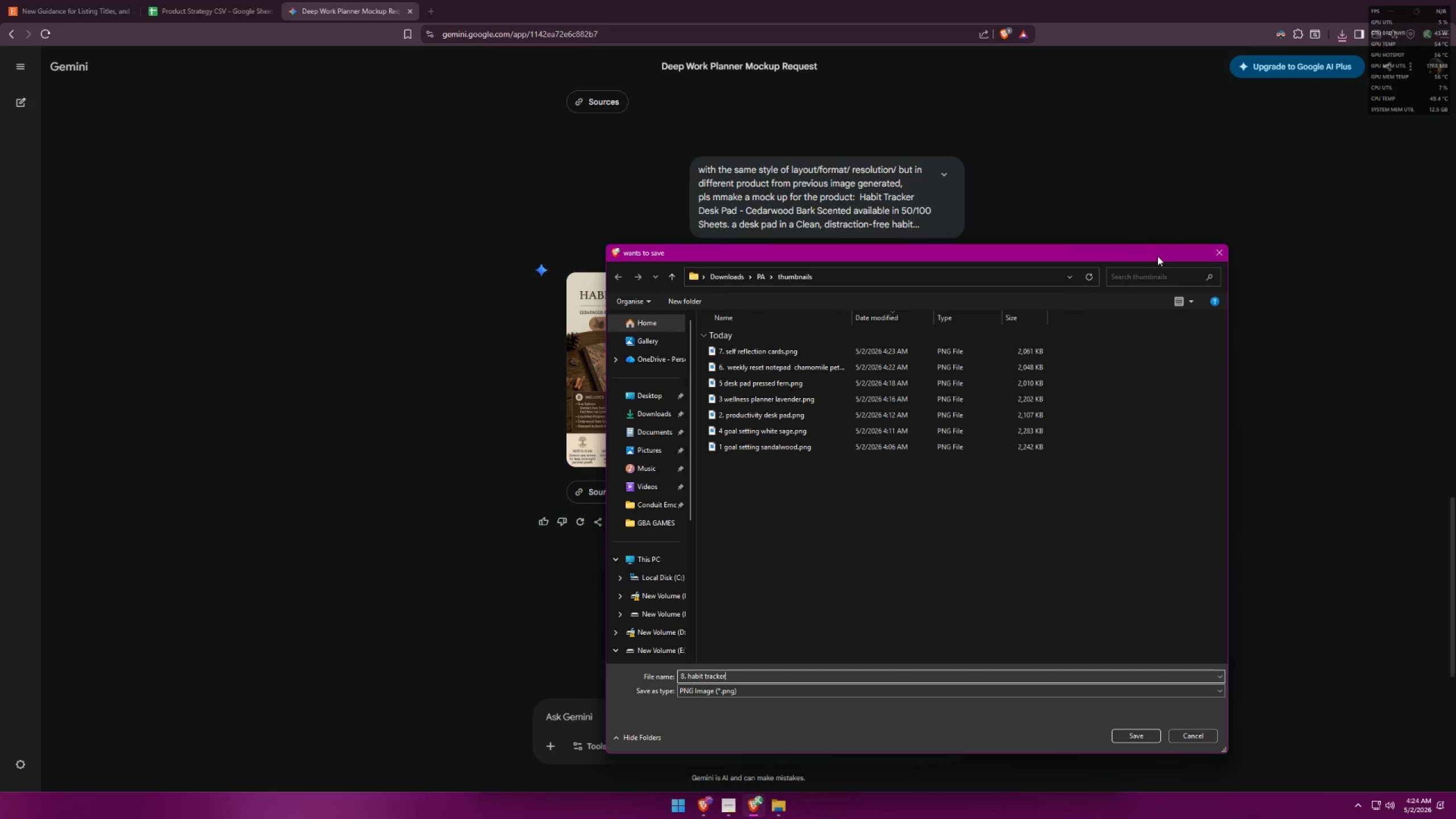 
left_click([207, 0])
 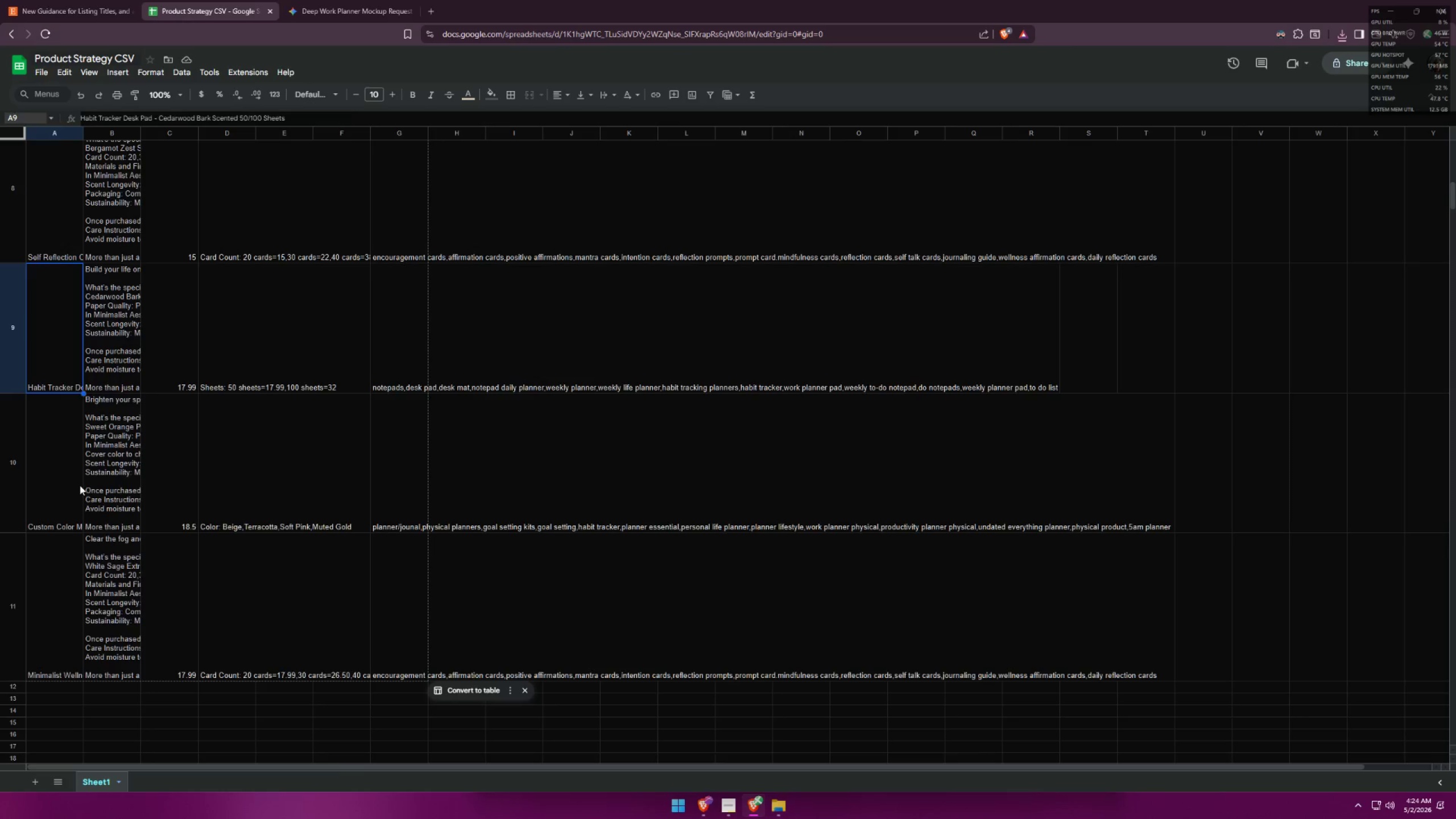 
left_click([334, 0])
 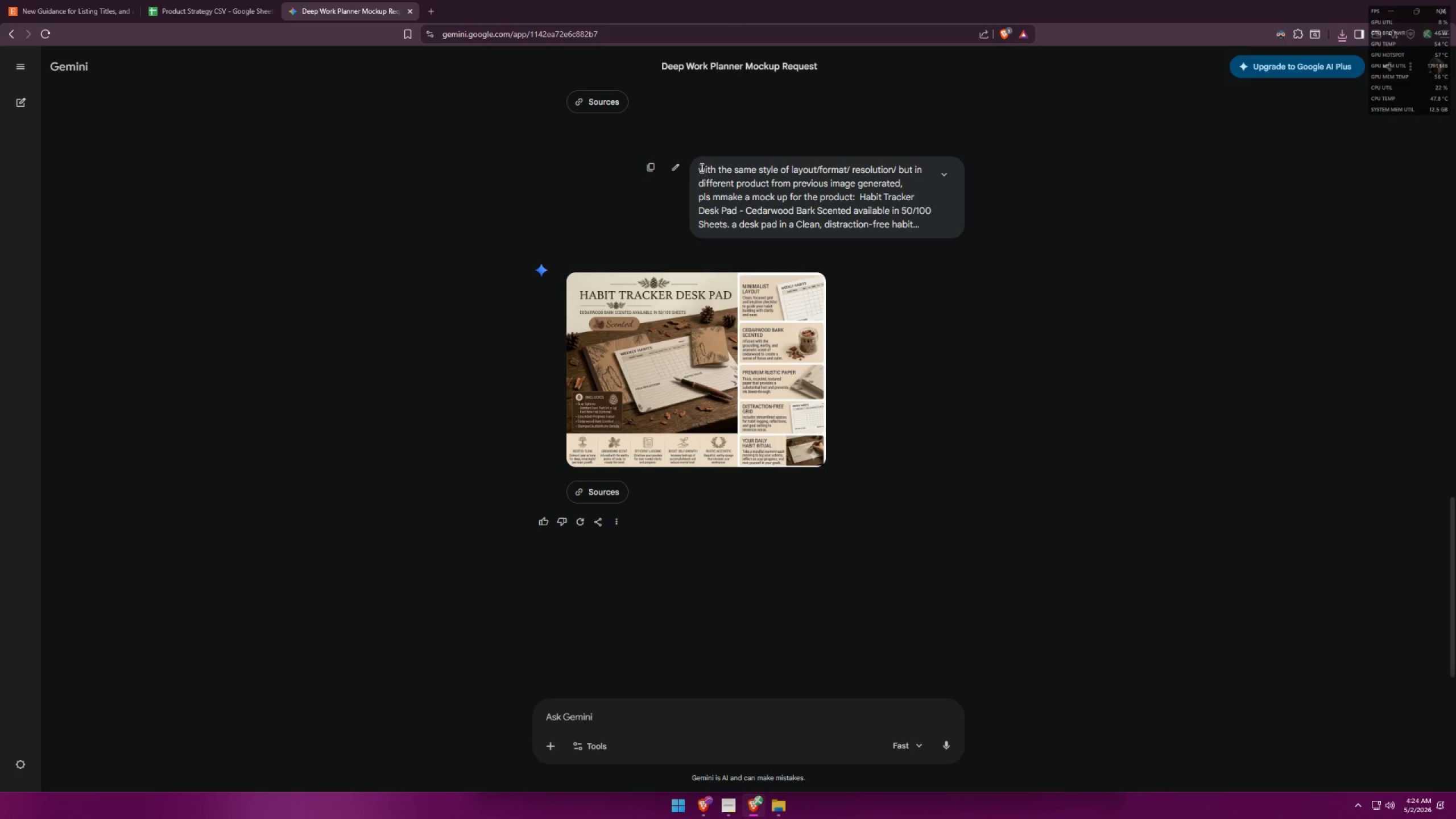 
left_click_drag(start_coordinate=[699, 168], to_coordinate=[854, 200])
 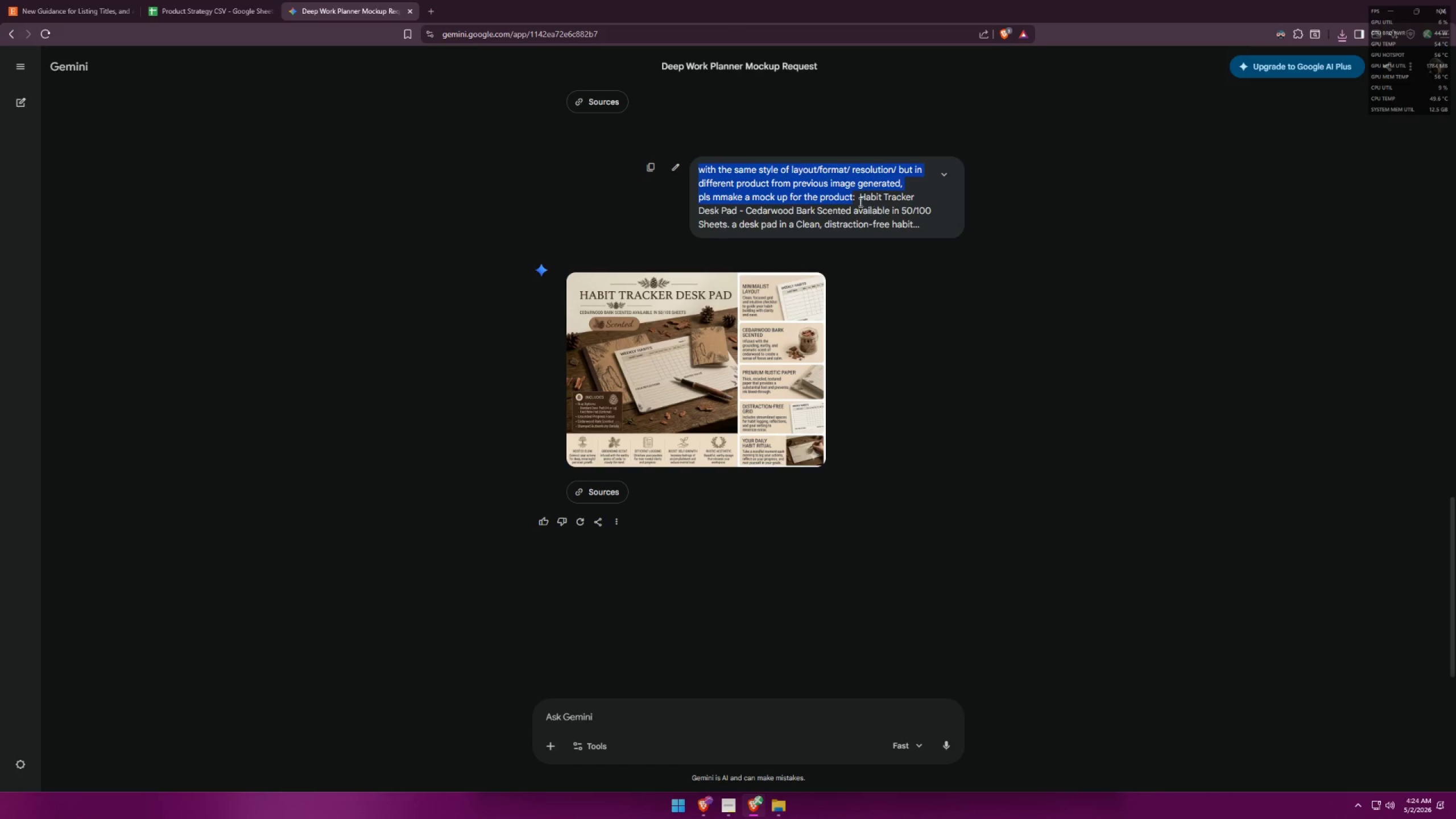 
left_click_drag(start_coordinate=[857, 199], to_coordinate=[693, 165])
 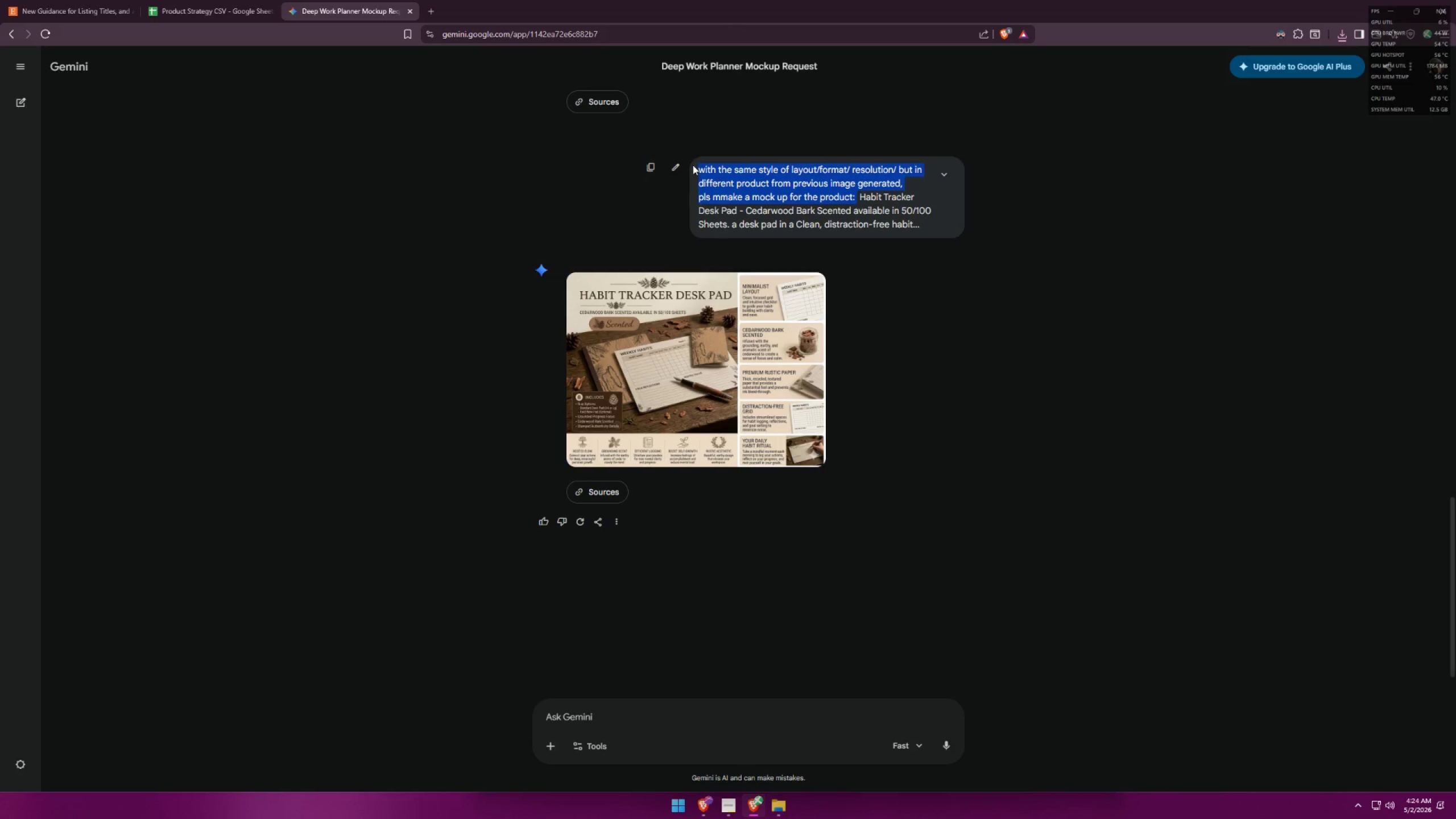 
key(Control+C)
 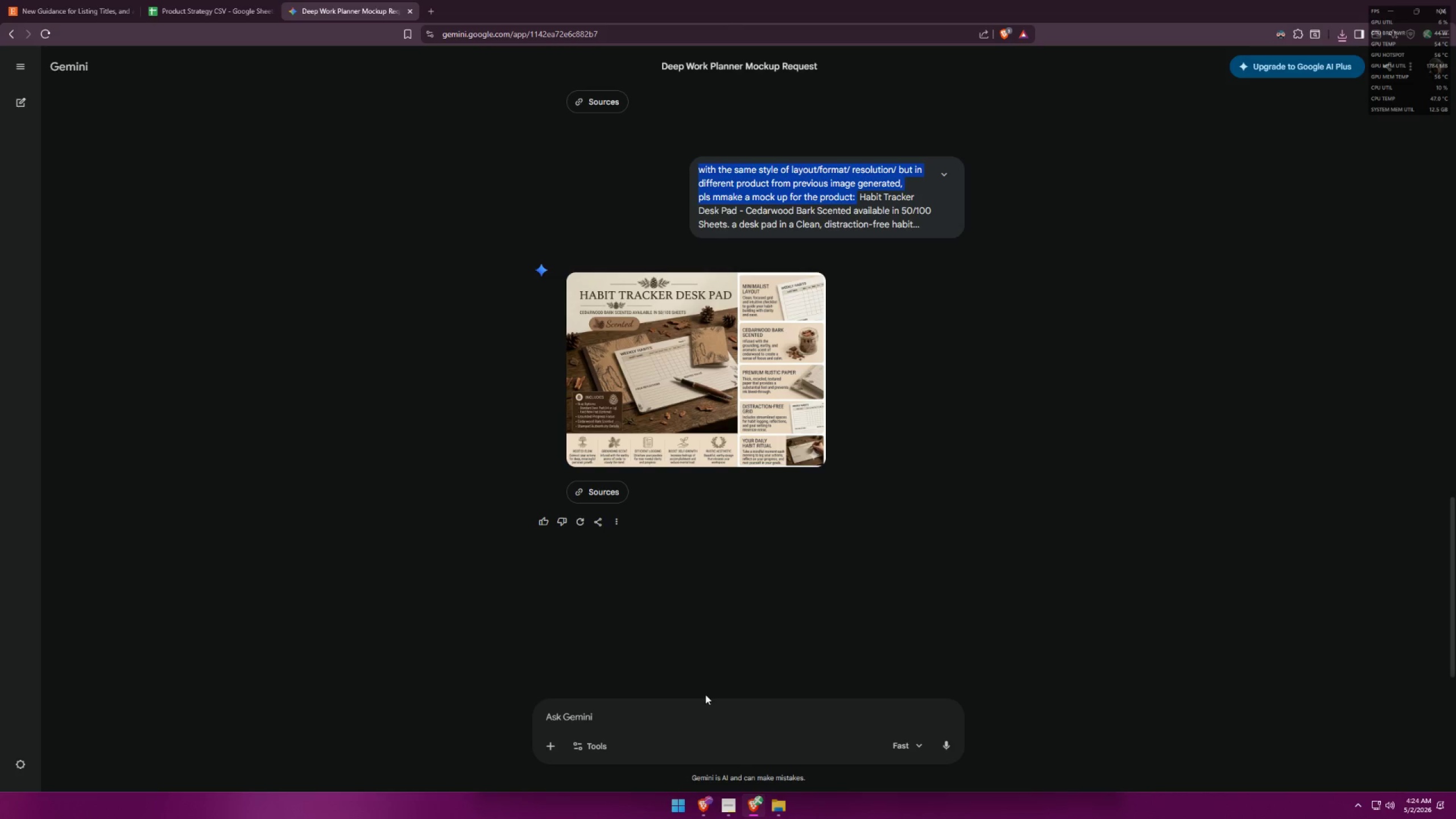 
left_click([686, 711])
 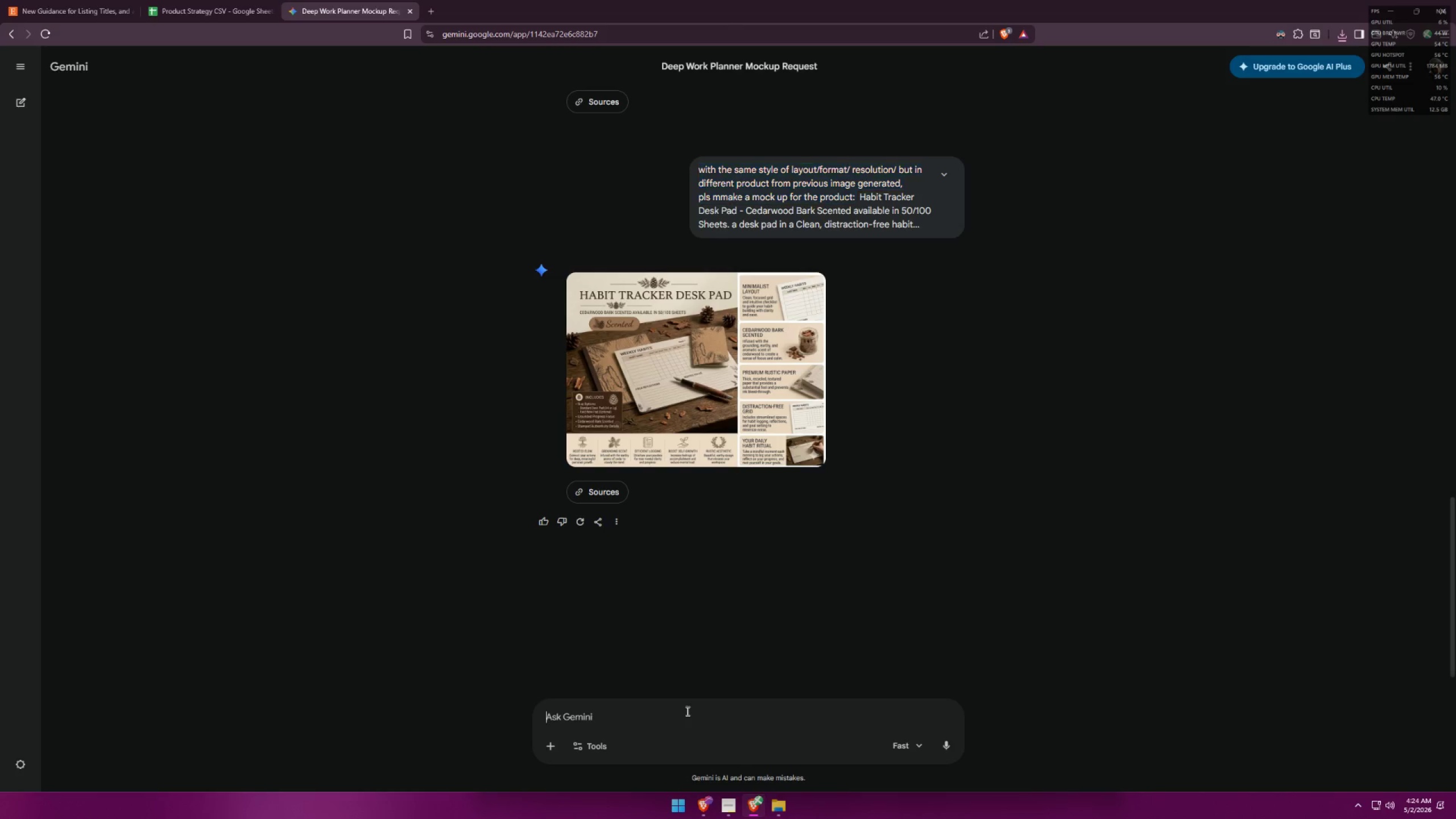 
key(Control+V)
 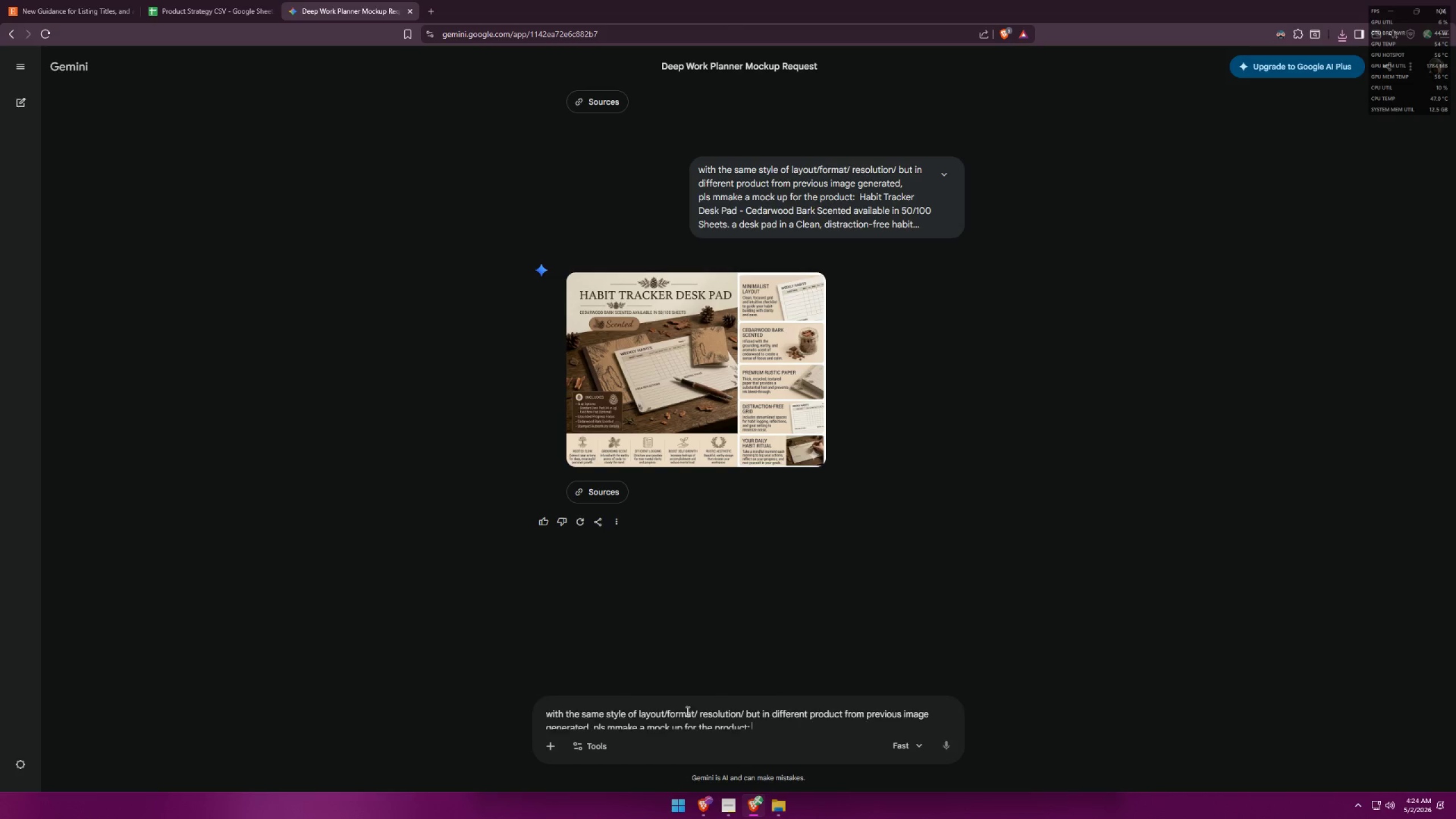 
key(Space)
 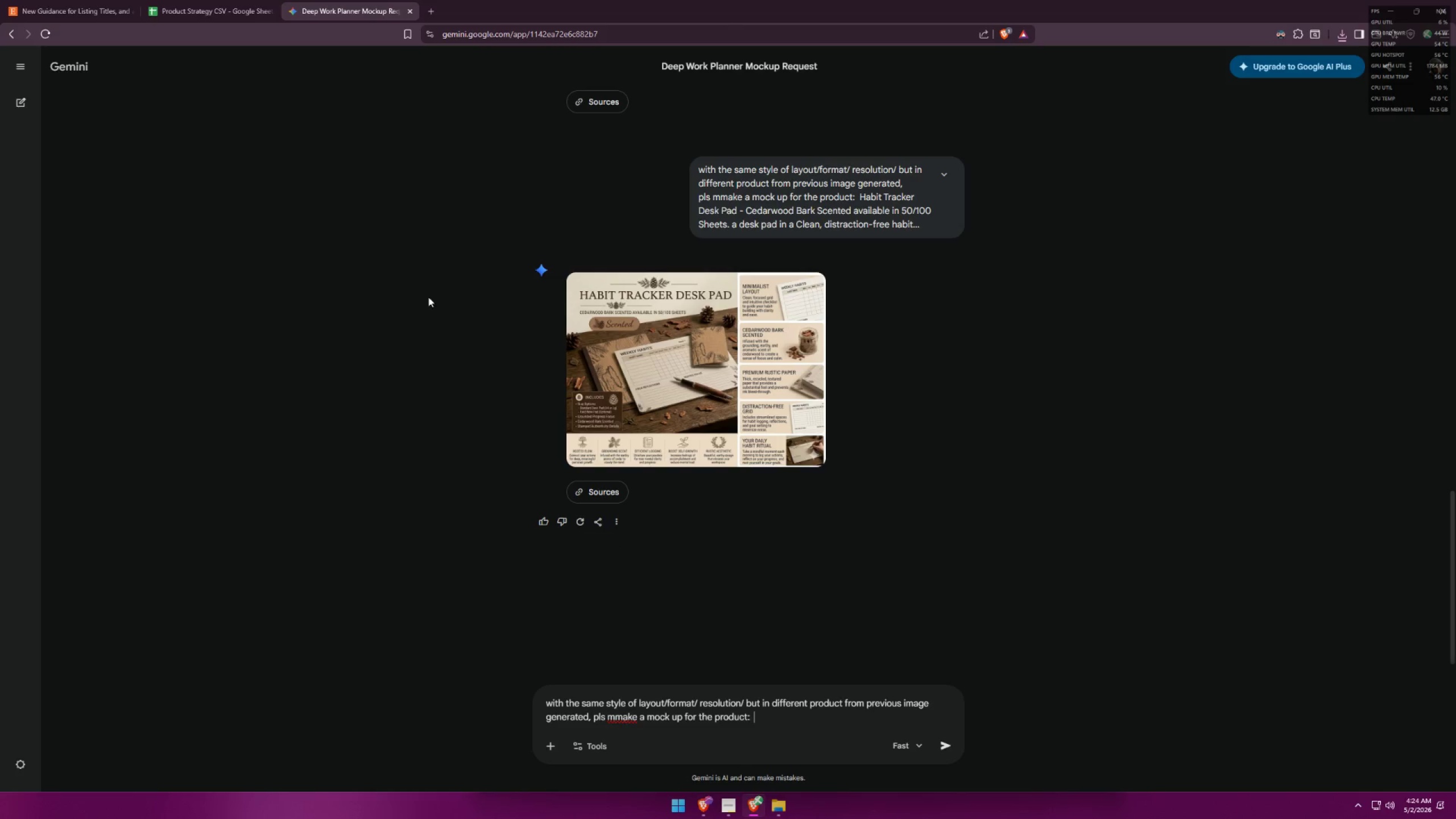 
left_click([201, 0])
 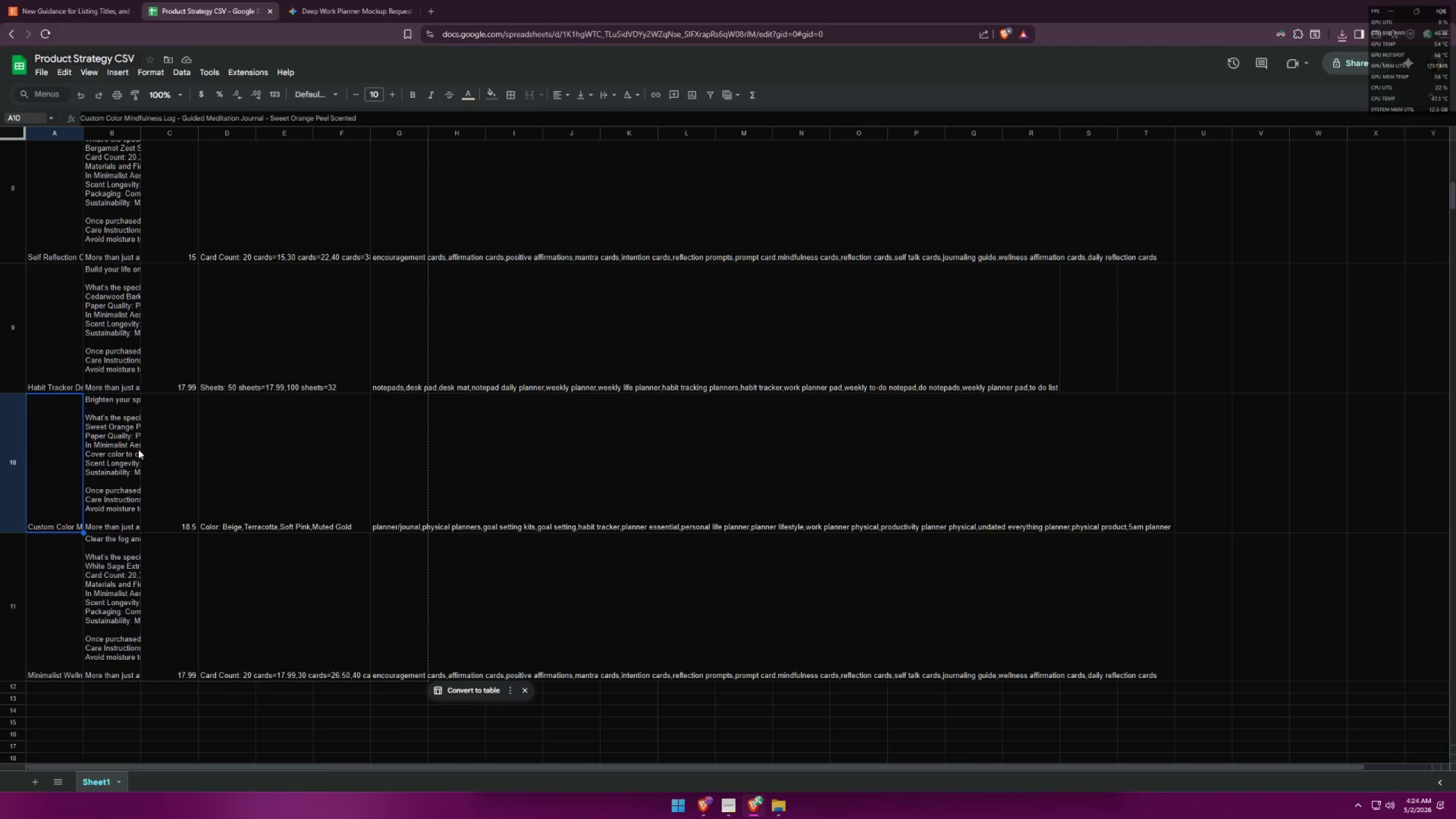 
key(Control+C)
 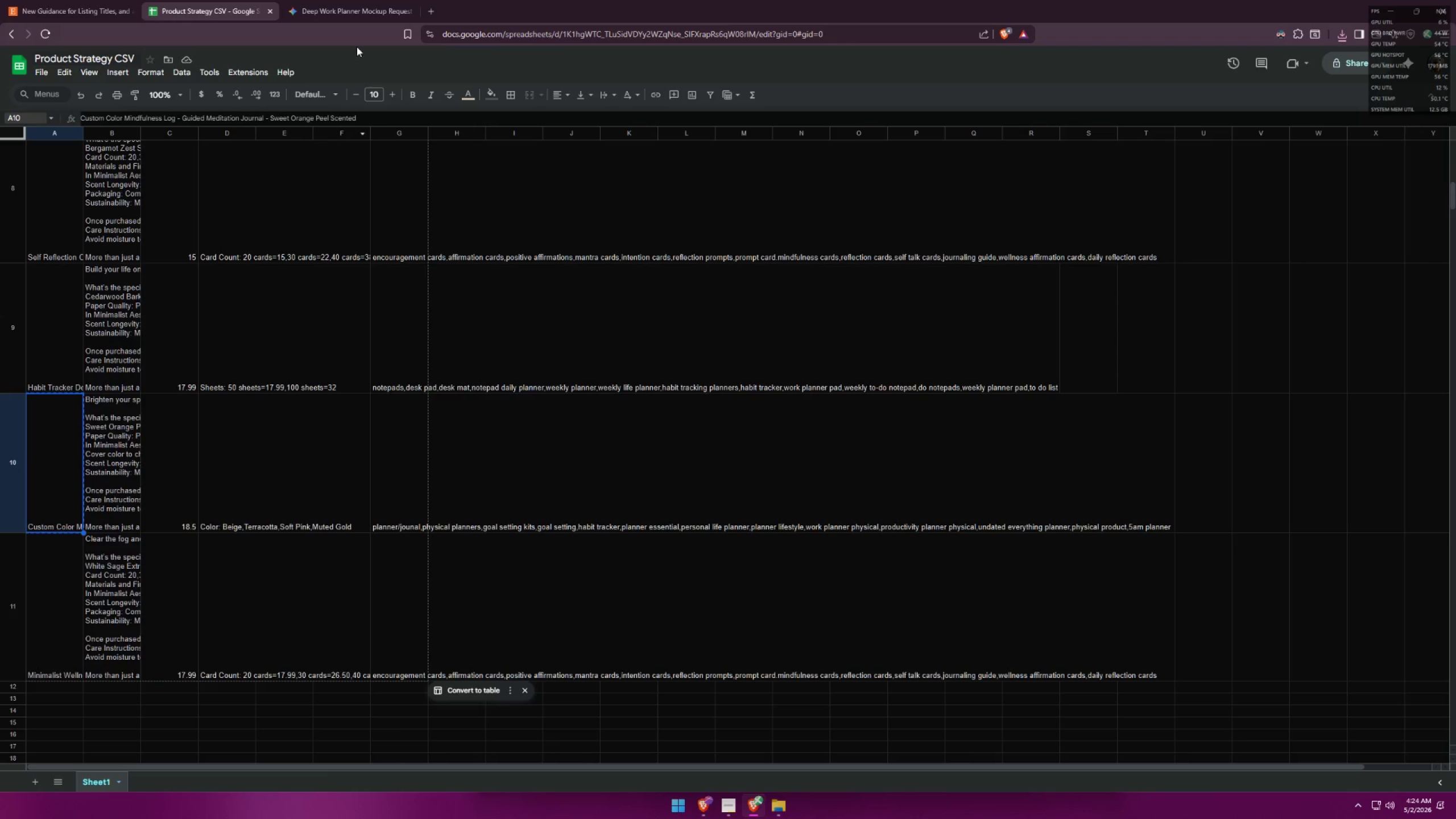 
left_click([347, 0])
 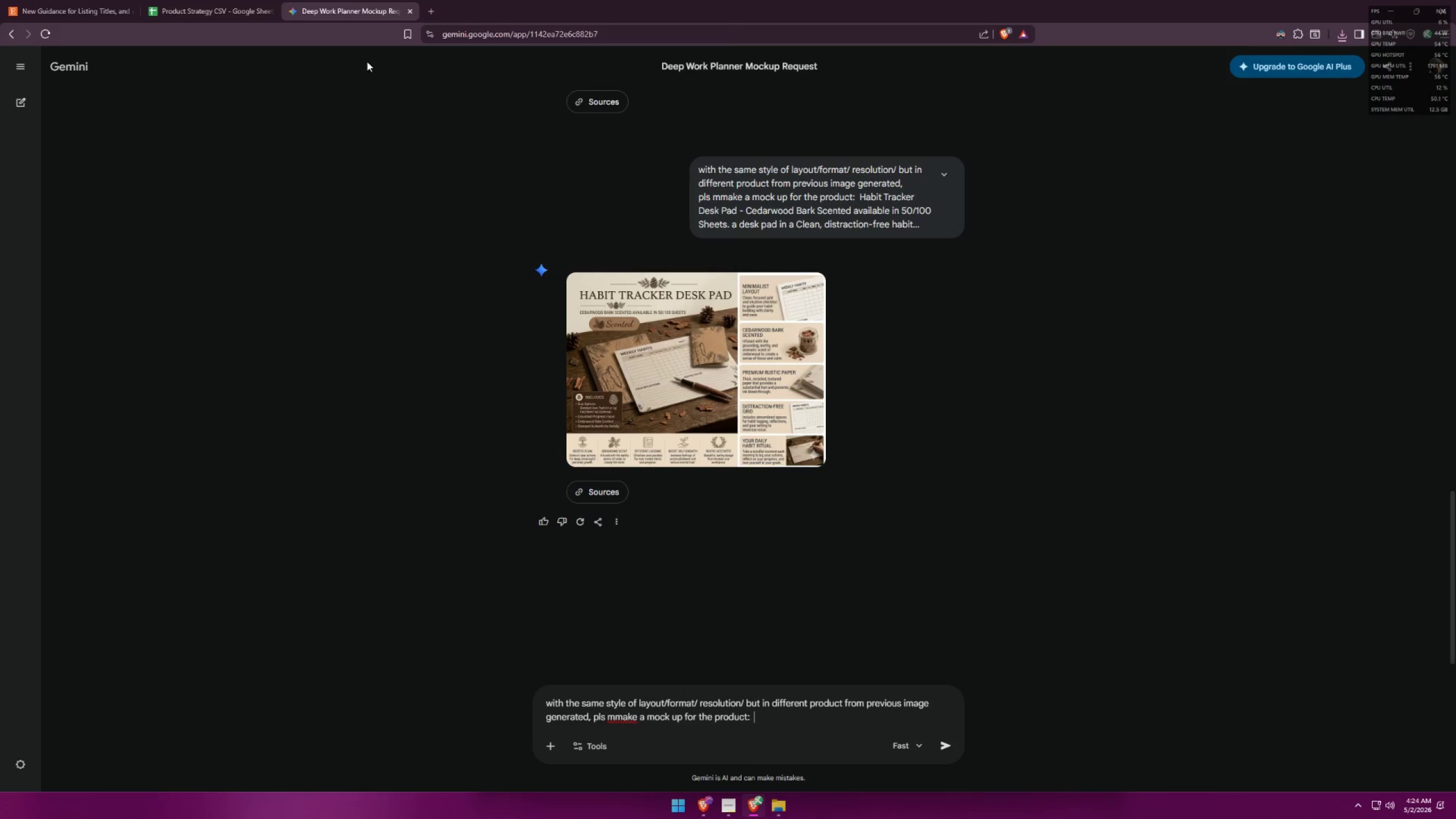 
key(Control+ControlLeft)
 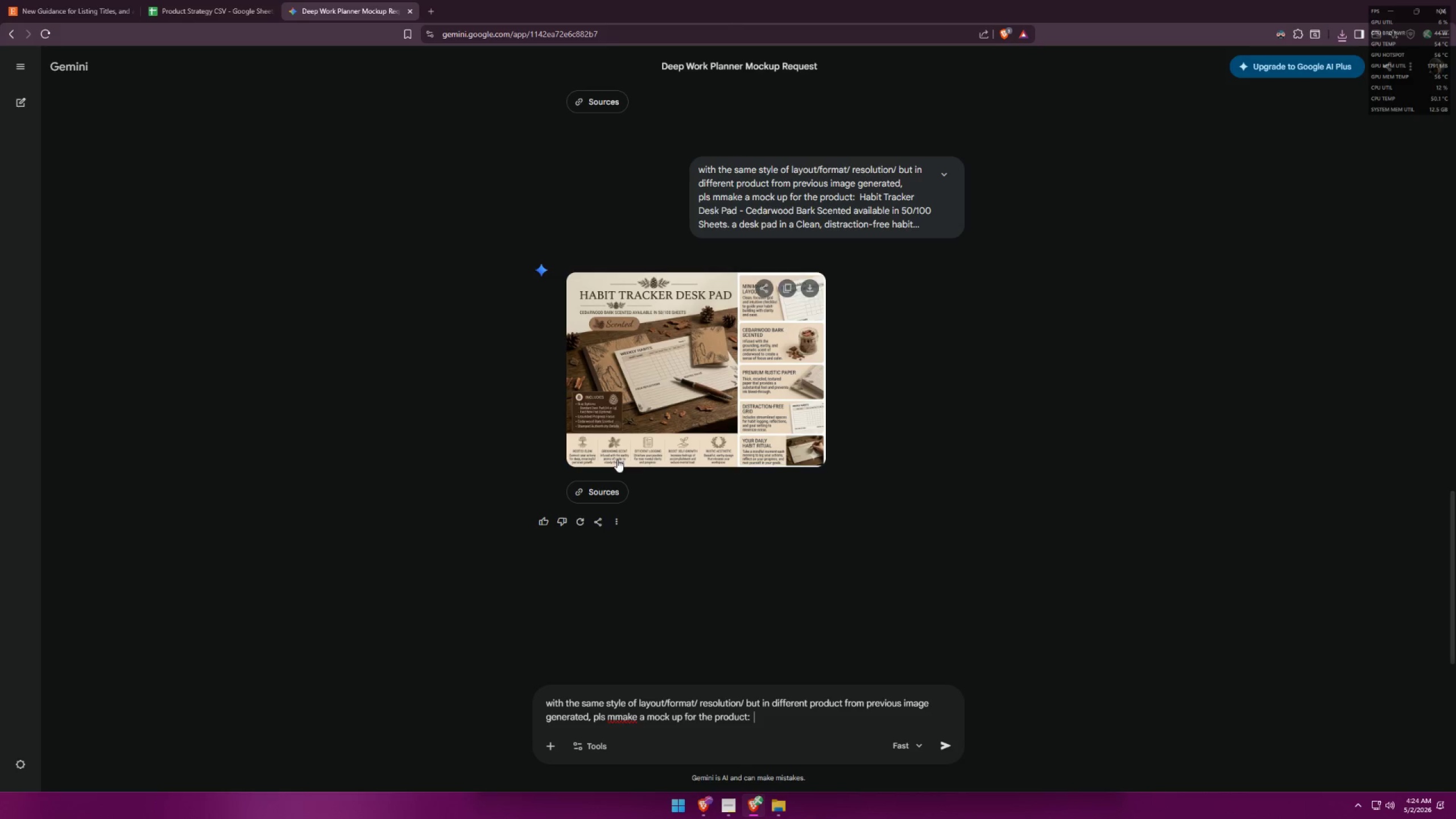 
key(Control+V)
 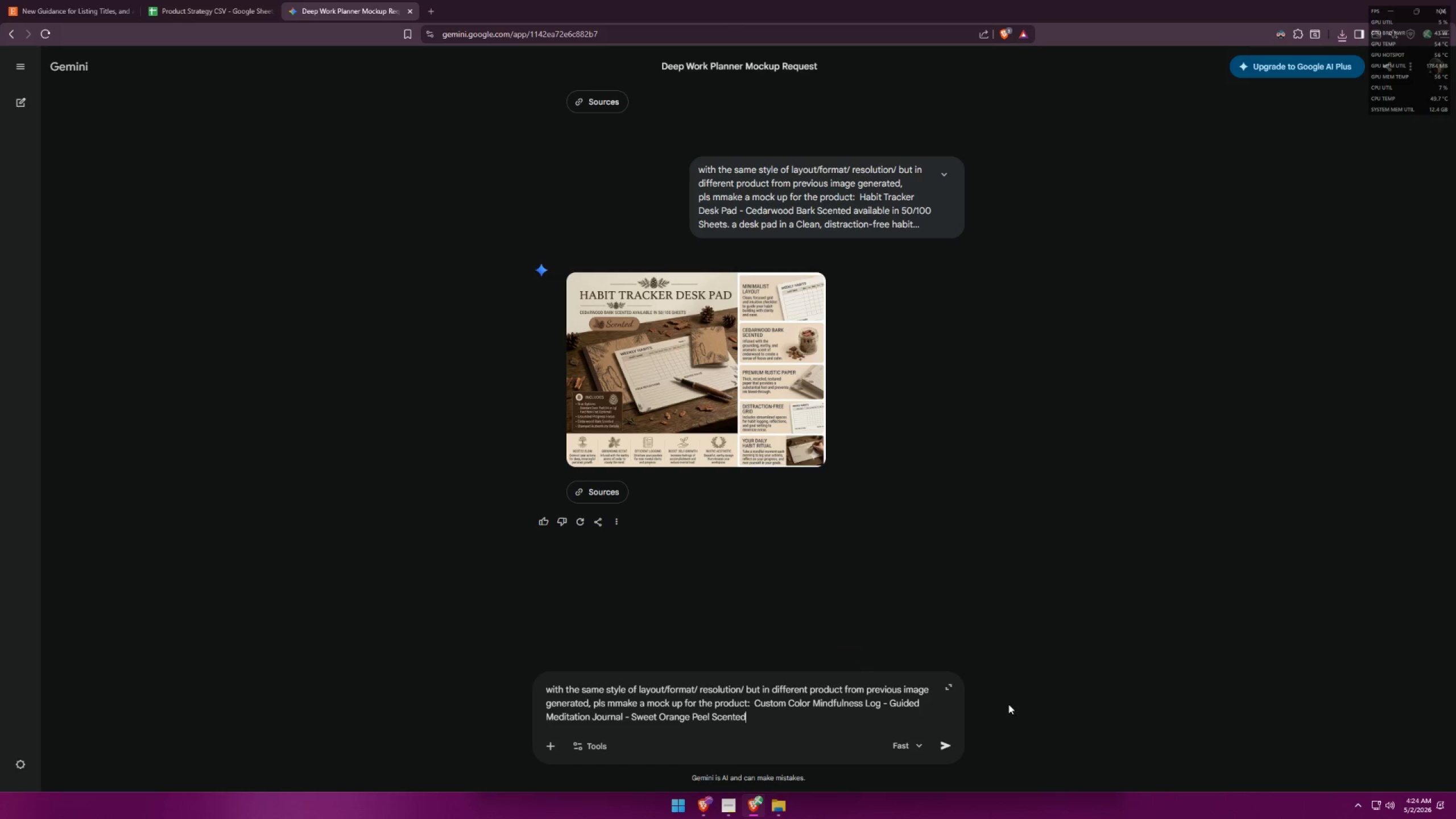 
type(, with )
 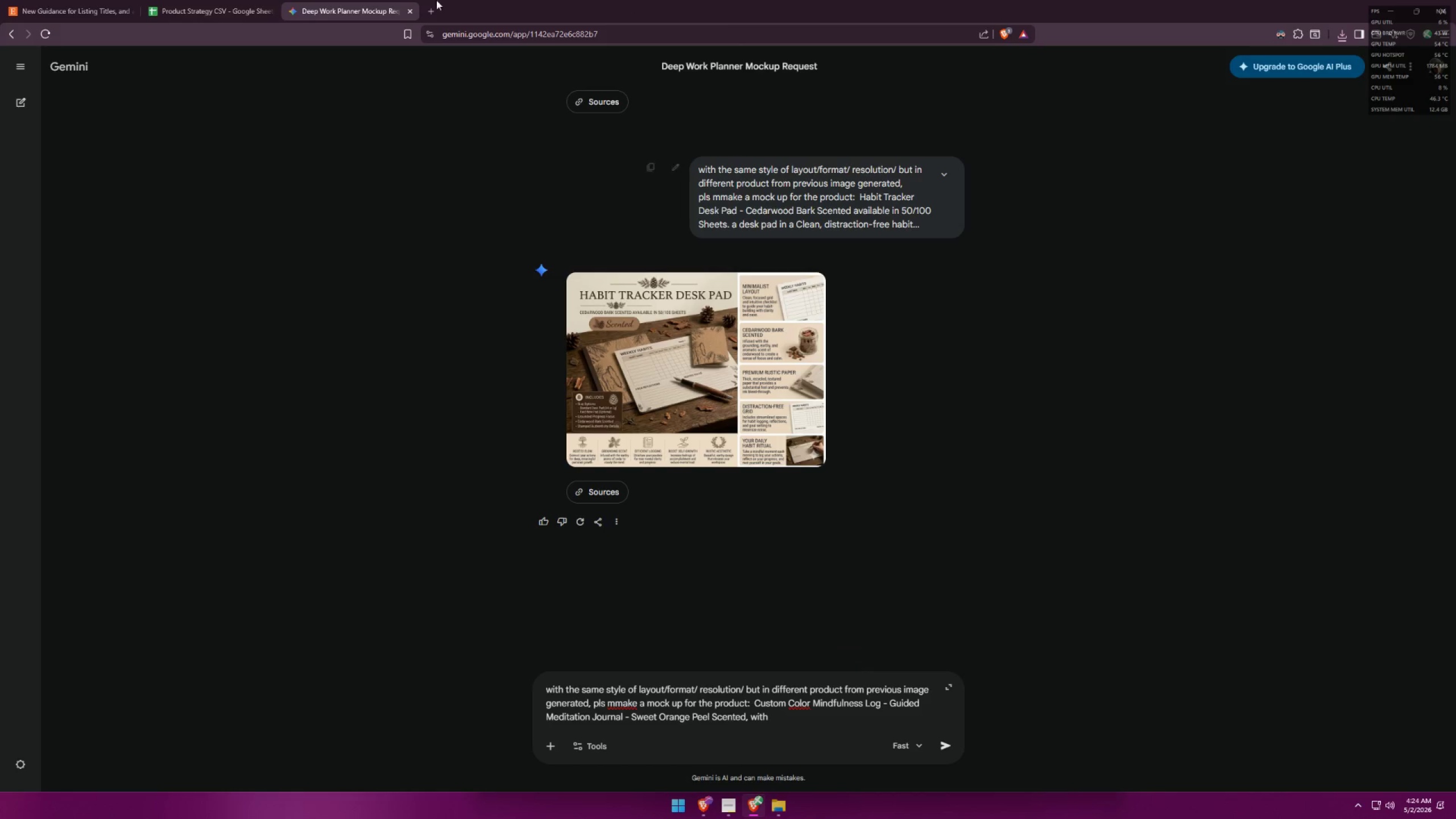 
left_click([166, 0])
 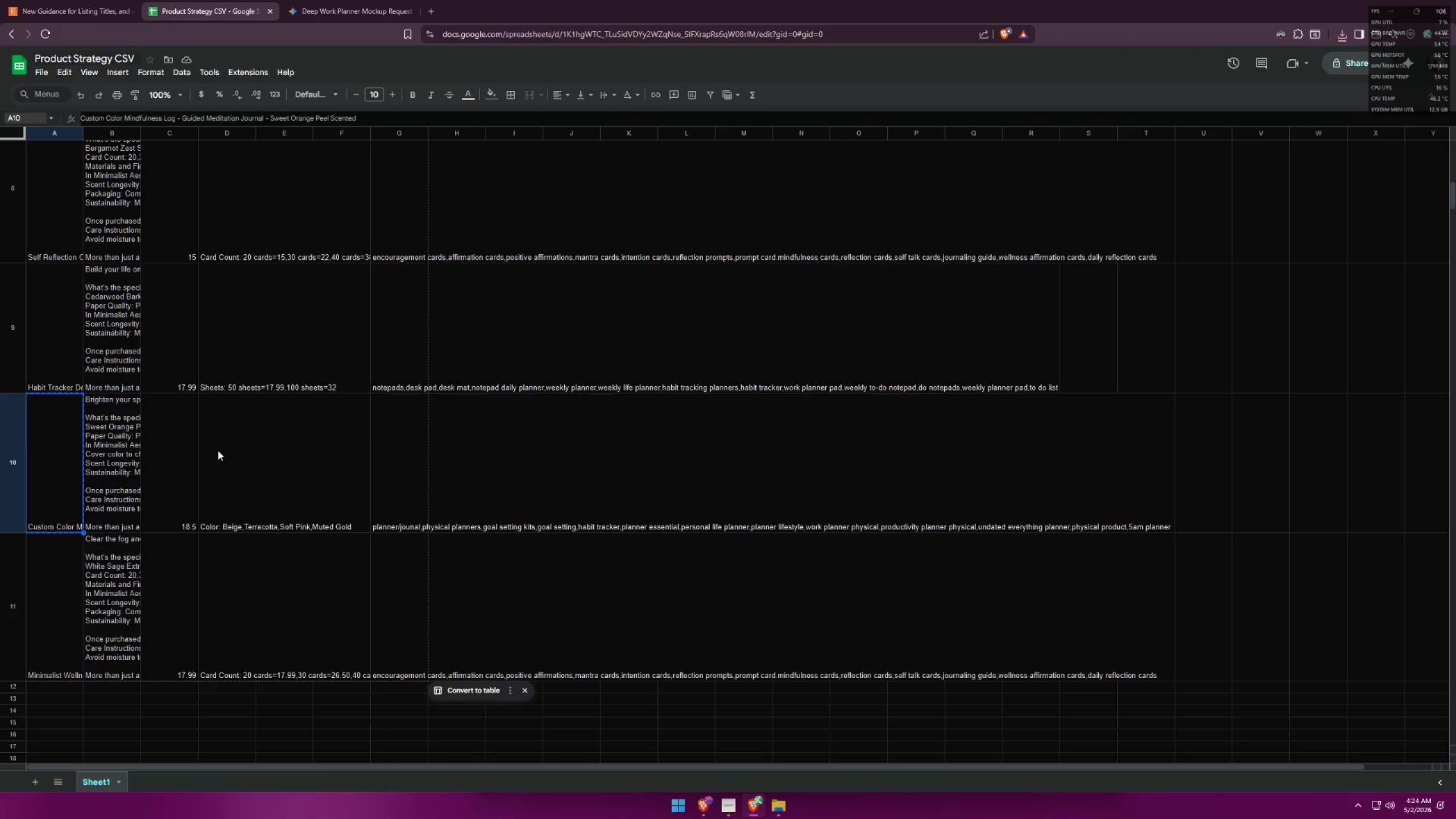 
left_click([218, 450])
 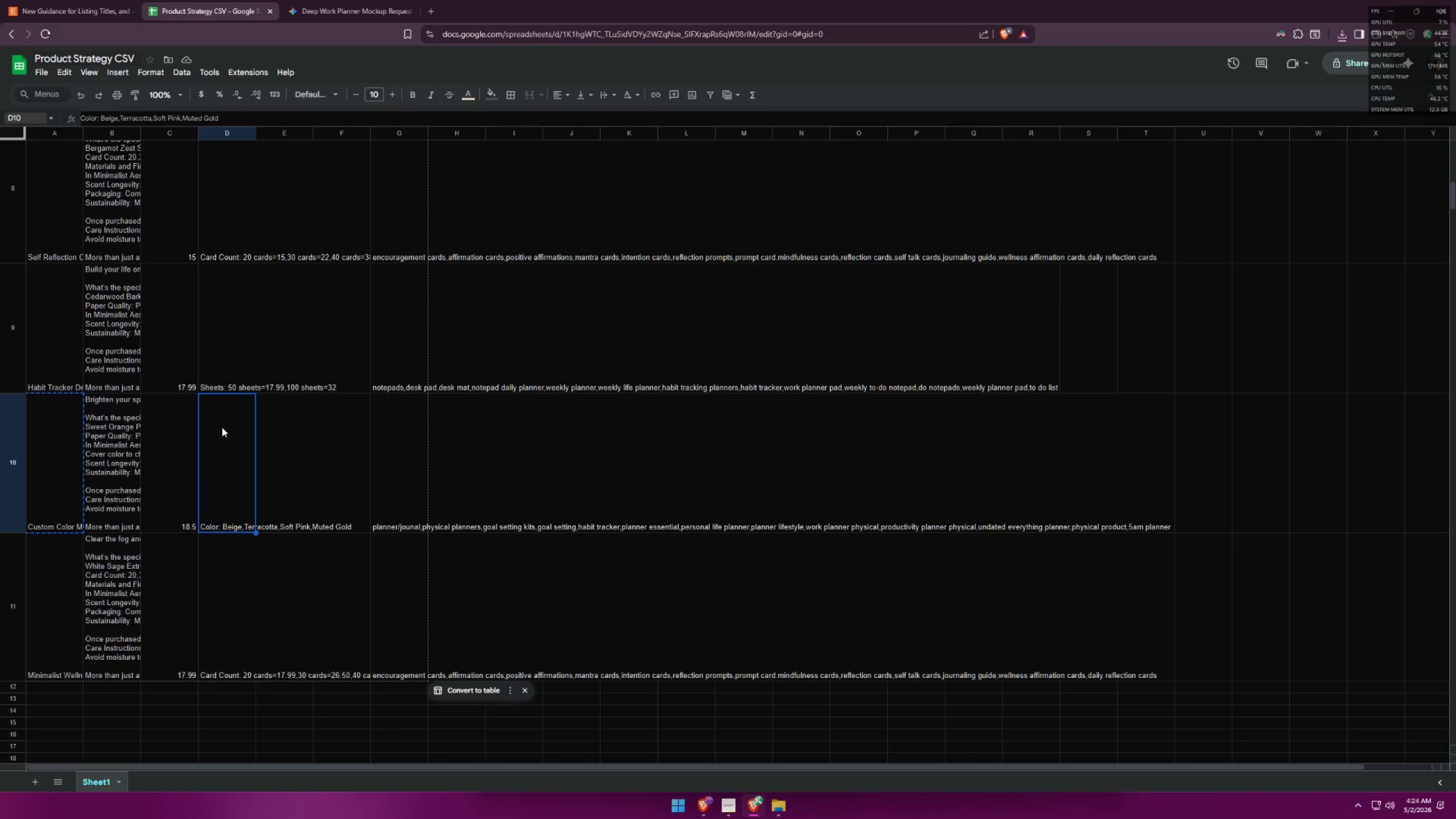 
key(Control+ControlLeft)
 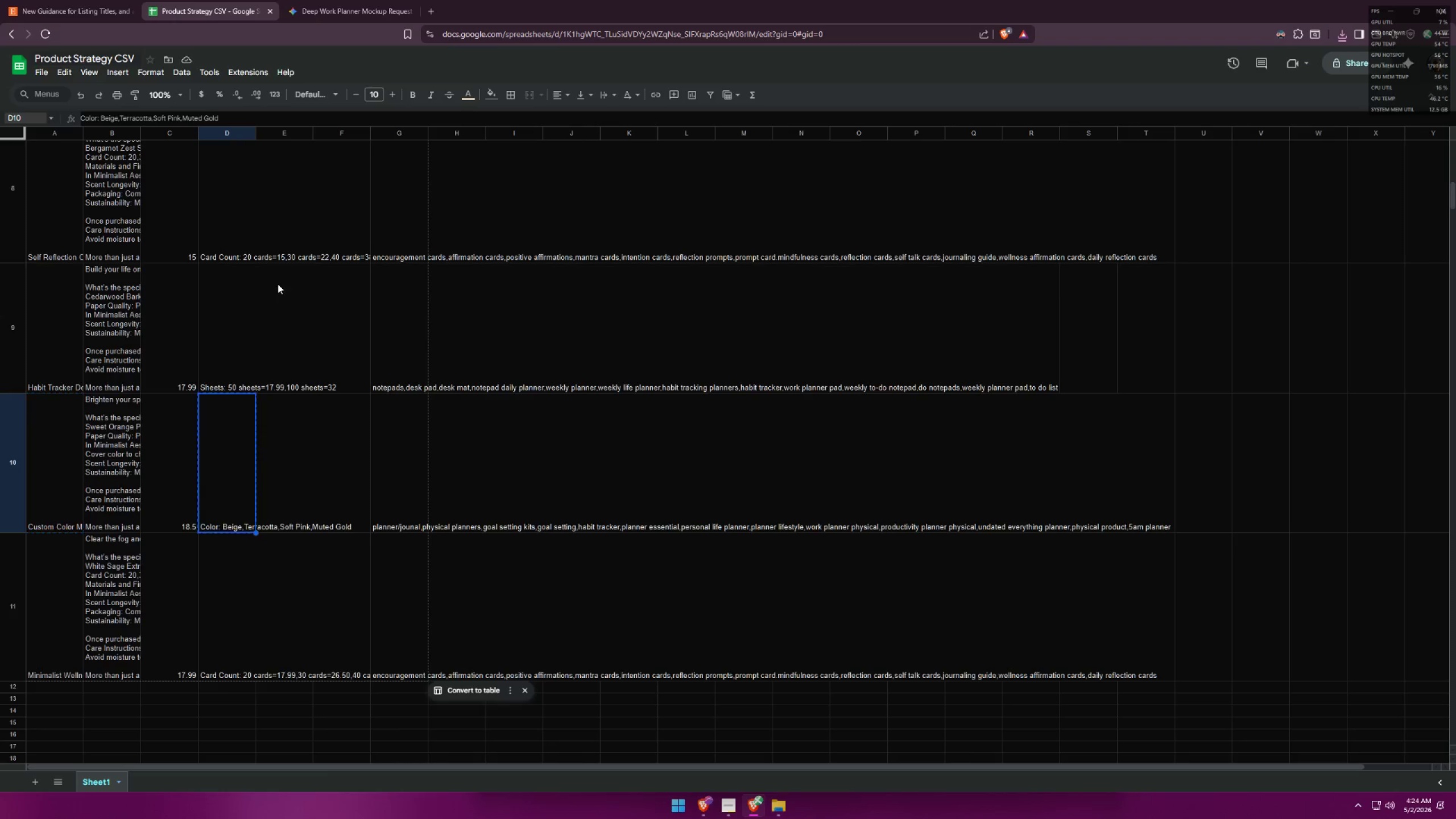 
key(Control+C)
 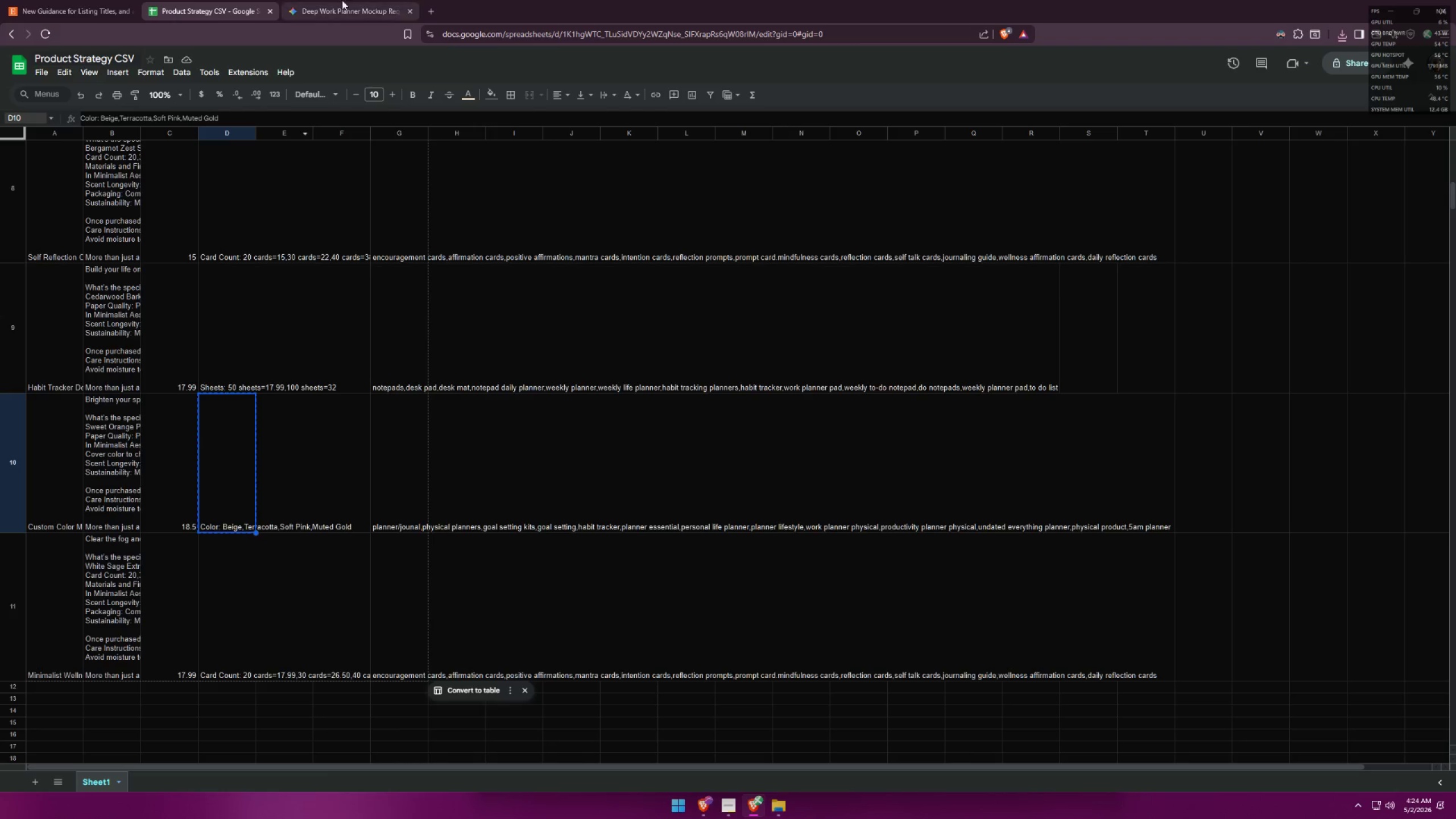 
left_click([346, 0])
 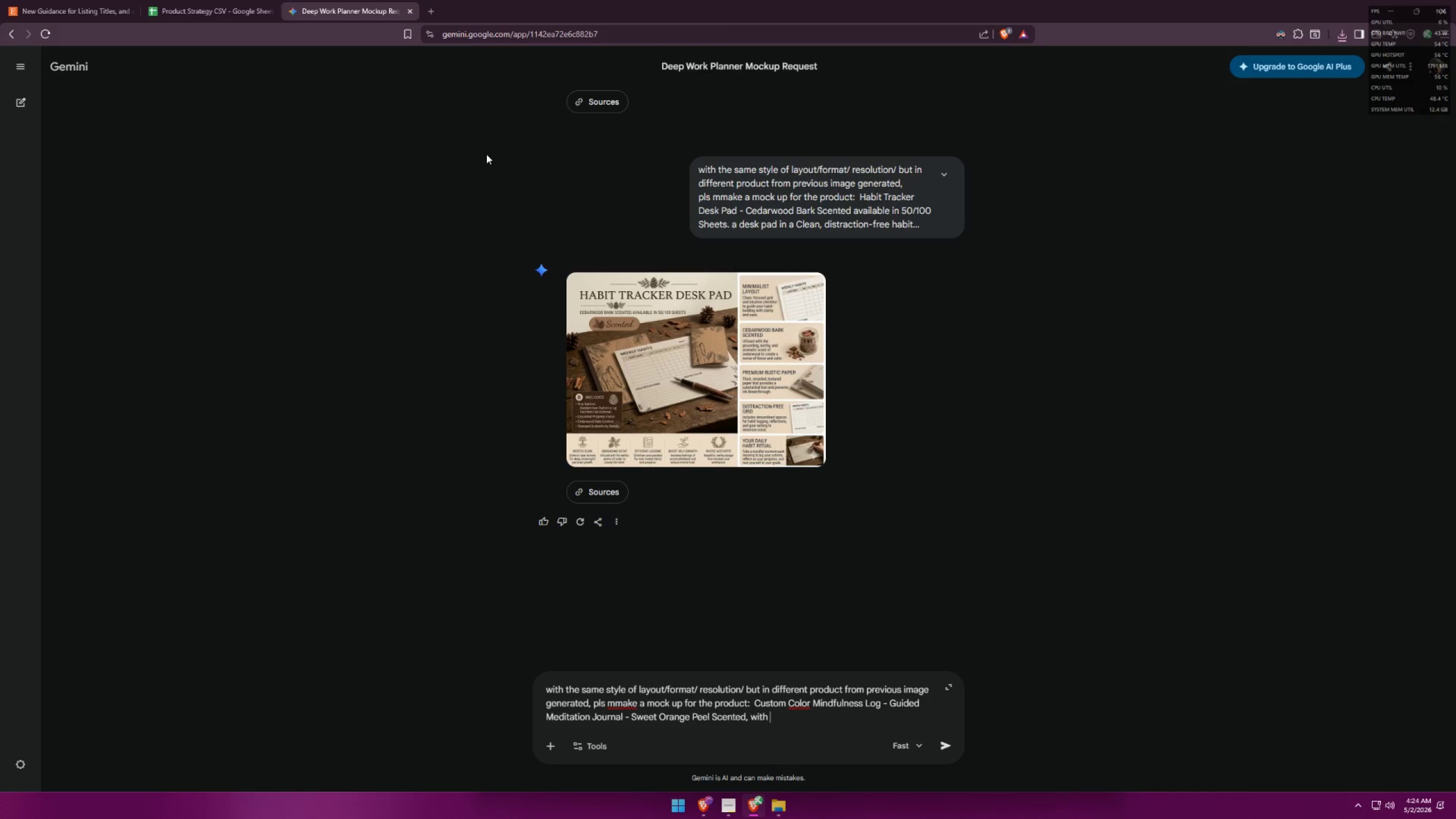 
type(colors to choose from )
key(Backspace)
type(L: )
key(Backspace)
key(Backspace)
key(Backspace)
type(: )
 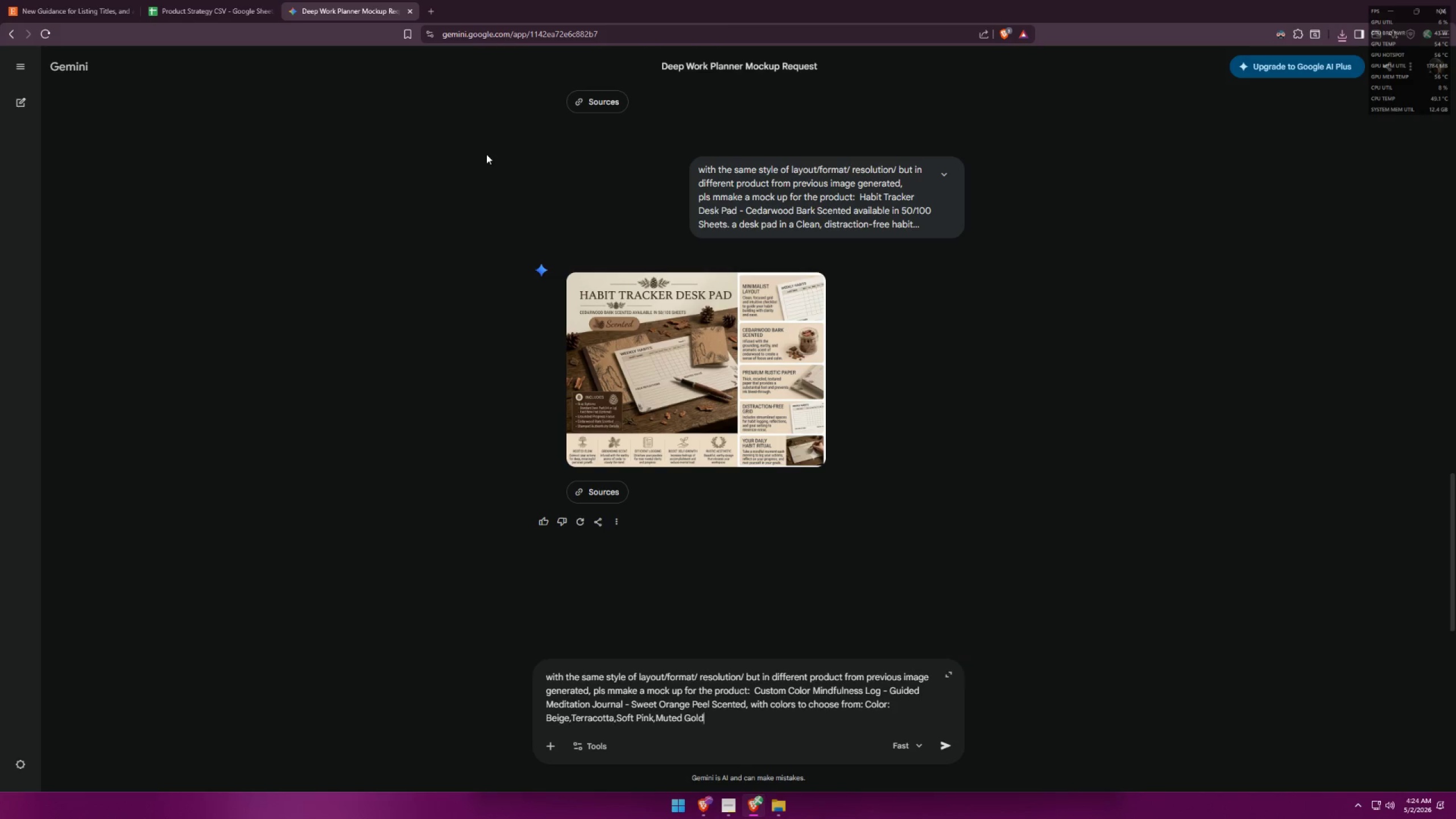 
 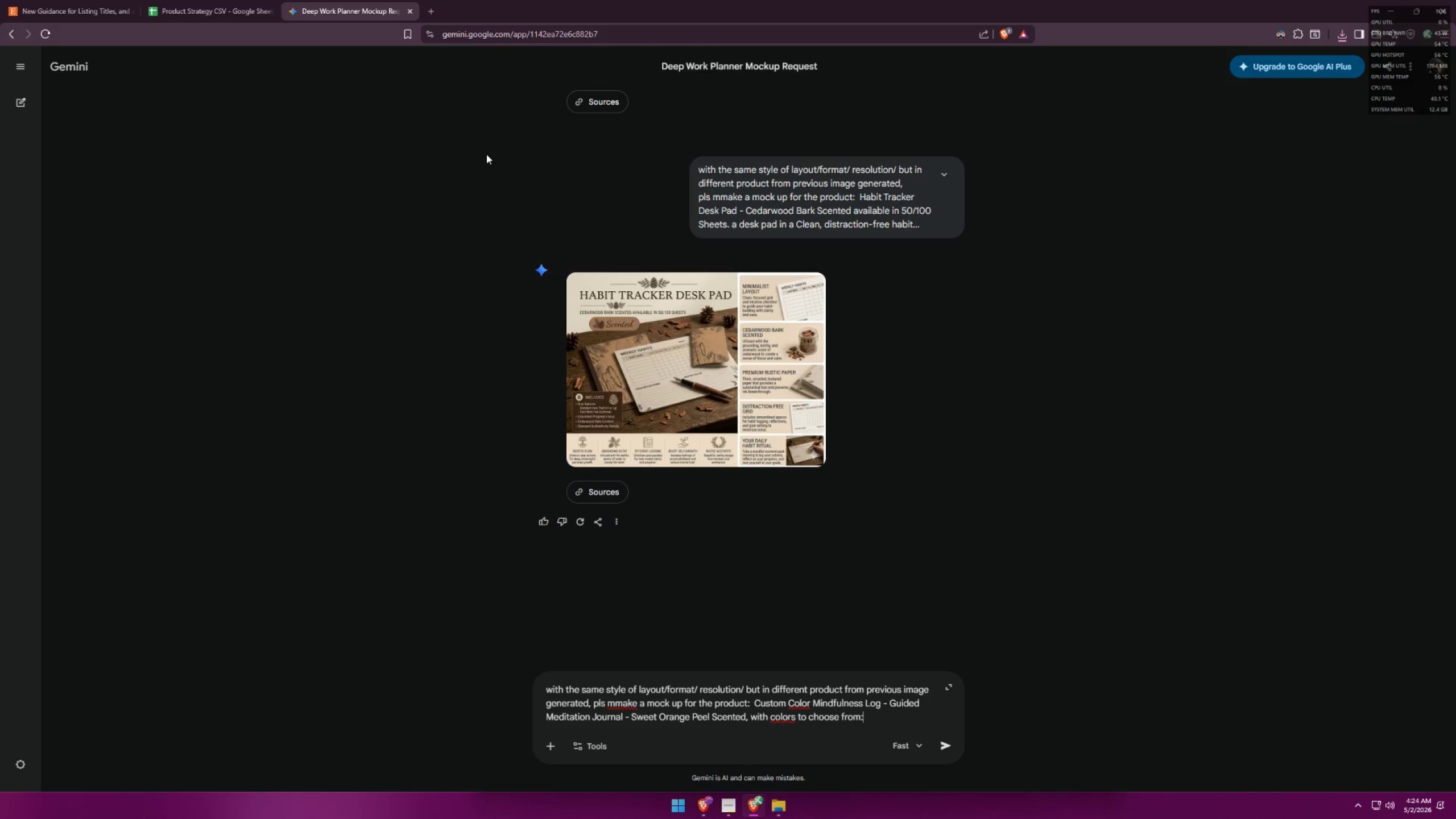 
key(Control+ControlLeft)
 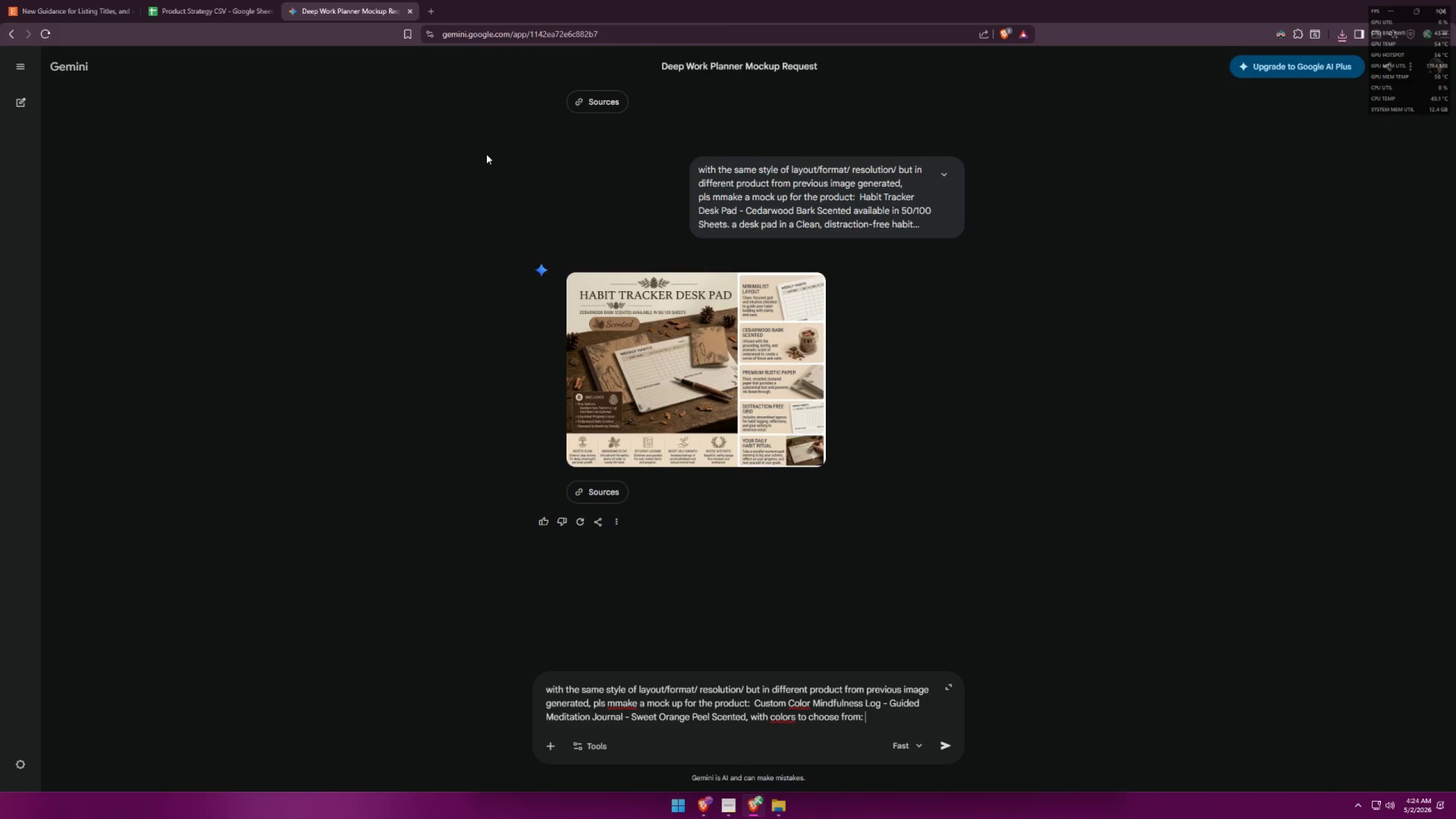 
key(Control+V)
 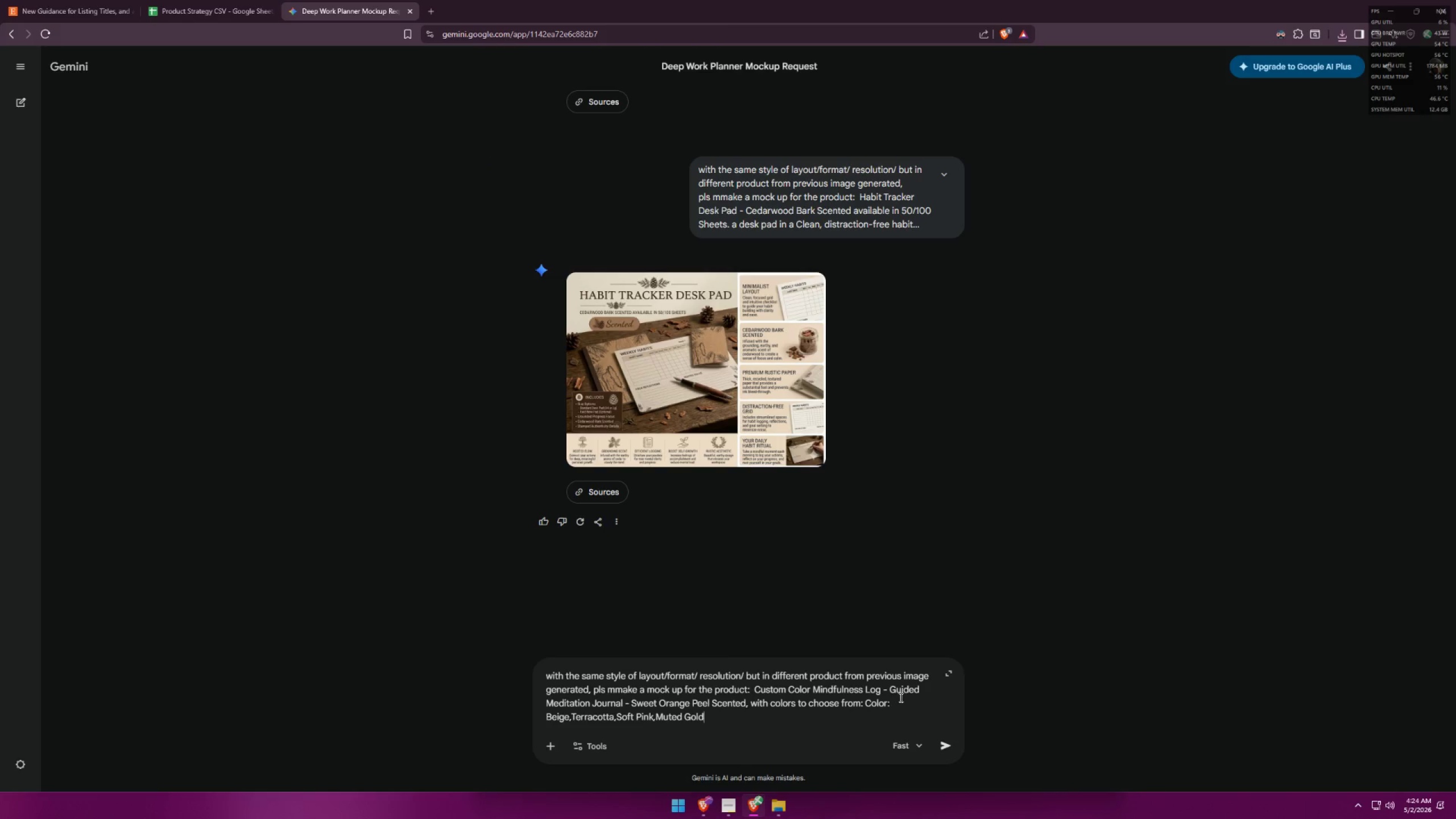 
left_click_drag(start_coordinate=[891, 701], to_coordinate=[866, 701])
 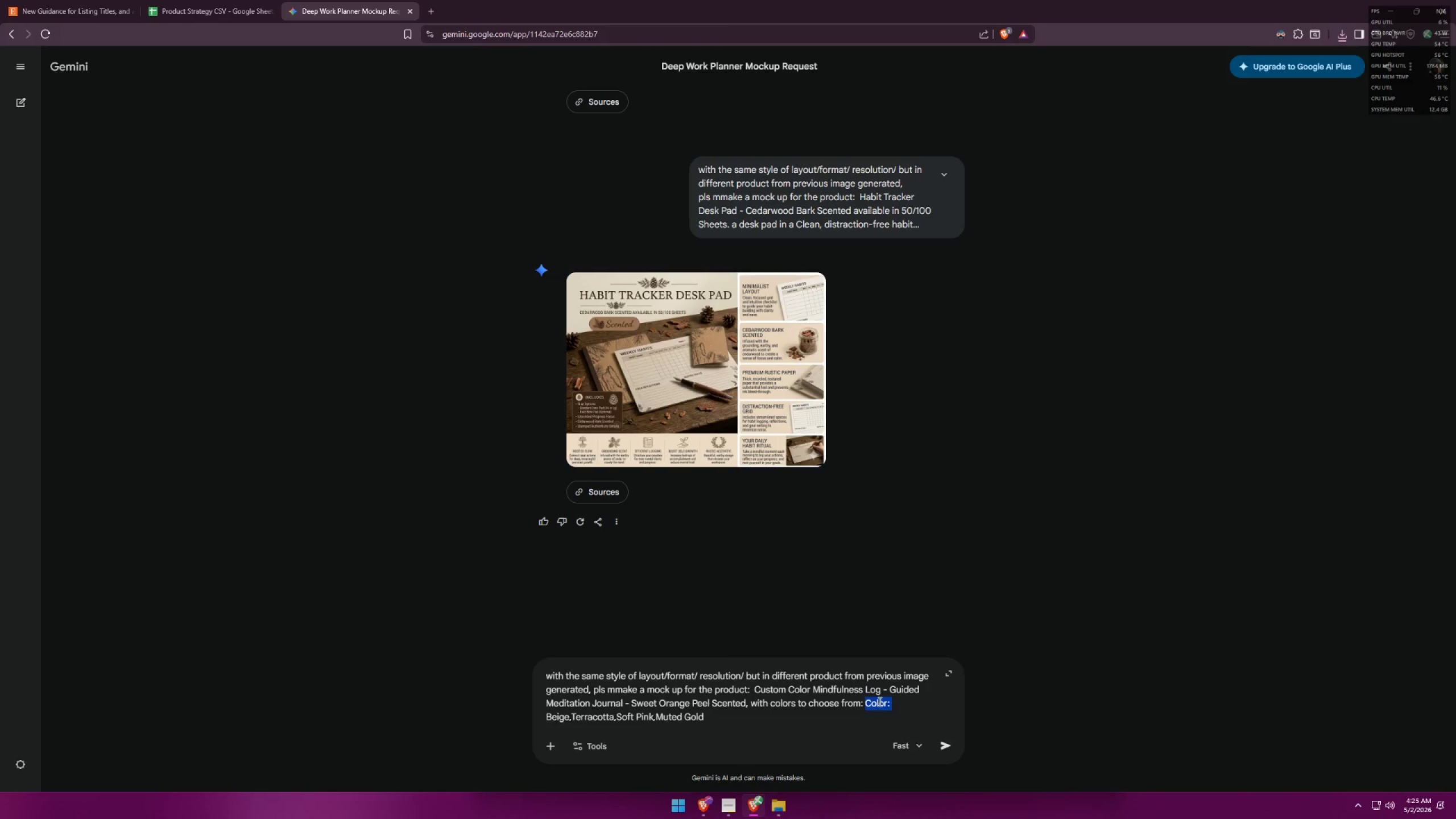 
key(Backspace)
 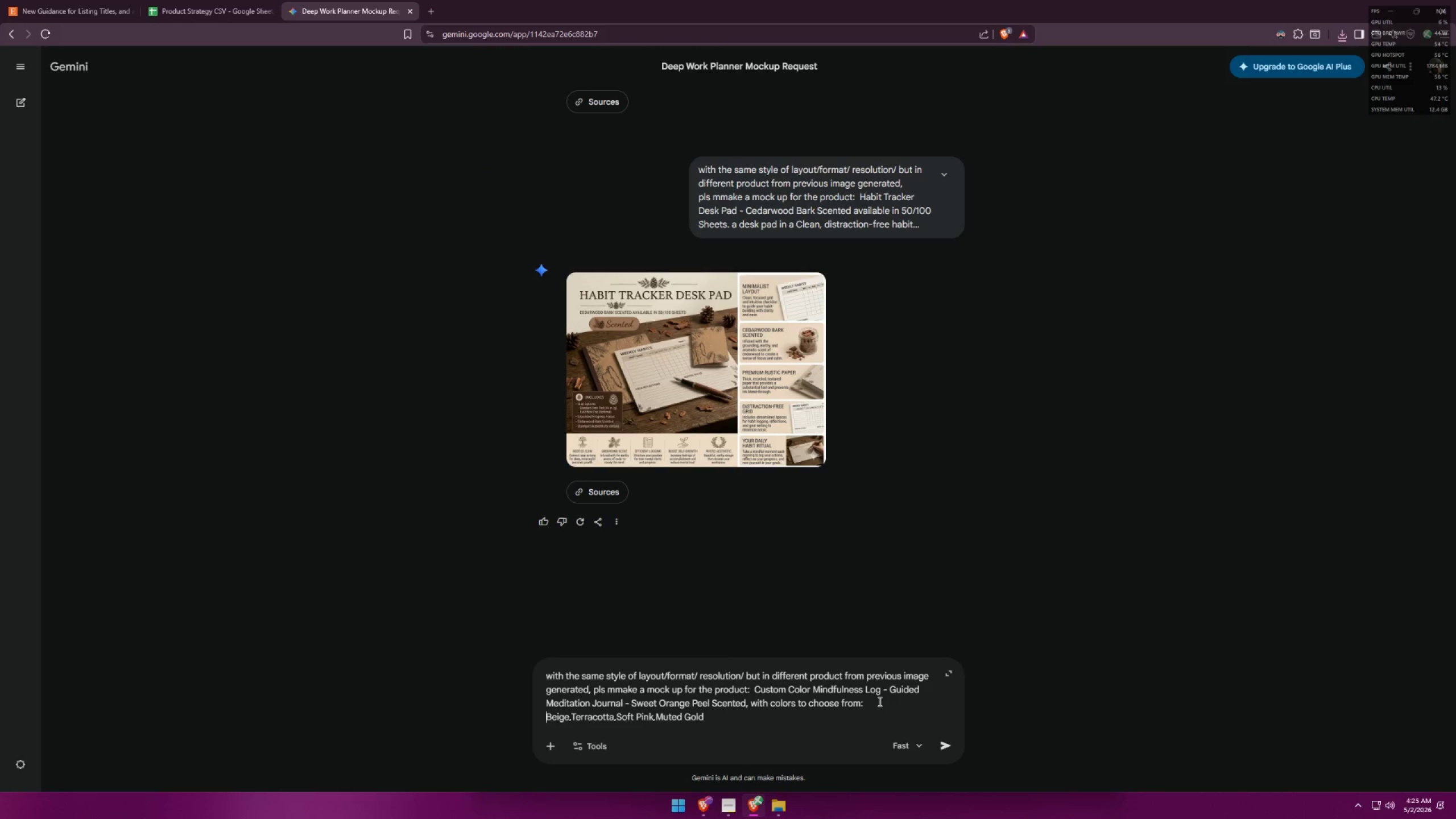 
key(Backspace)
 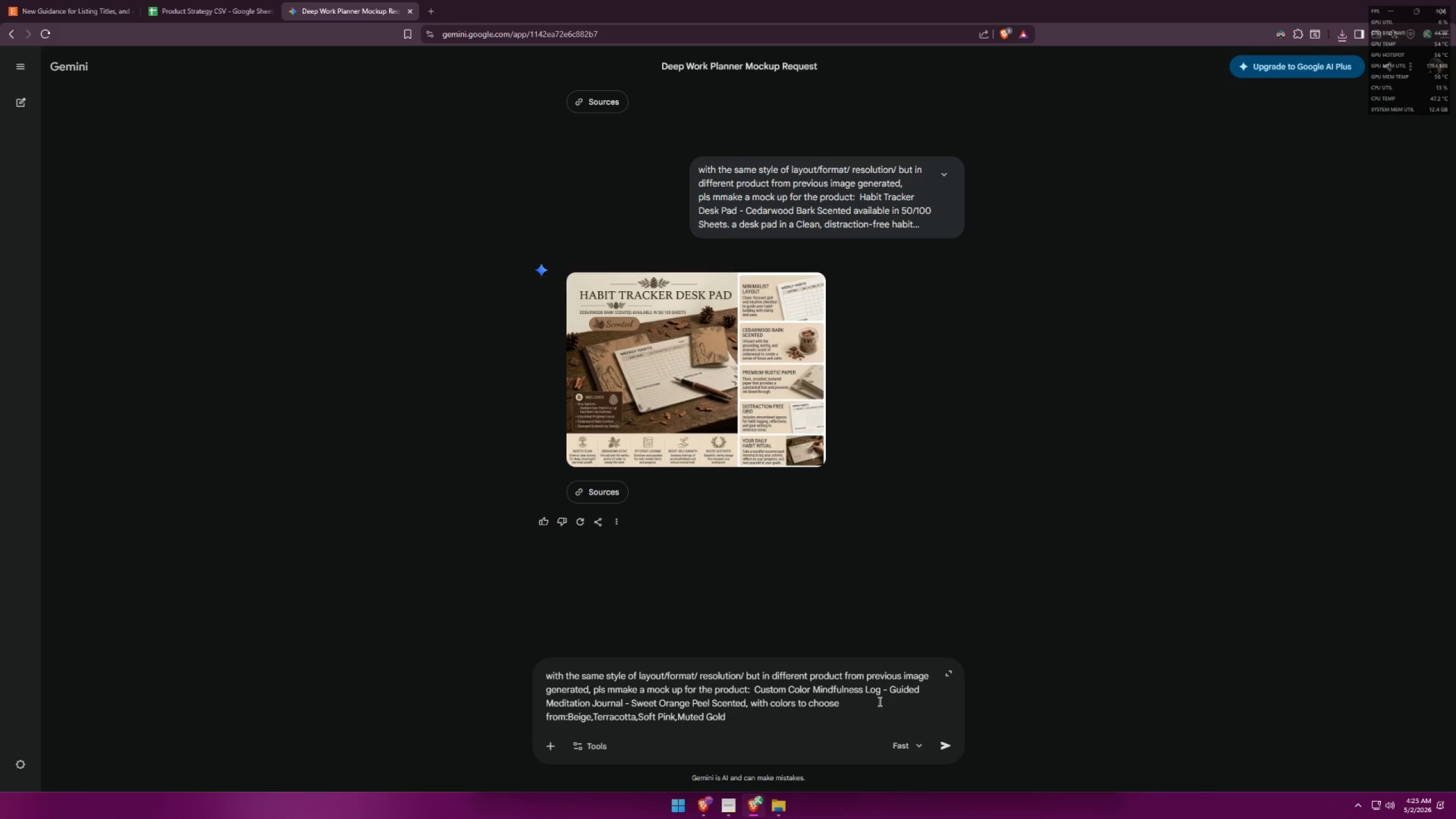 
key(Space)
 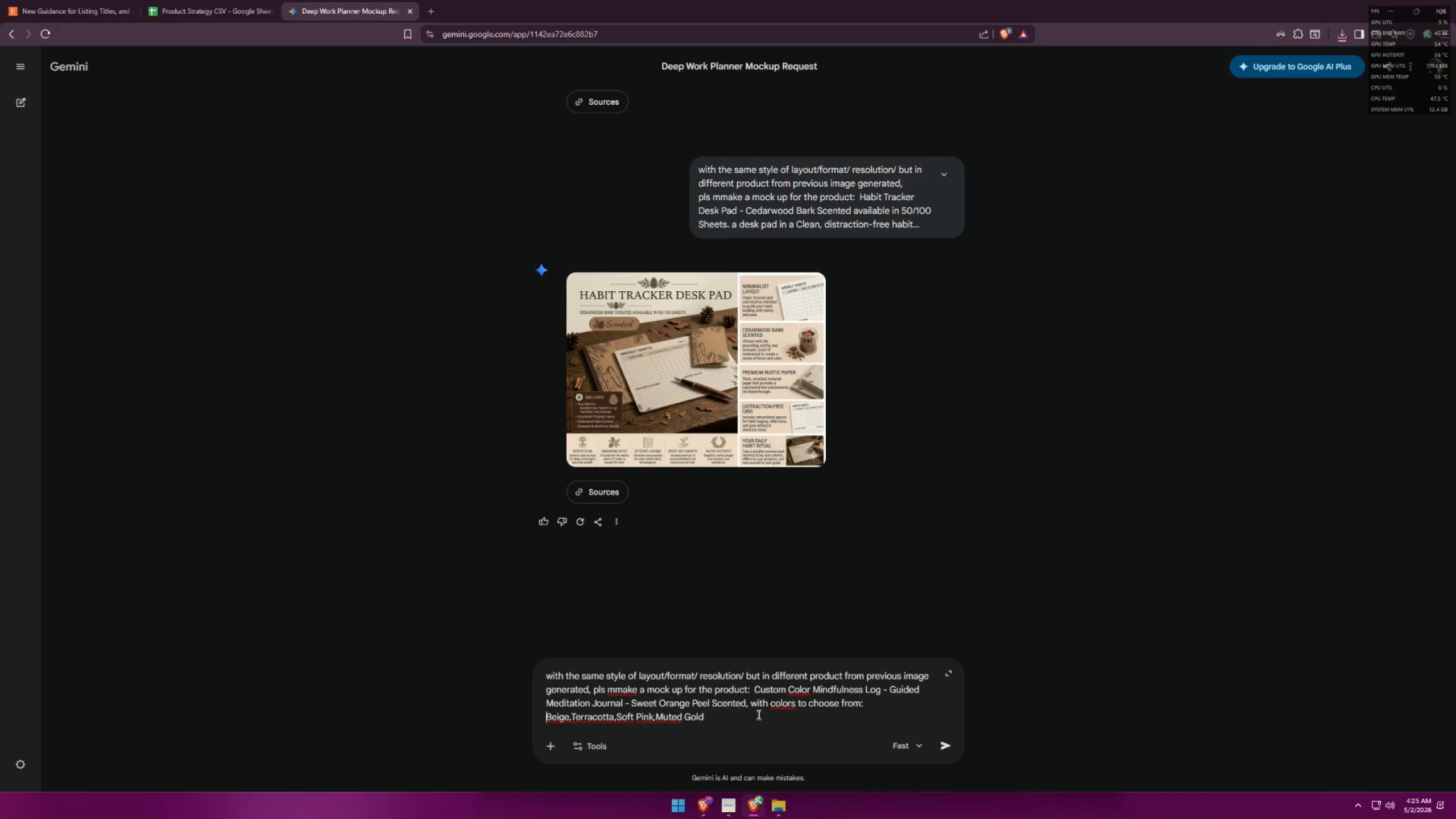 
left_click([757, 714])
 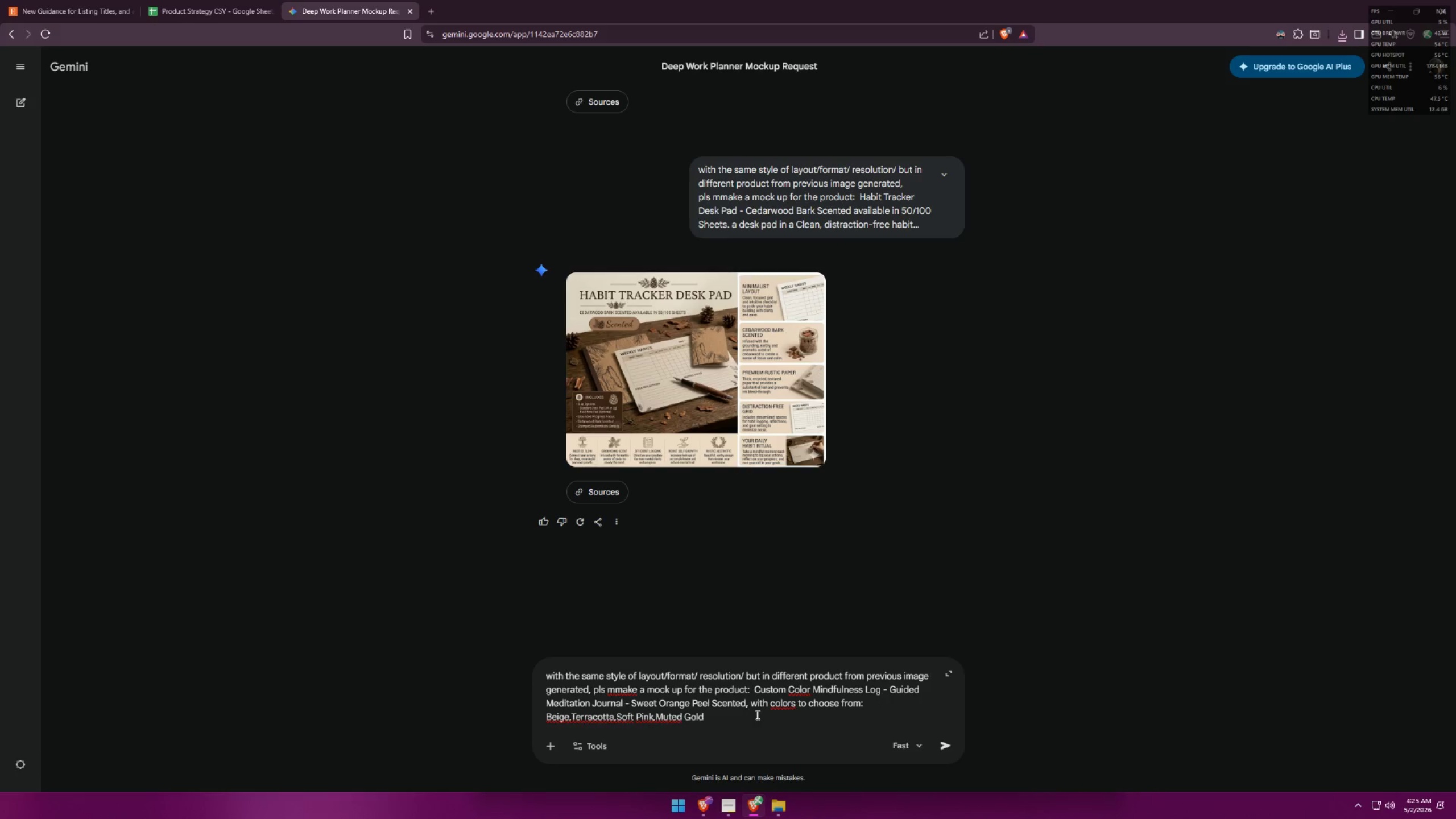 
key(Comma)
 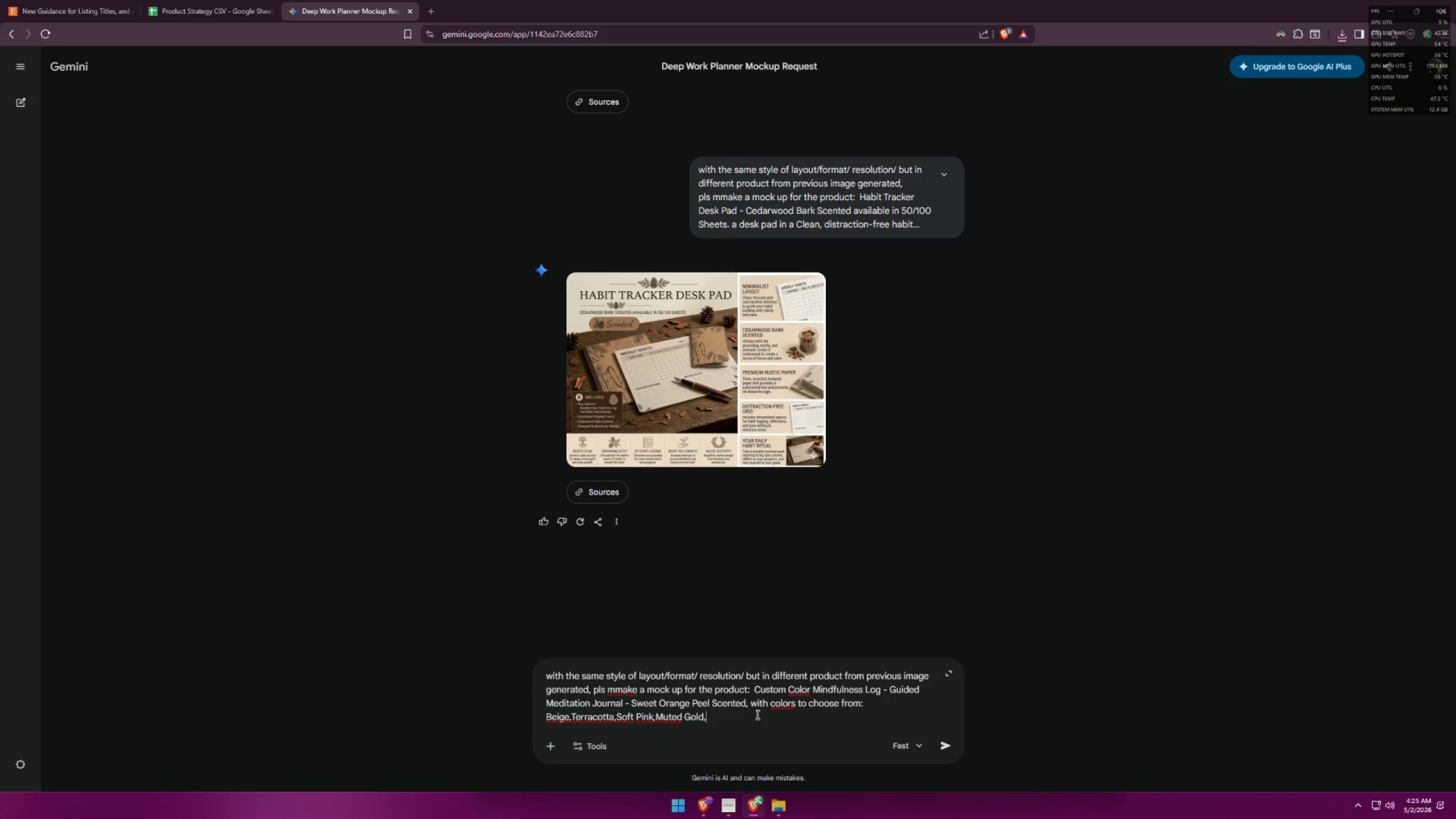 
key(Space)
 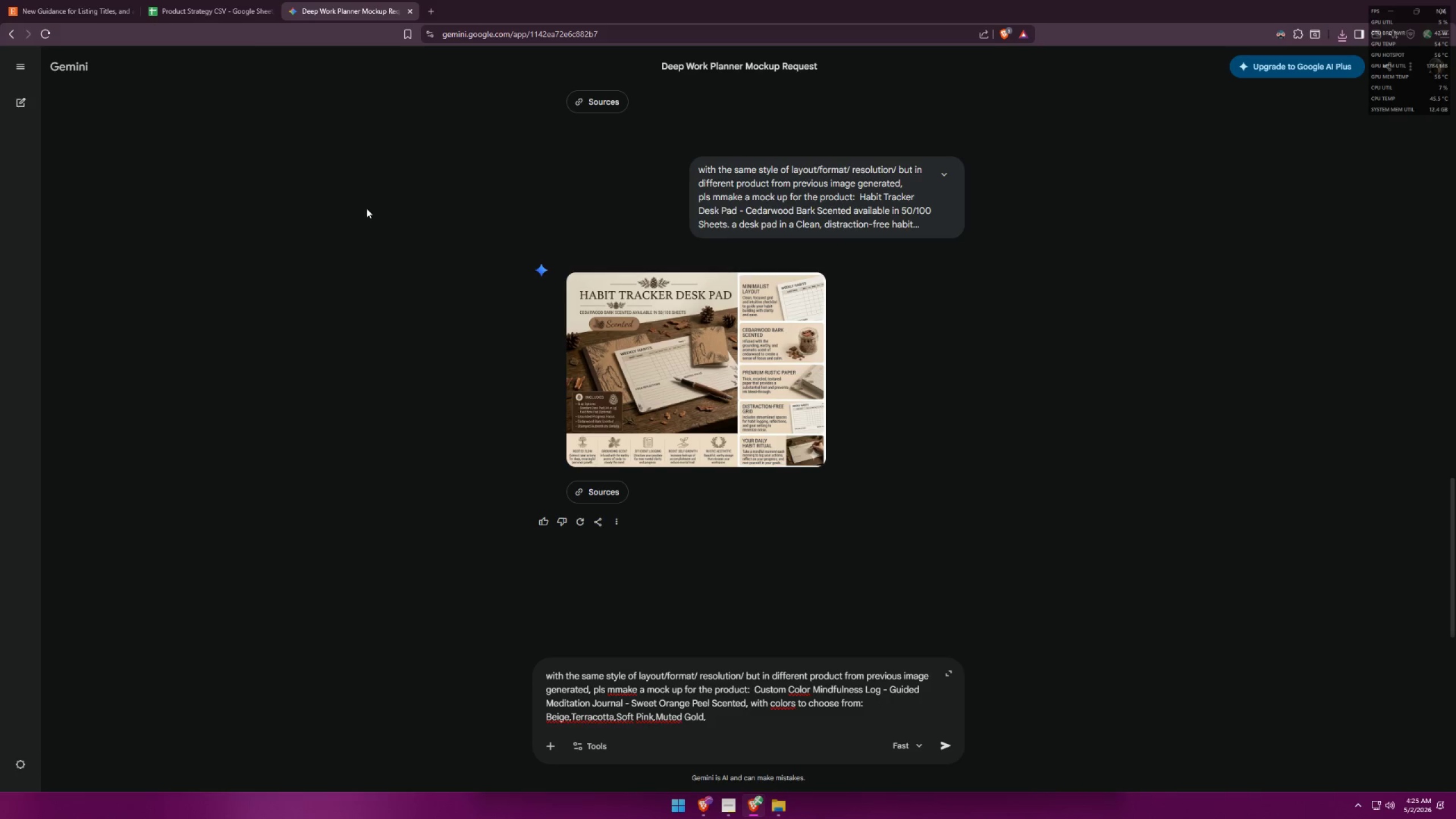 
left_click([207, 0])
 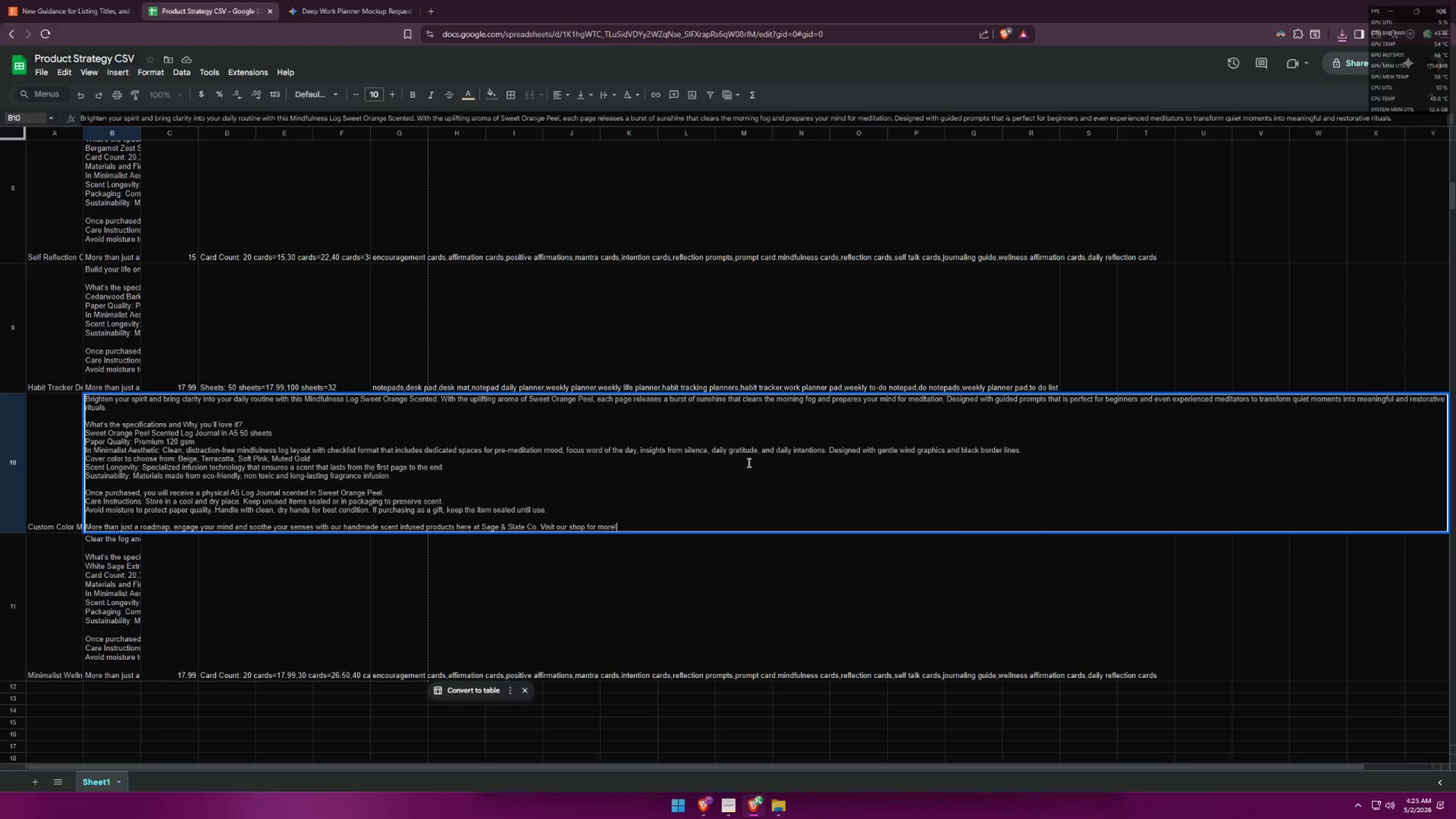 
wait(6.3)
 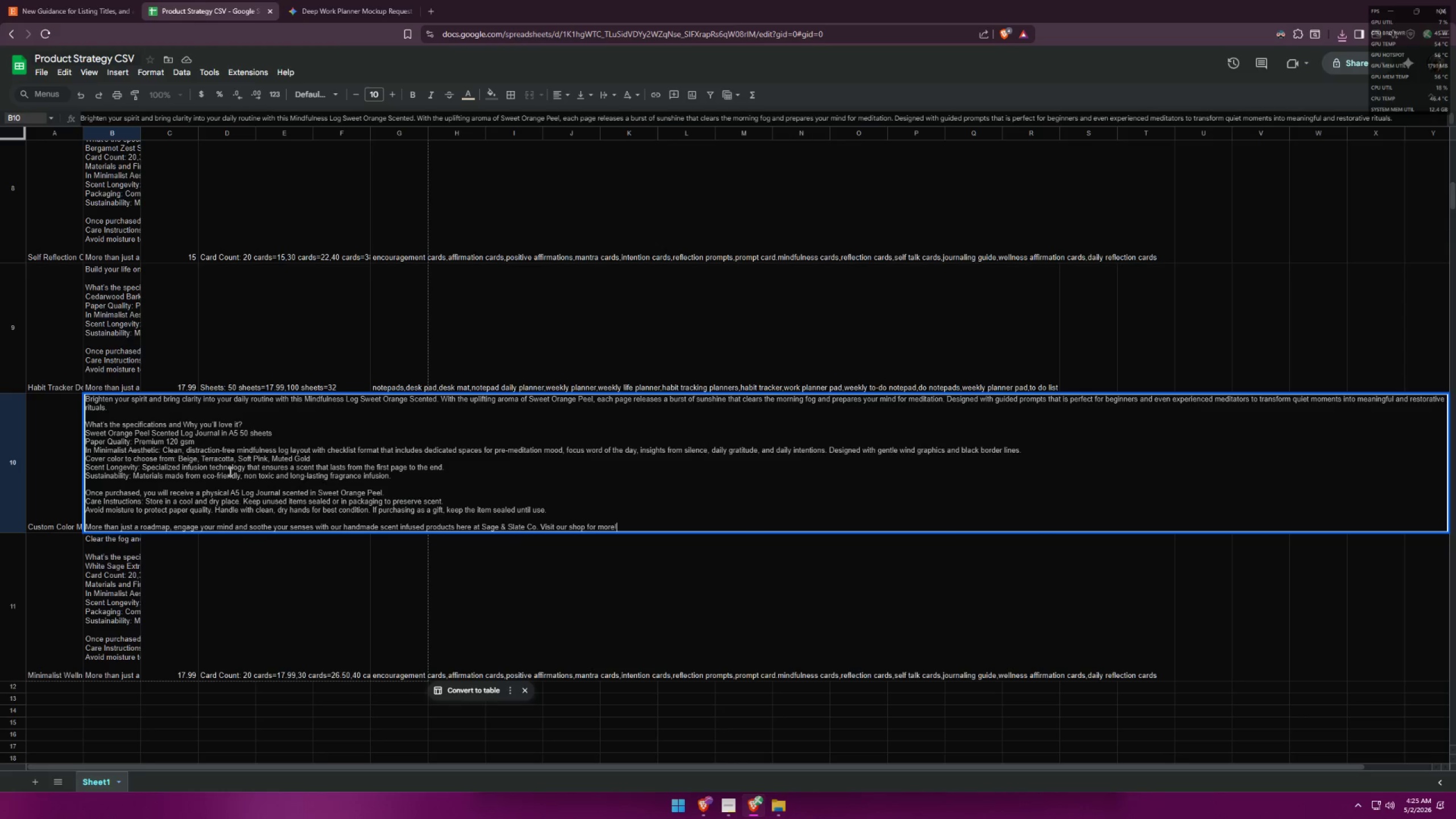 
left_click_drag(start_coordinate=[831, 451], to_coordinate=[1028, 453])
 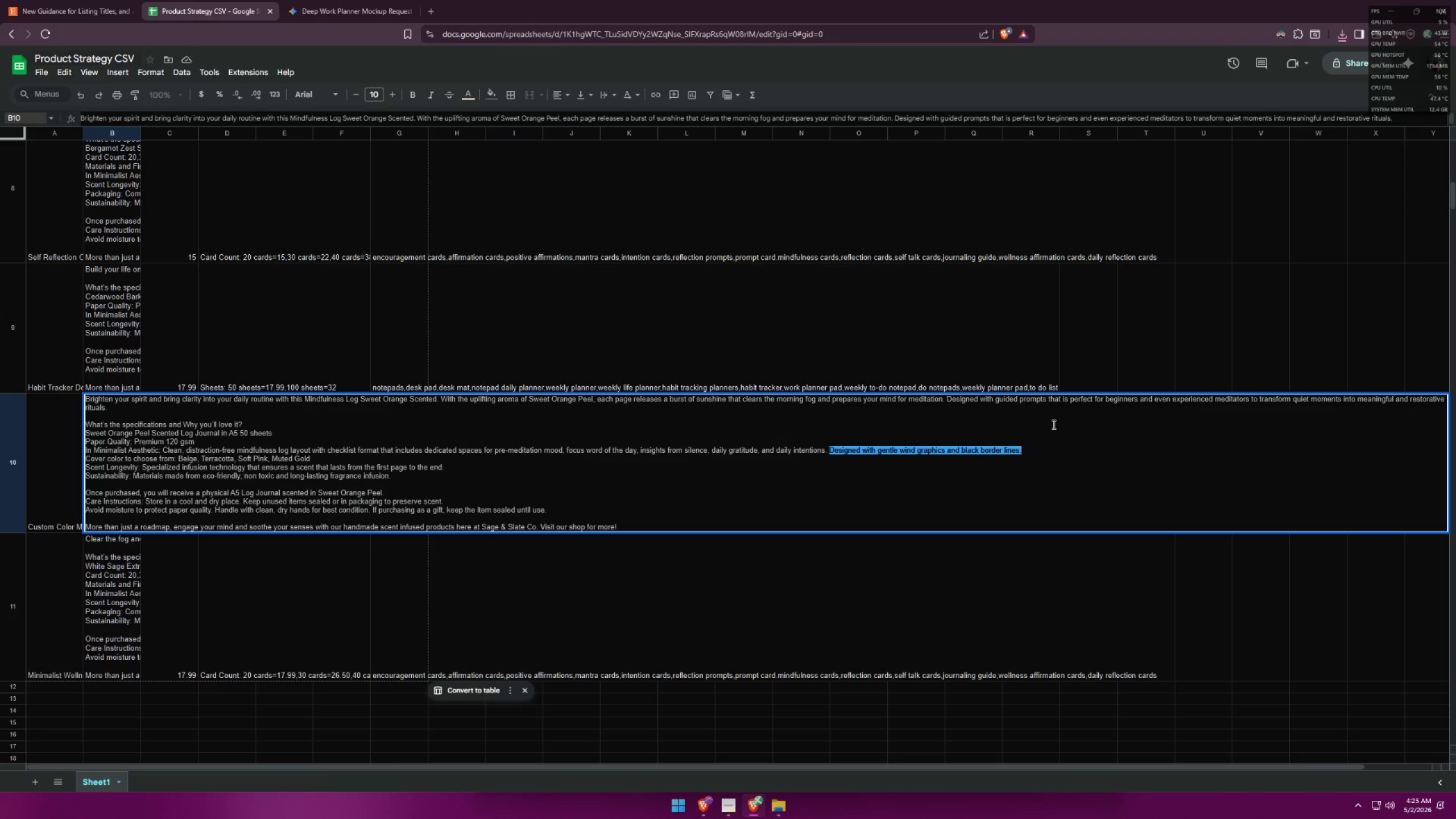 
key(Control+C)
 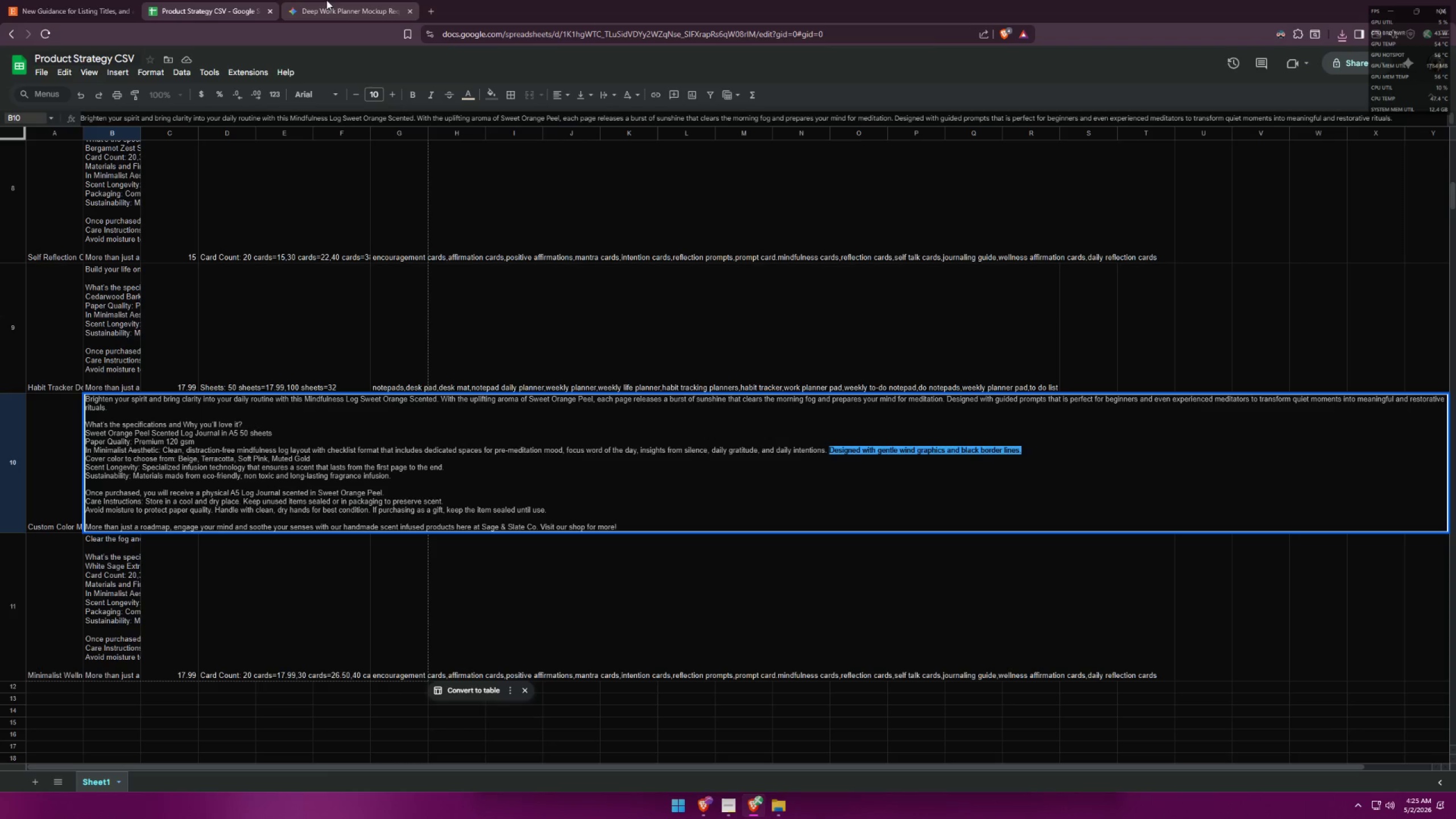 
left_click([344, 0])
 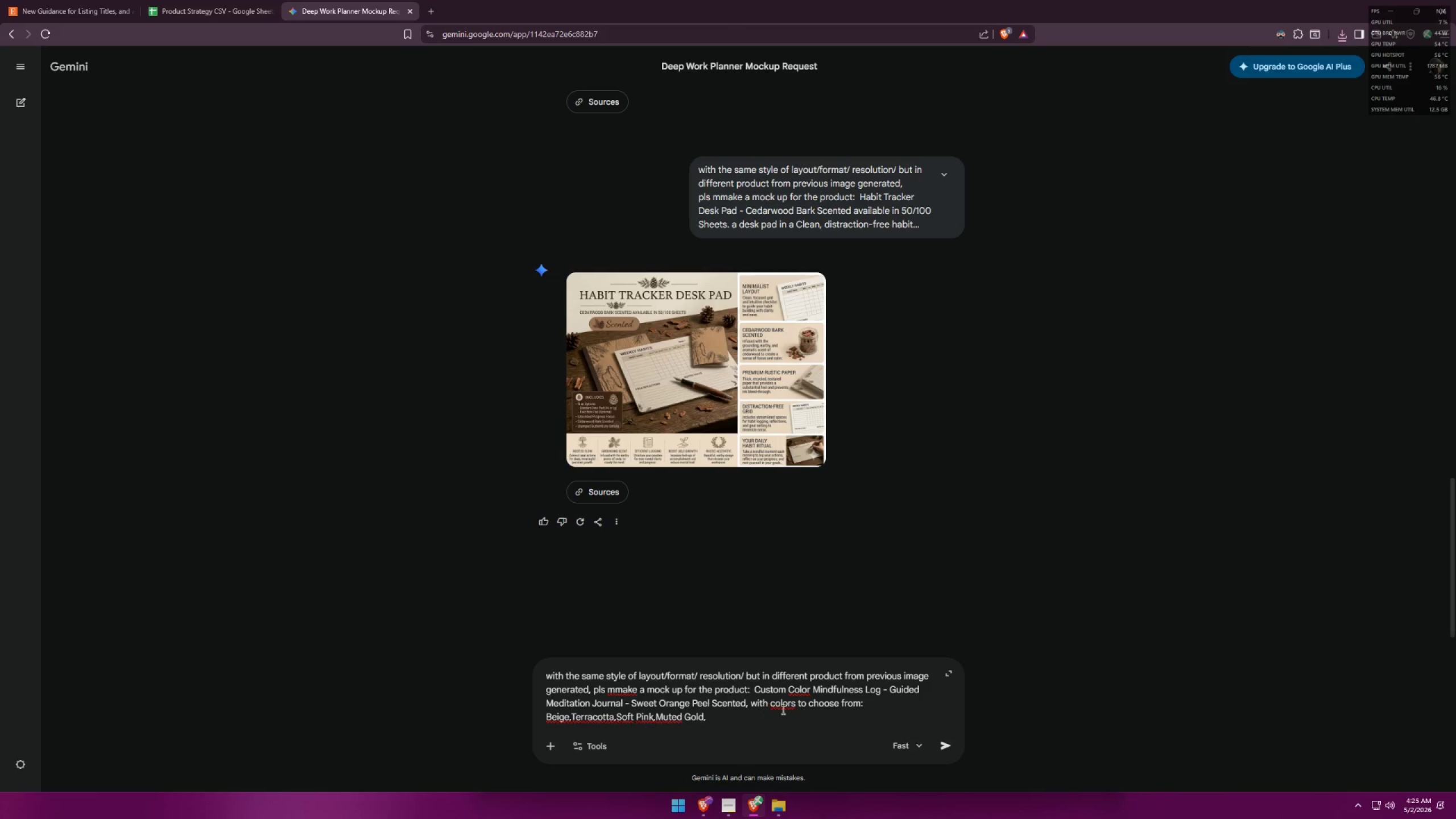 
key(Control+ControlLeft)
 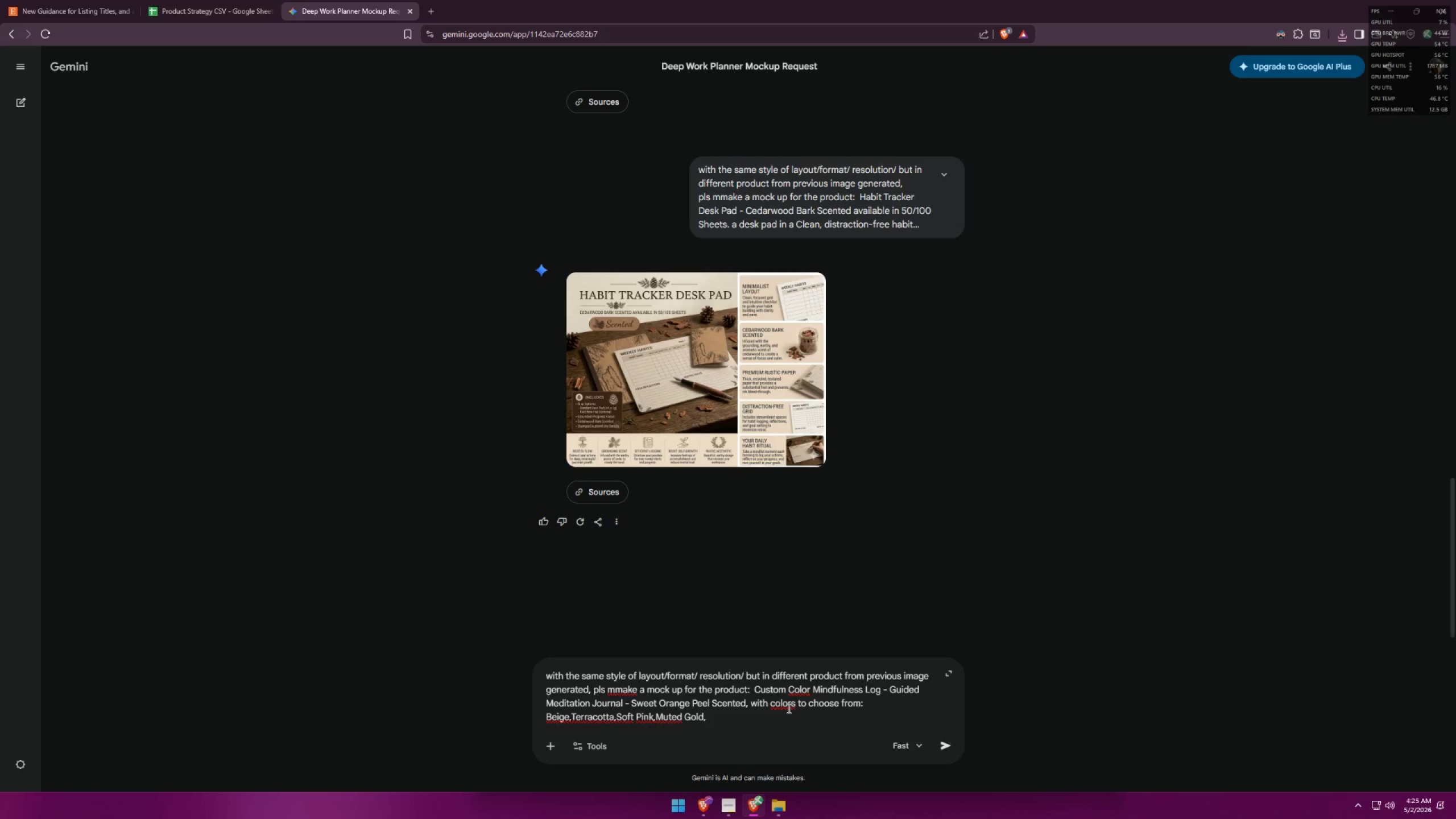 
key(Control+V)
 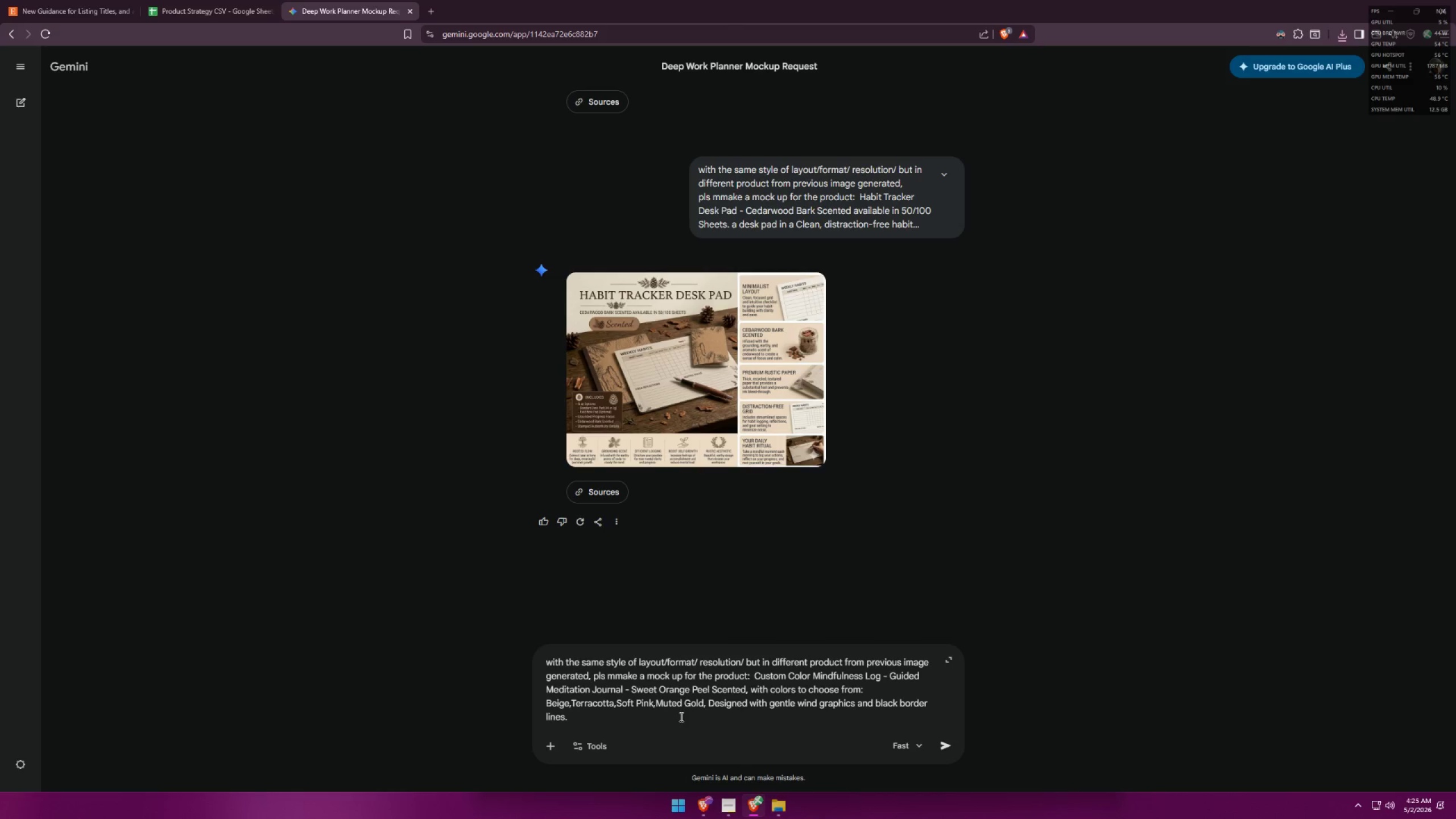 
type(s)
key(Backspace)
type( specify the word scented)
 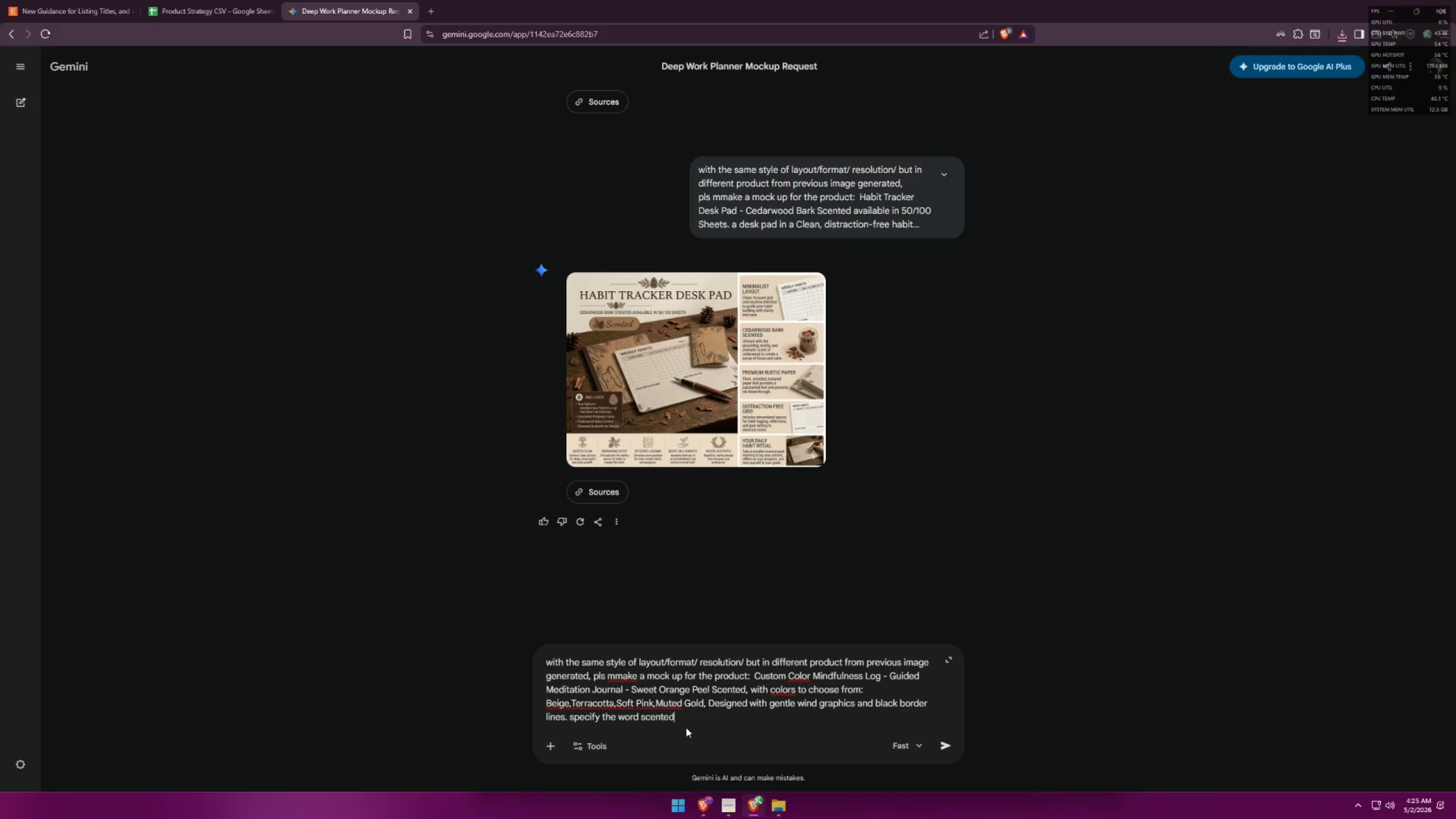 
key(Enter)
 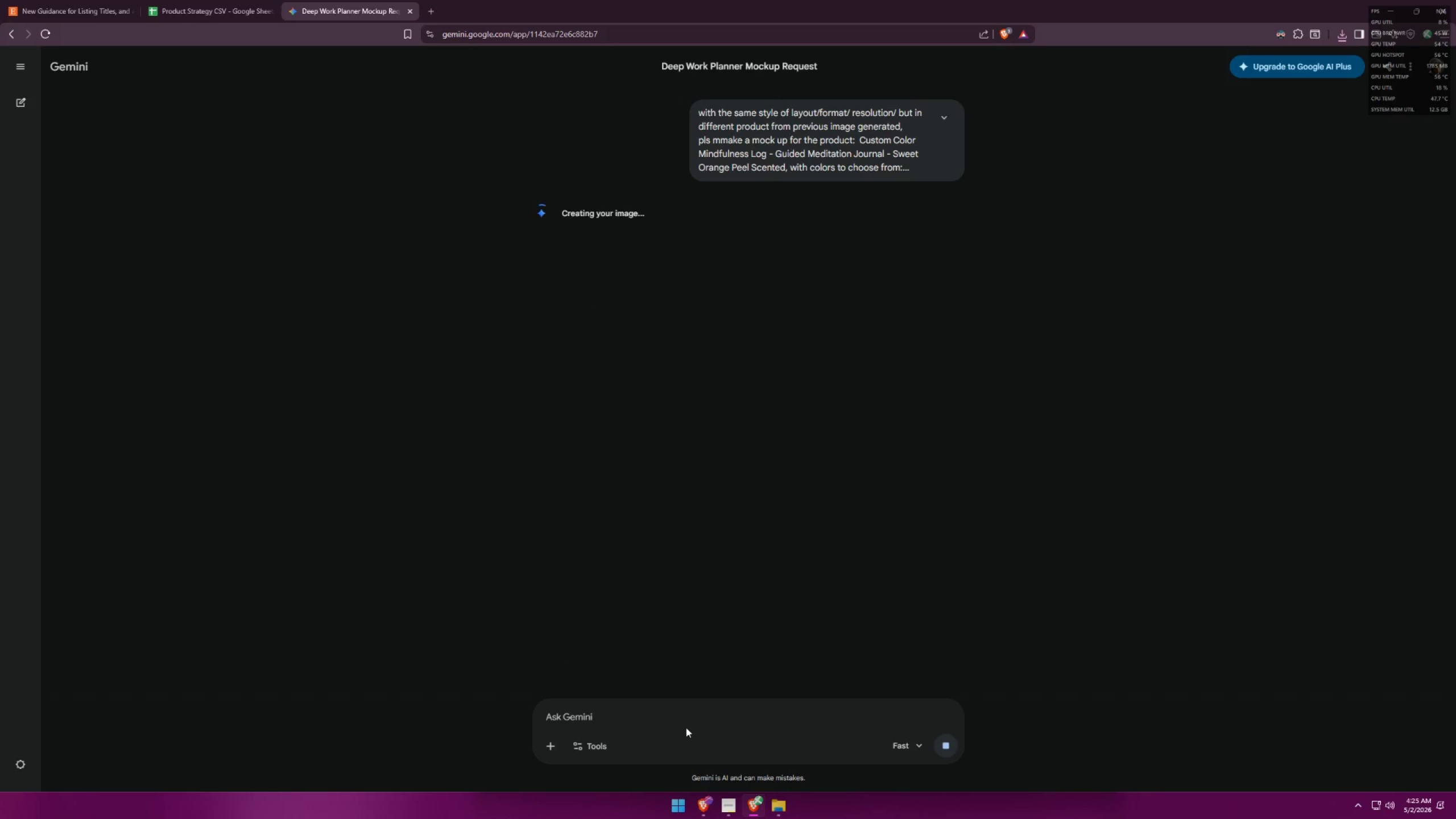 
scroll: coordinate [886, 509], scroll_direction: up, amount: 5.0
 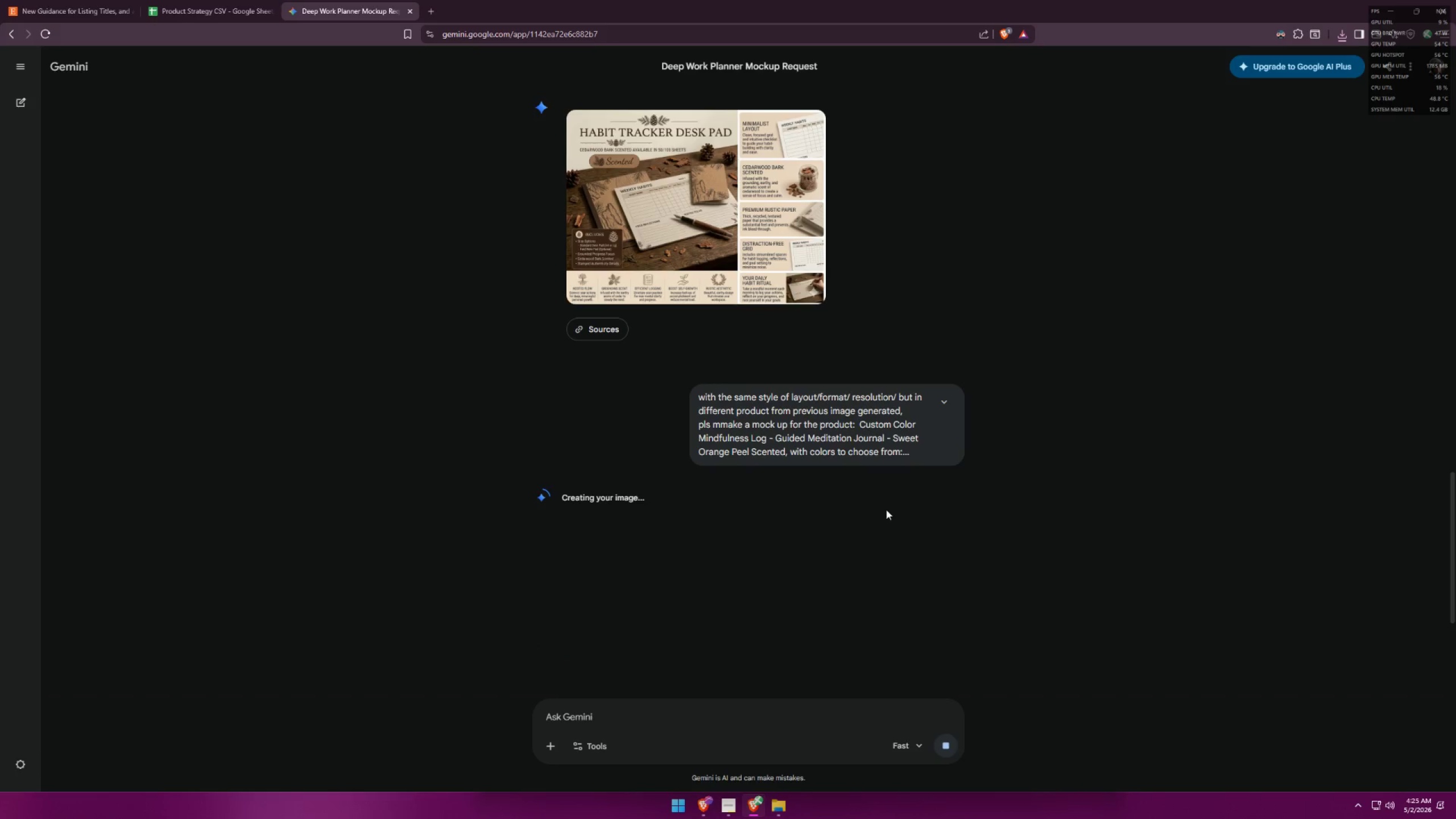 
scroll: coordinate [830, 453], scroll_direction: down, amount: 4.0
 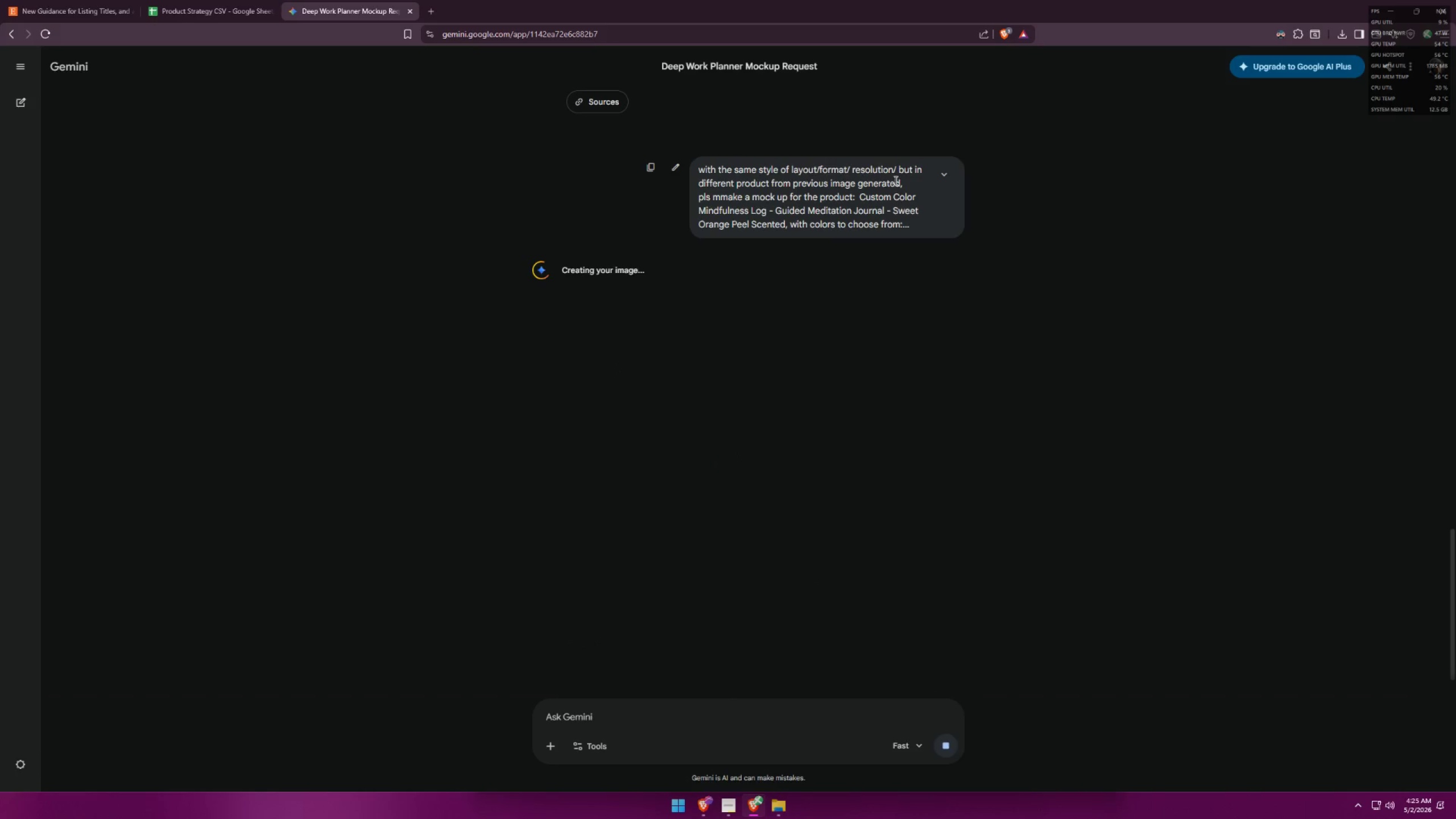 
left_click_drag(start_coordinate=[700, 169], to_coordinate=[858, 196])
 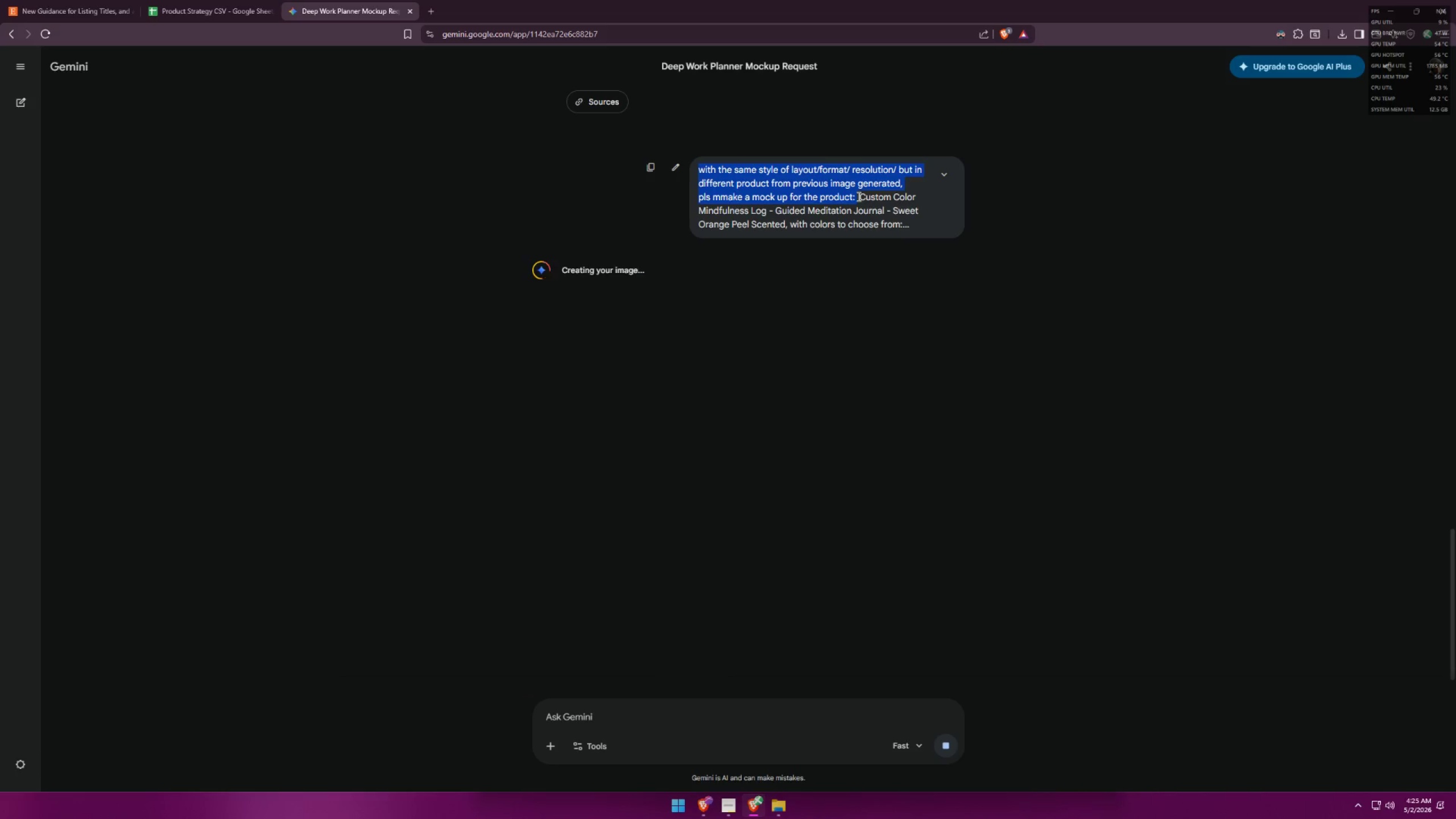 
key(Control+ControlLeft)
 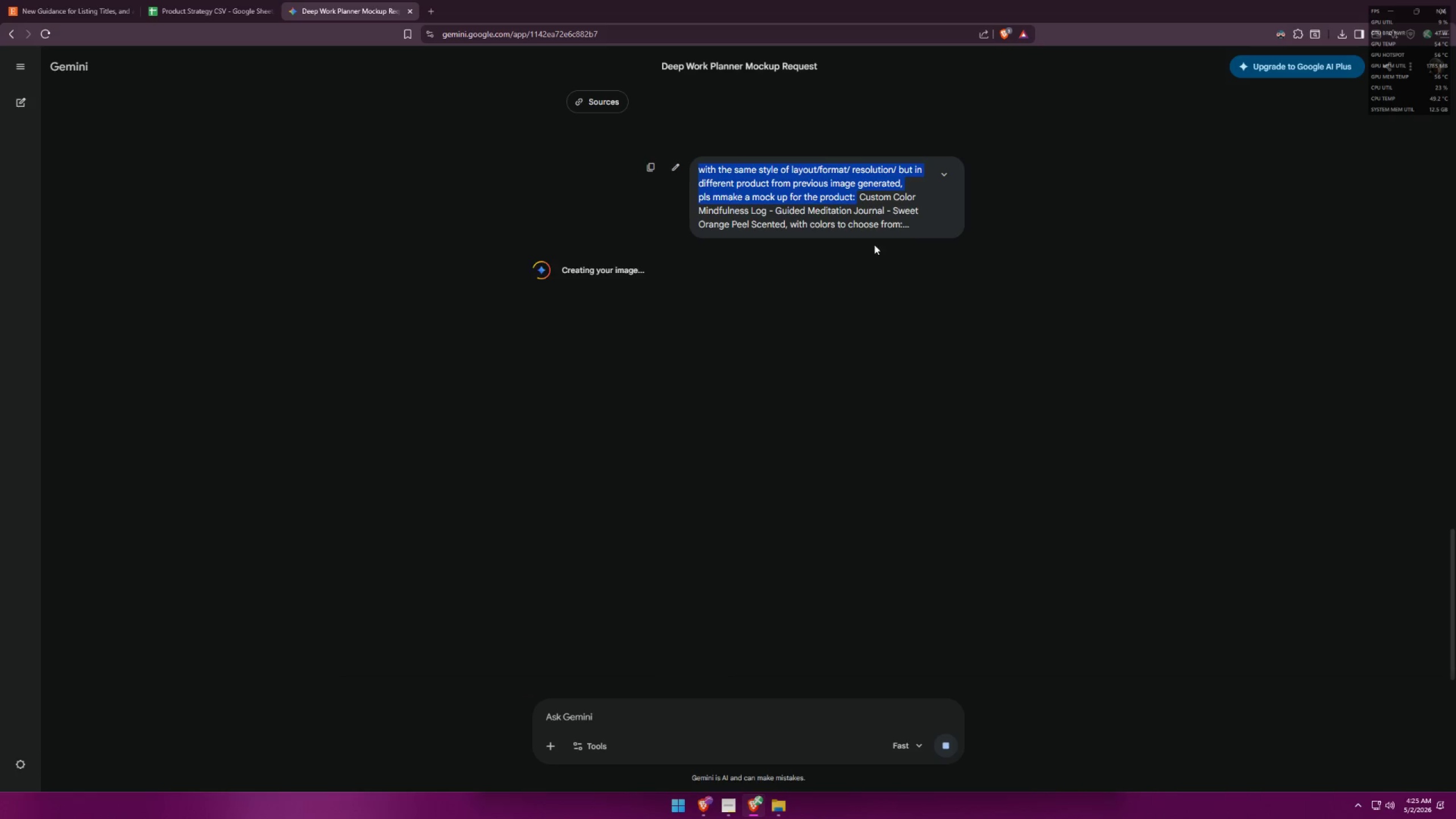 
key(Control+C)
 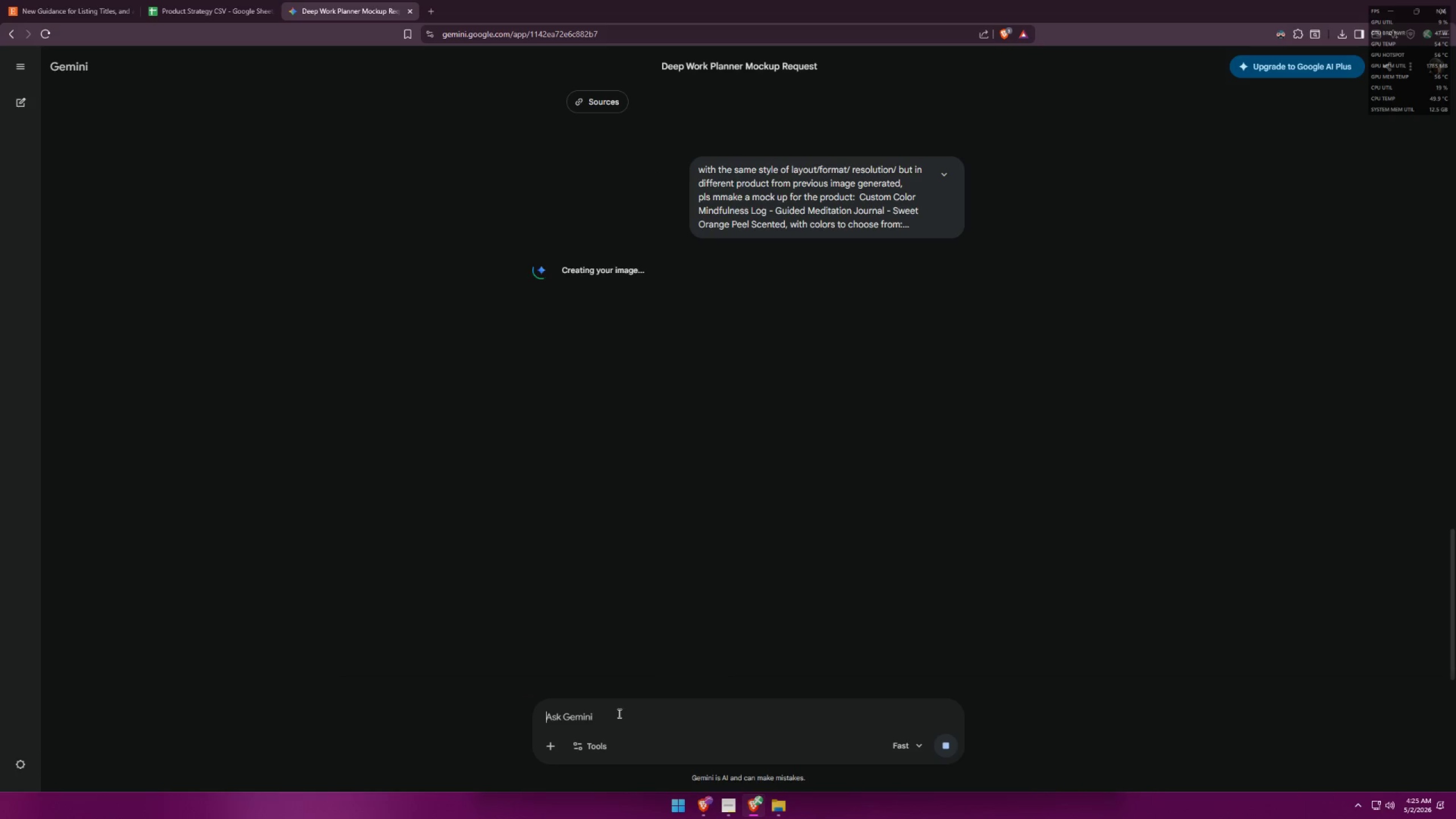 
type(lastly )
 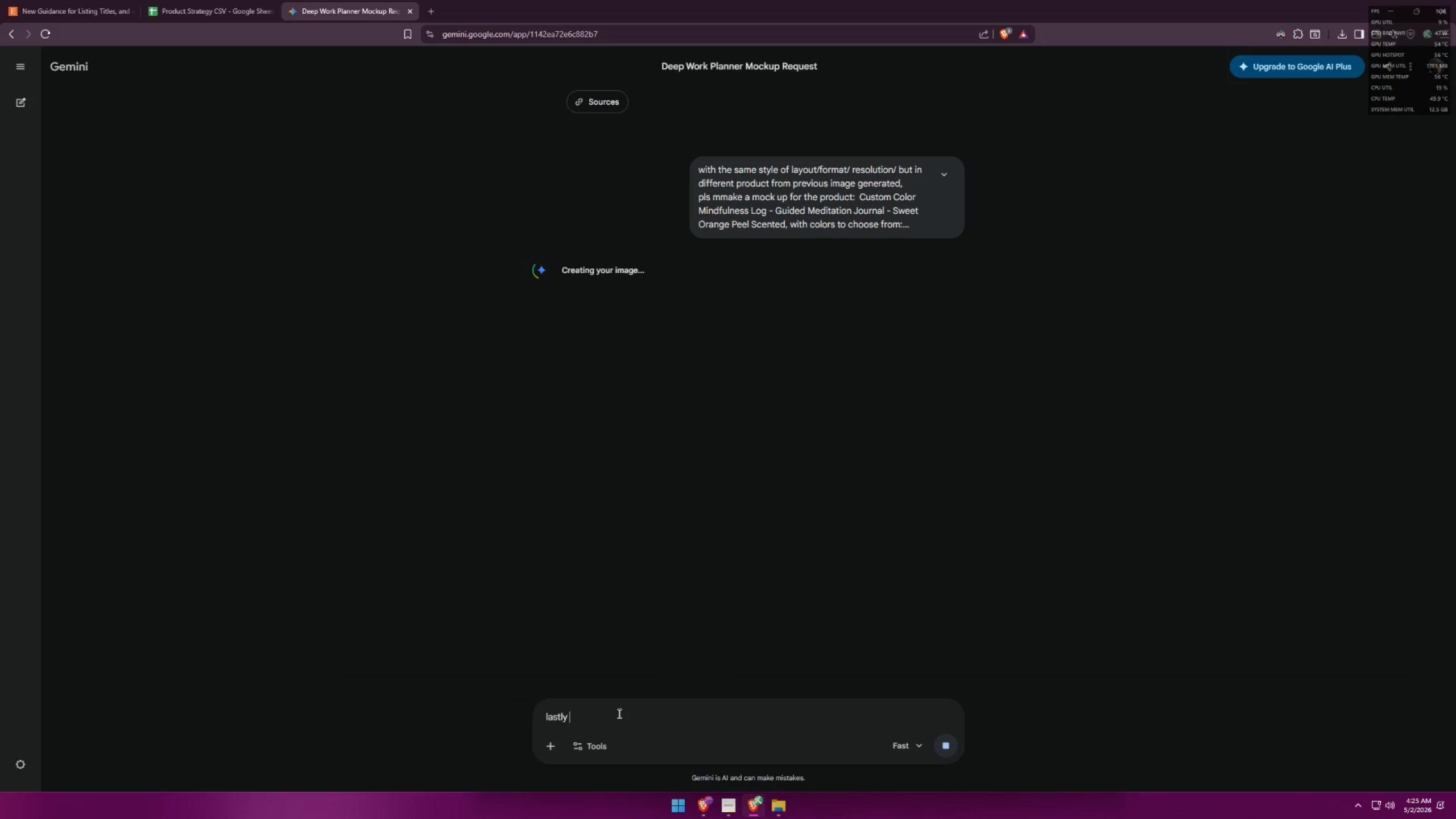 
key(Control+ControlLeft)
 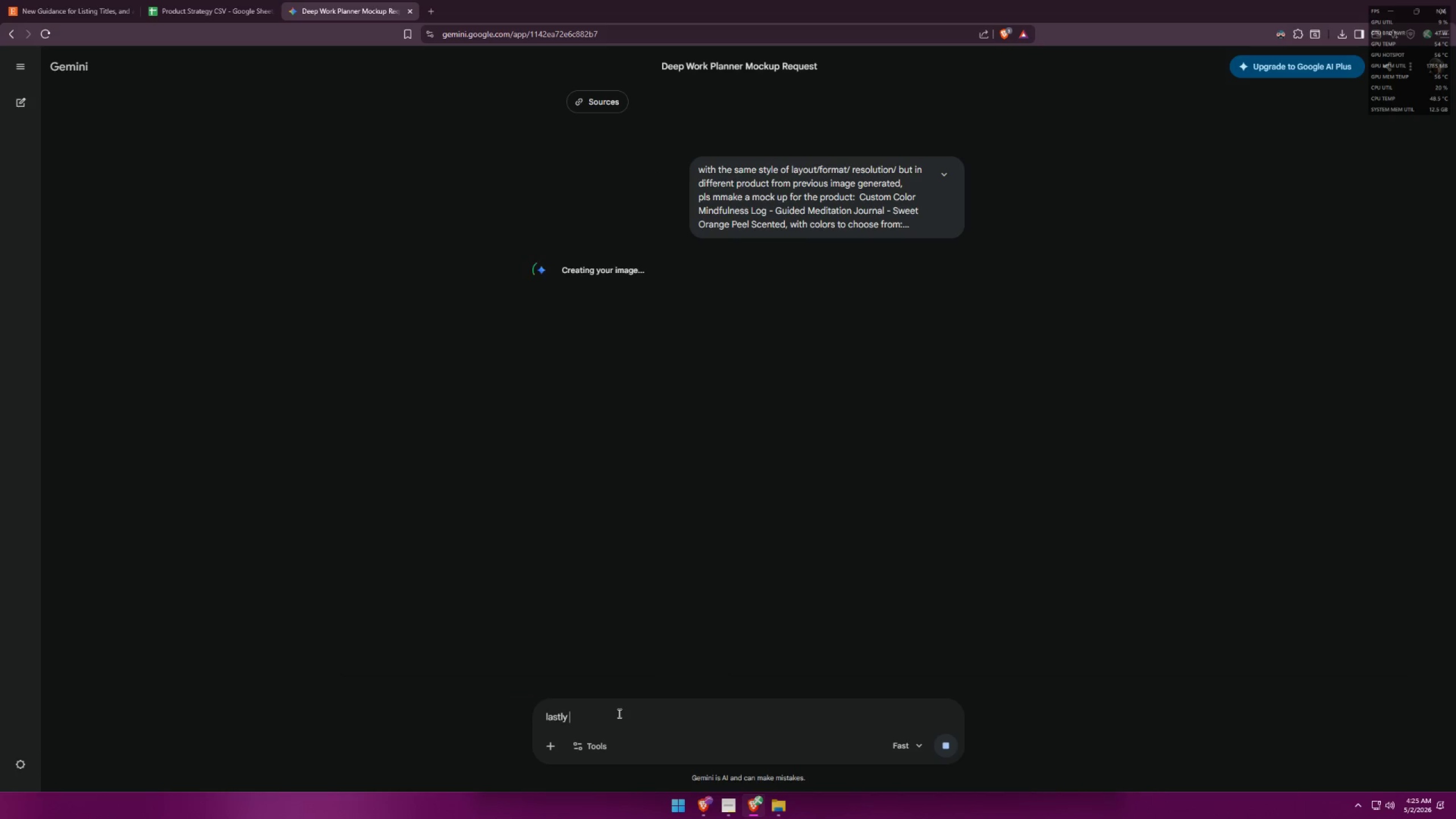 
key(Control+V)
 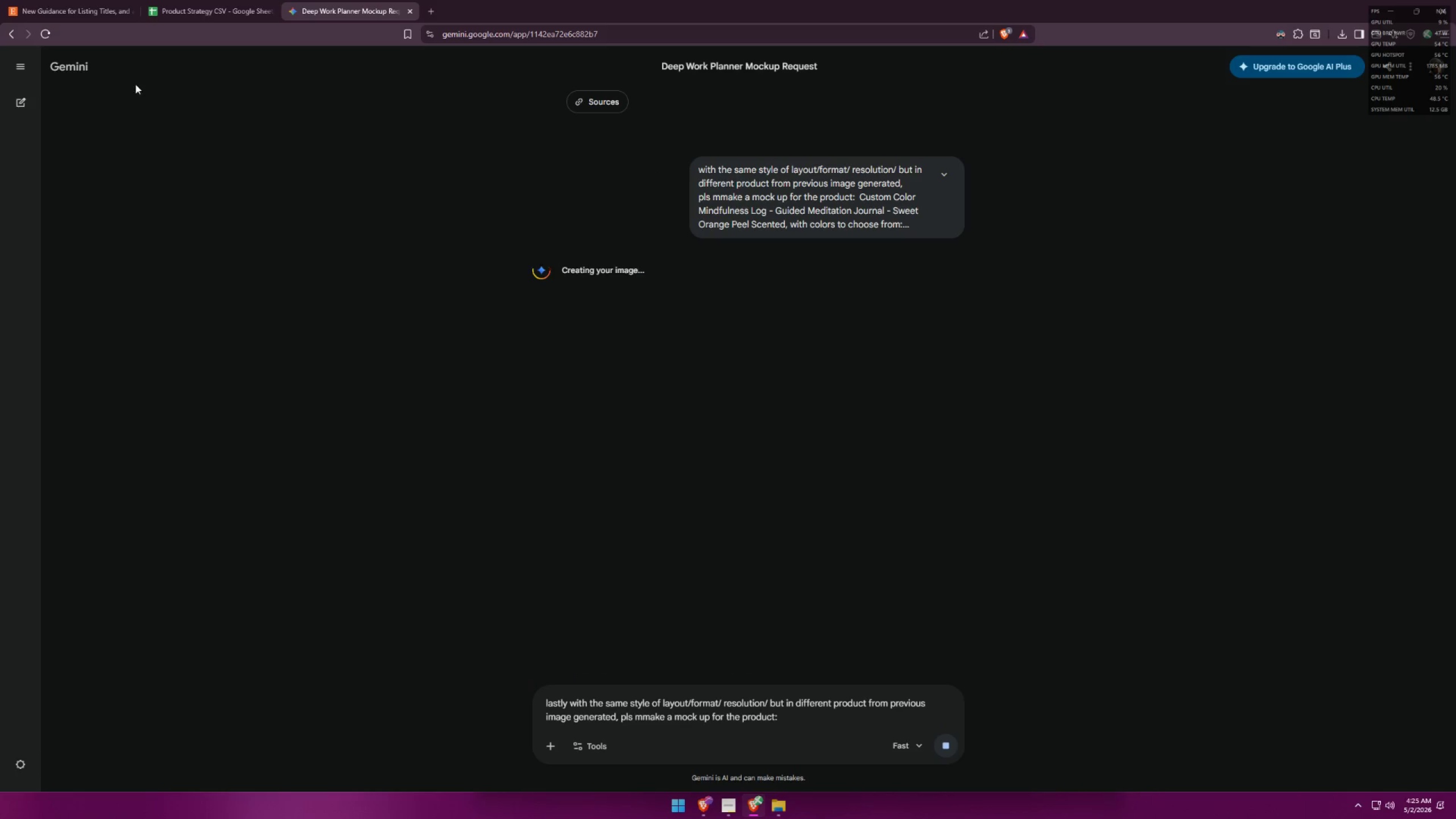 
left_click([231, 0])
 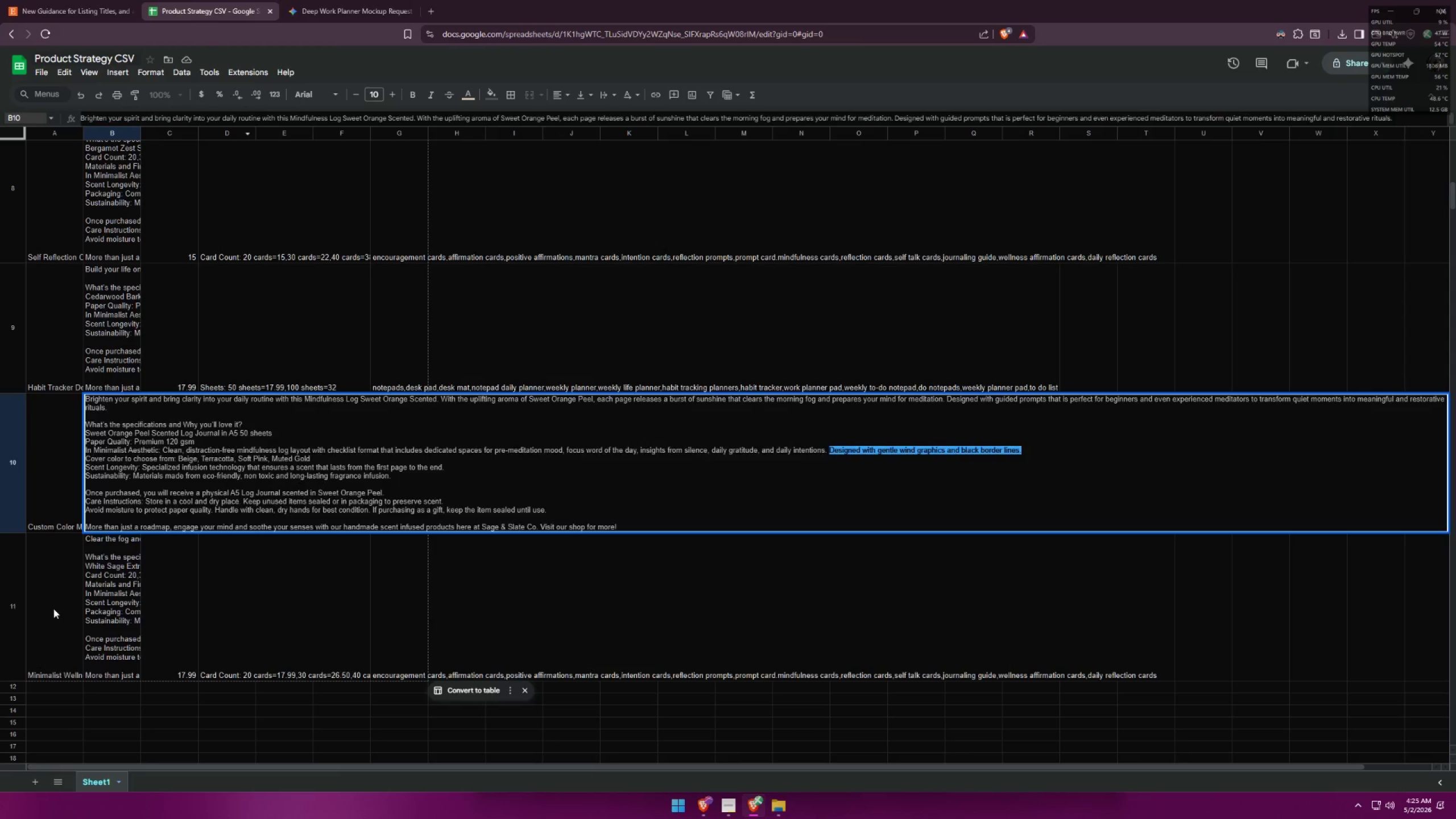 
key(Control+ControlLeft)
 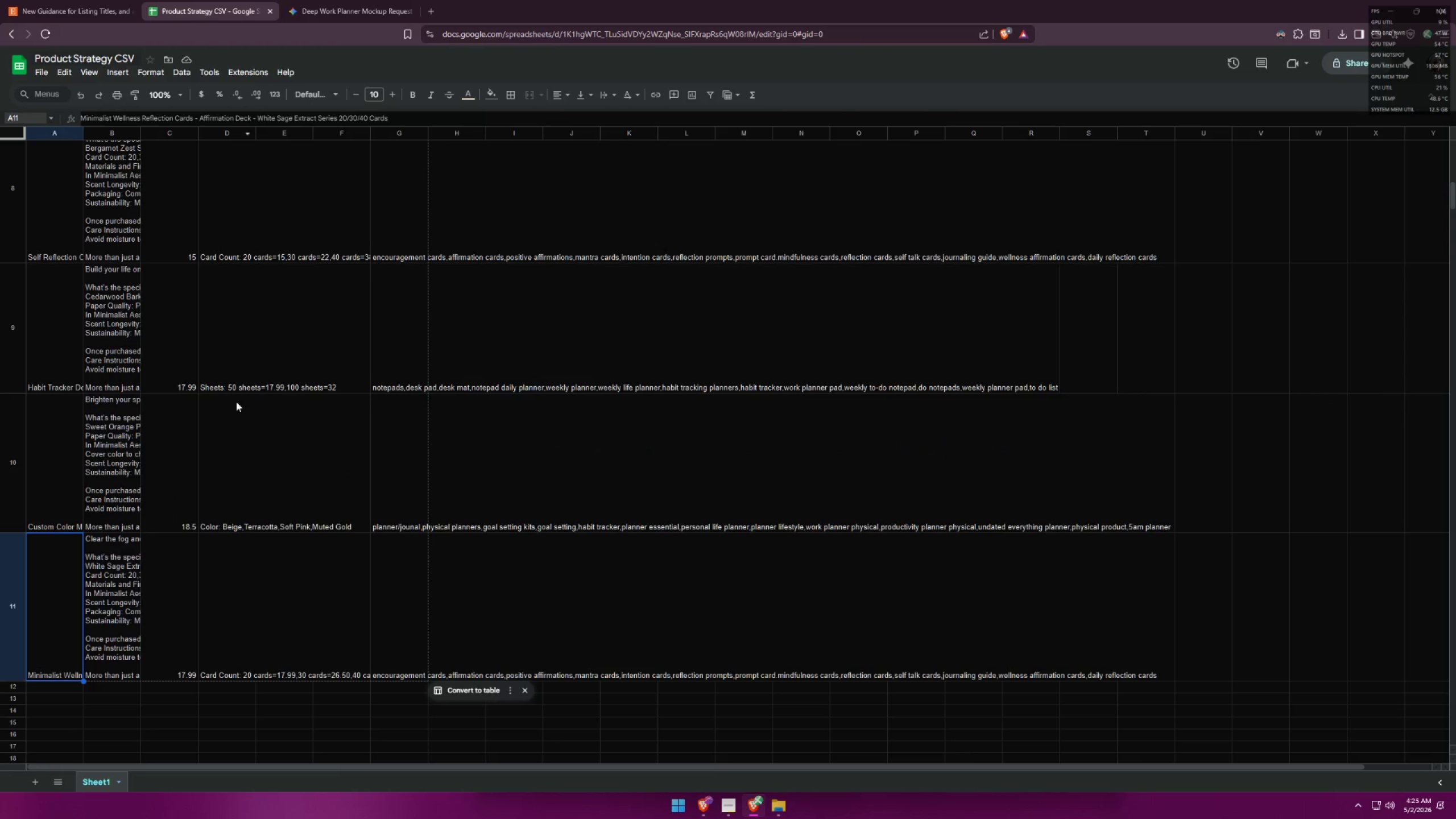 
key(Control+C)
 